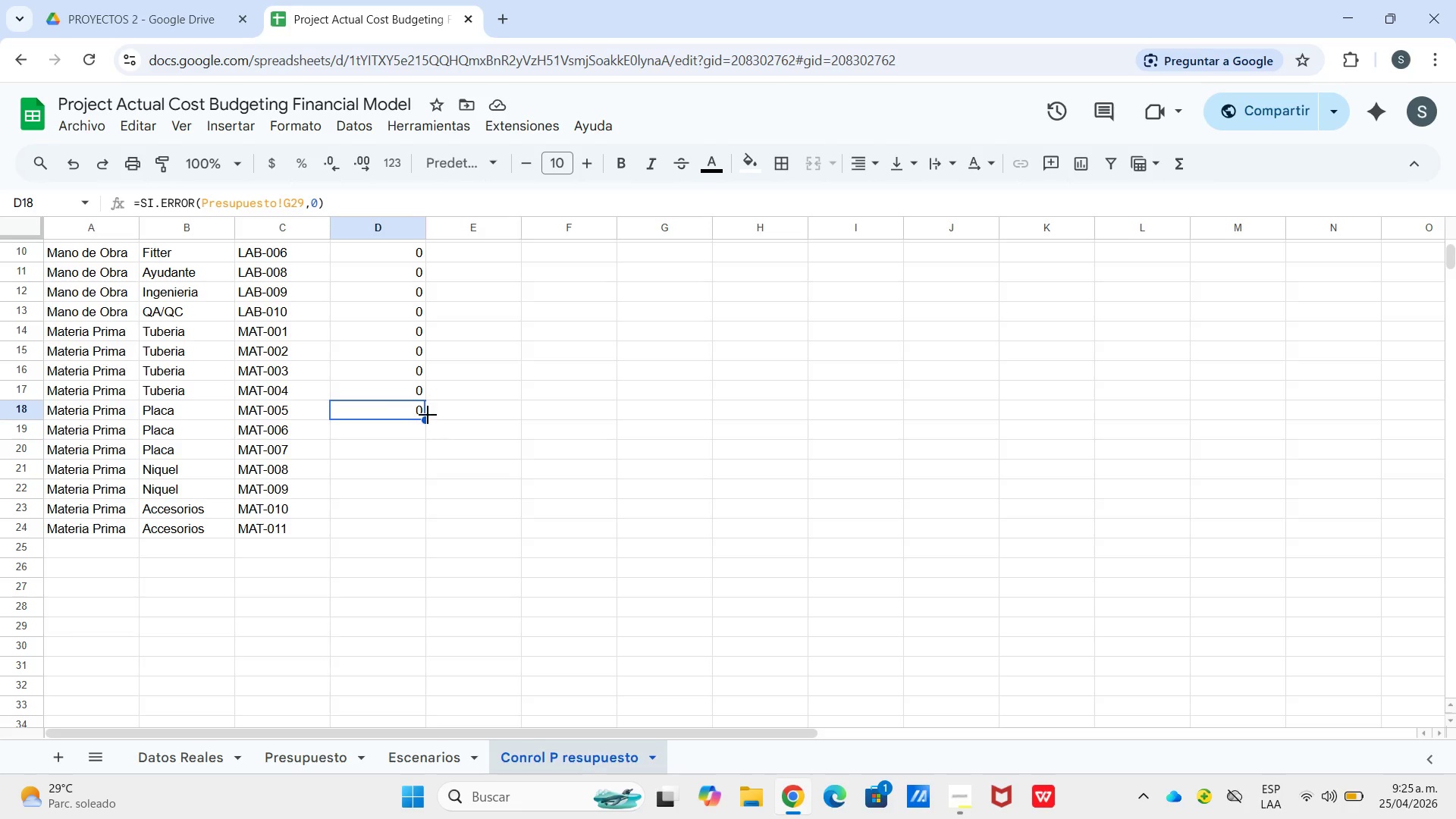 
wait(5.05)
 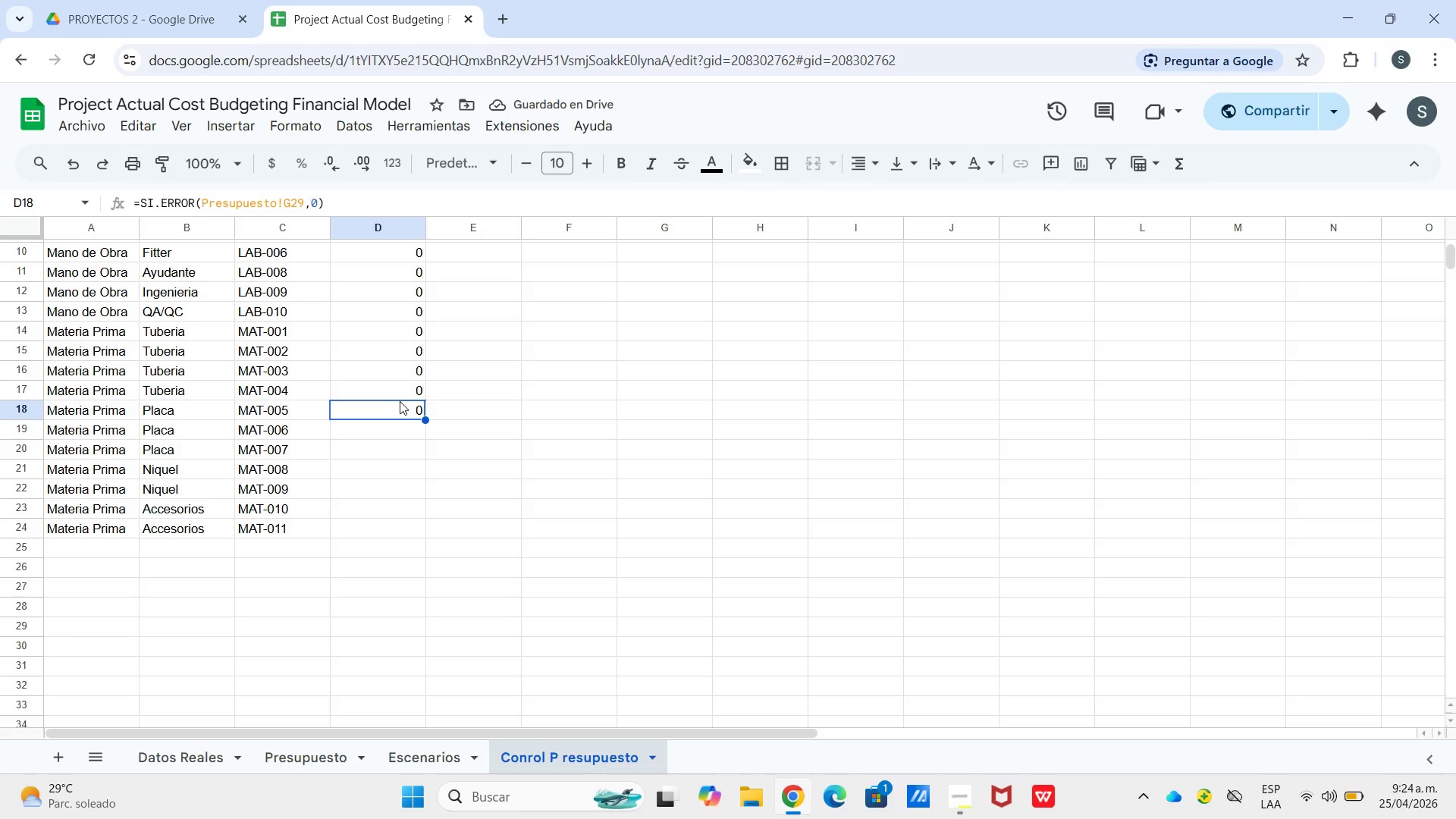 
left_click_drag(start_coordinate=[425, 416], to_coordinate=[425, 428])
 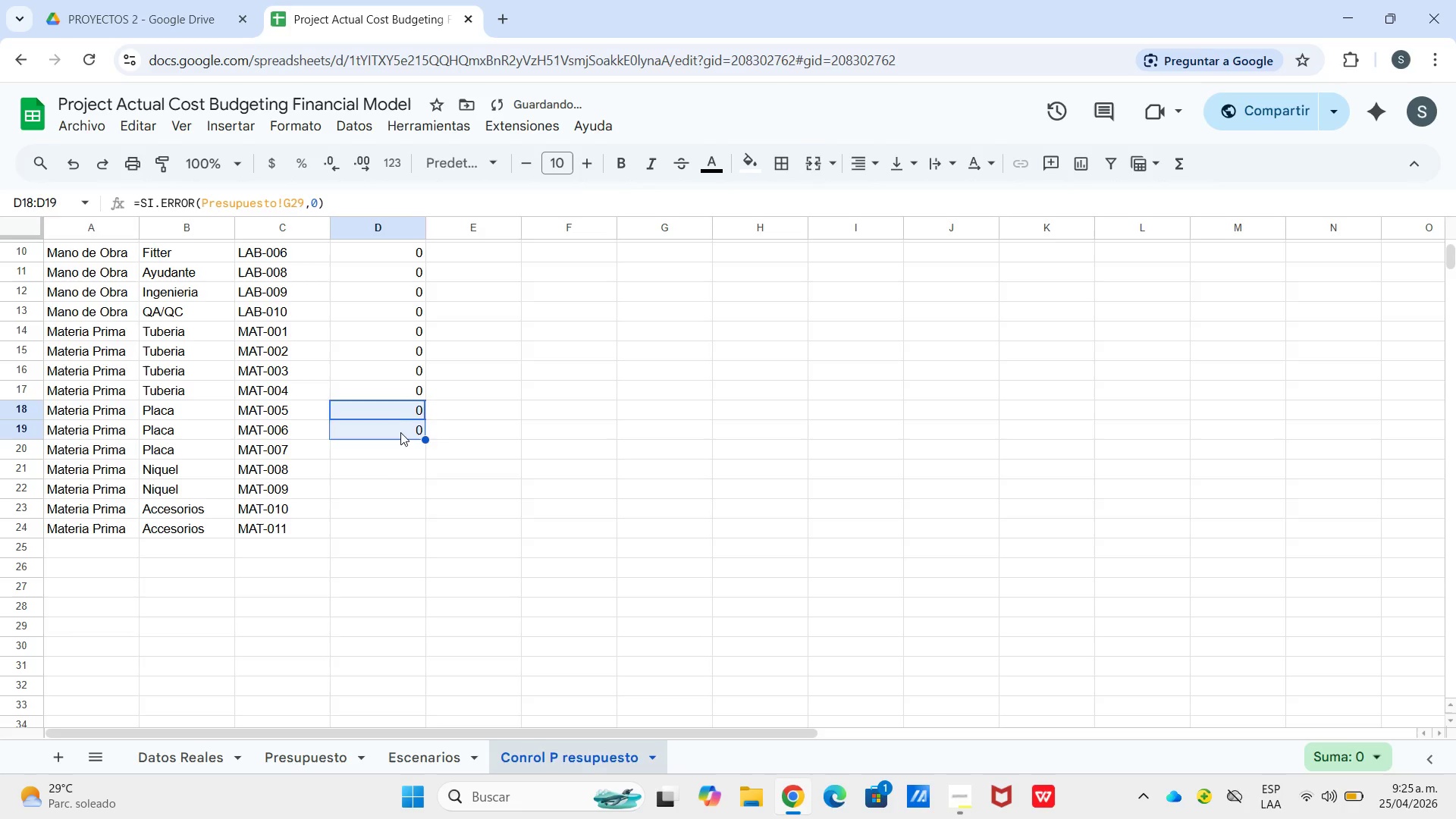 
left_click([400, 432])
 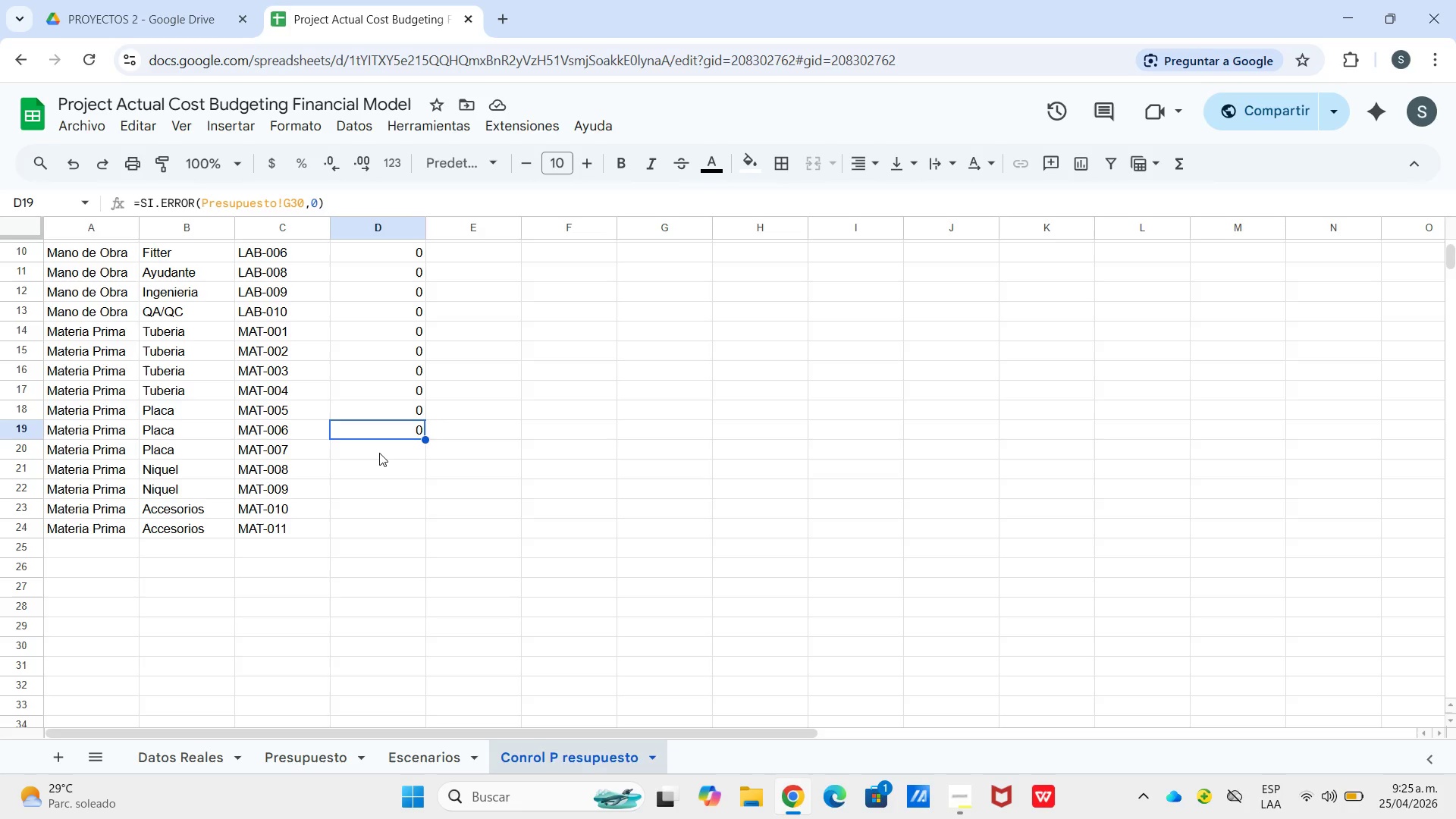 
wait(14.5)
 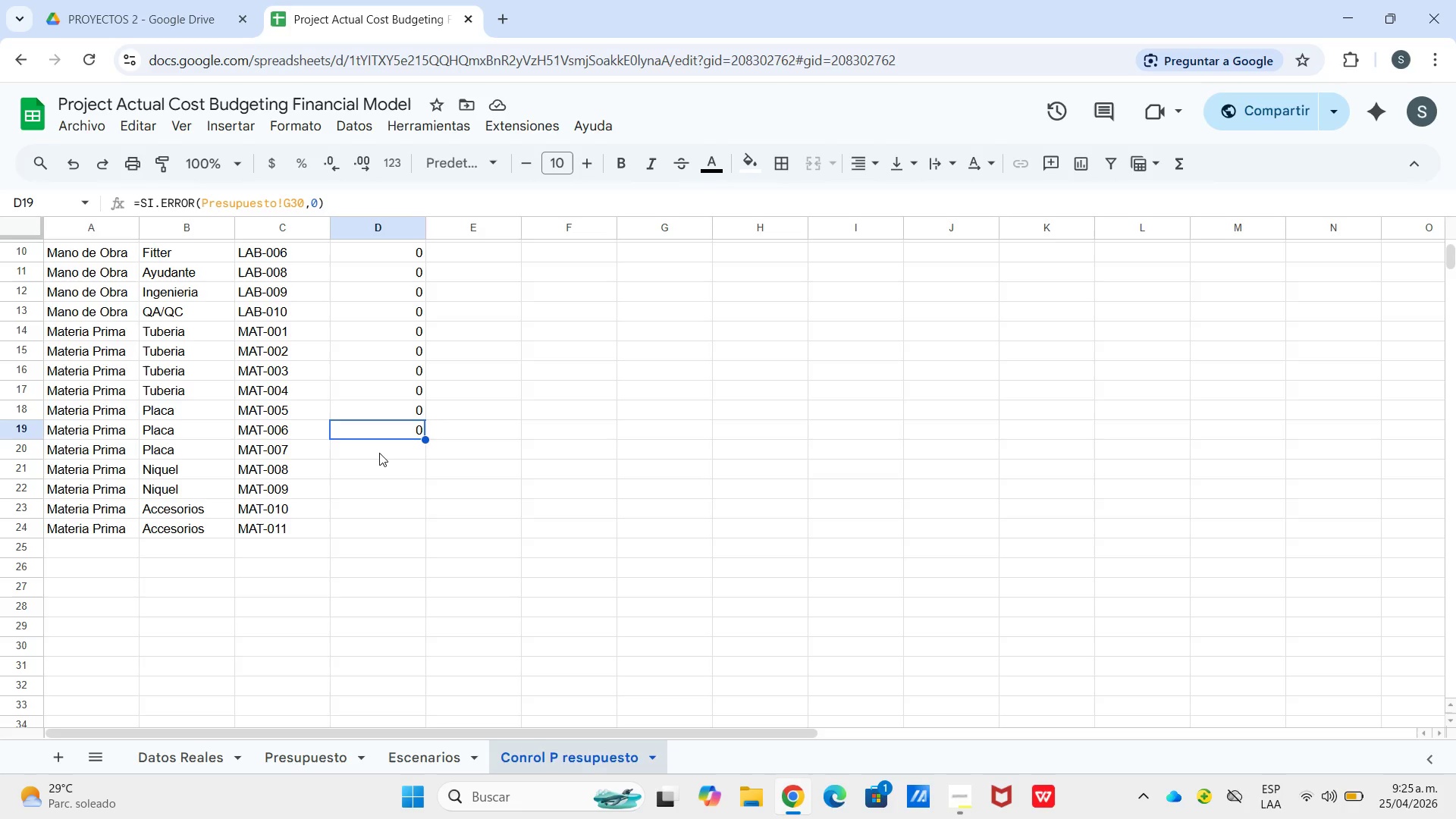 
left_click_drag(start_coordinate=[426, 439], to_coordinate=[428, 448])
 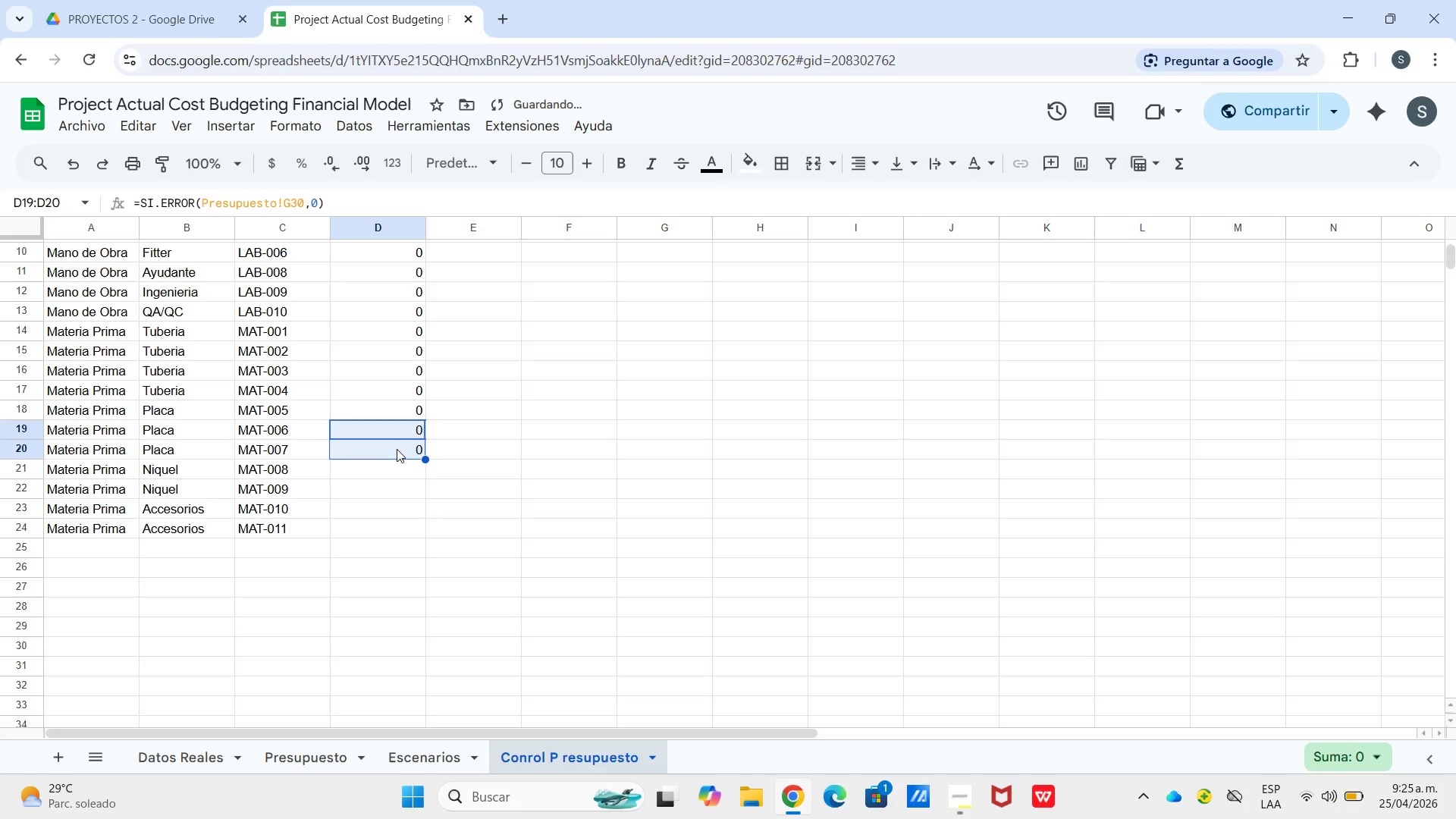 
left_click([397, 449])
 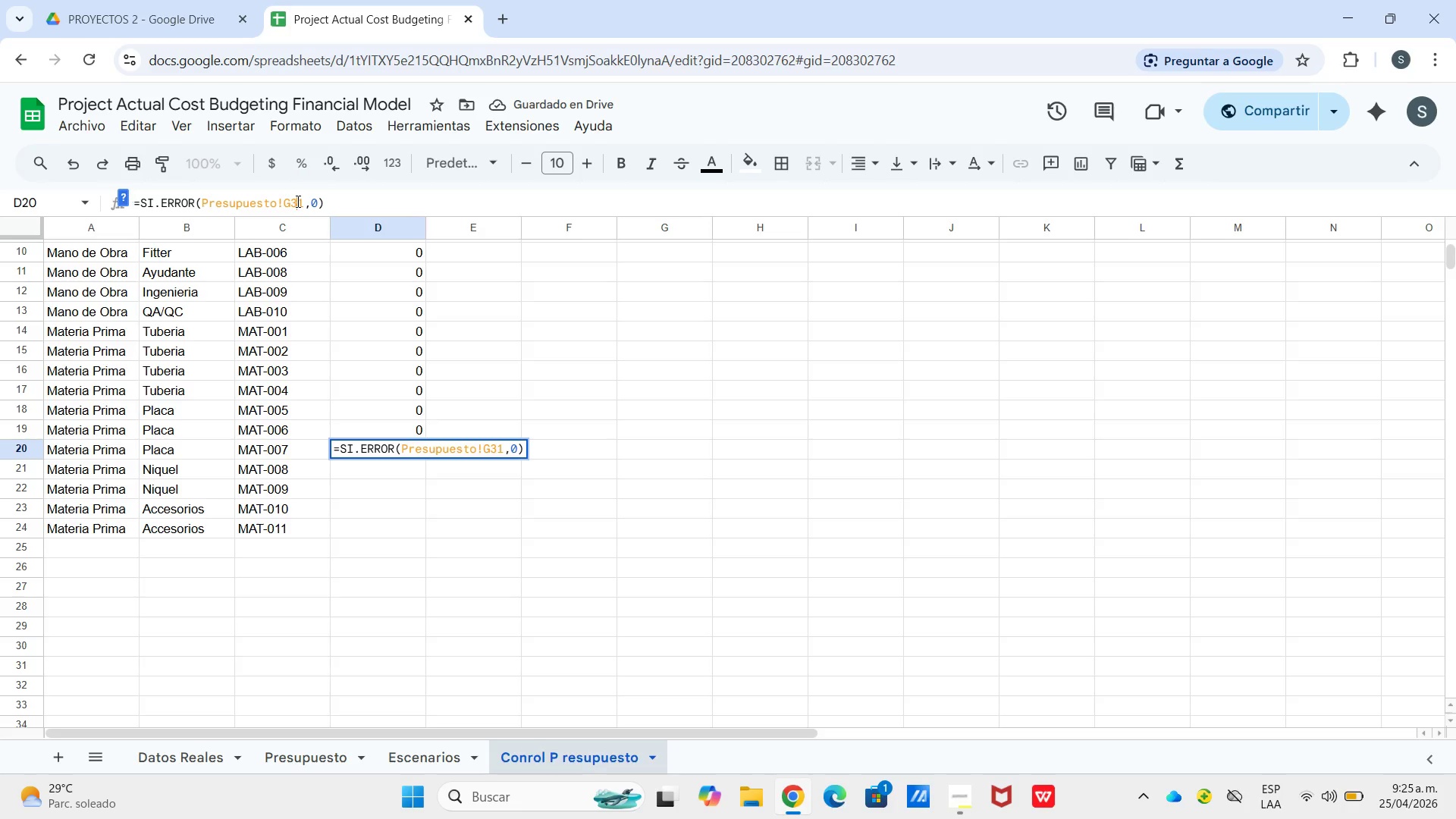 
left_click_drag(start_coordinate=[301, 203], to_coordinate=[293, 204])
 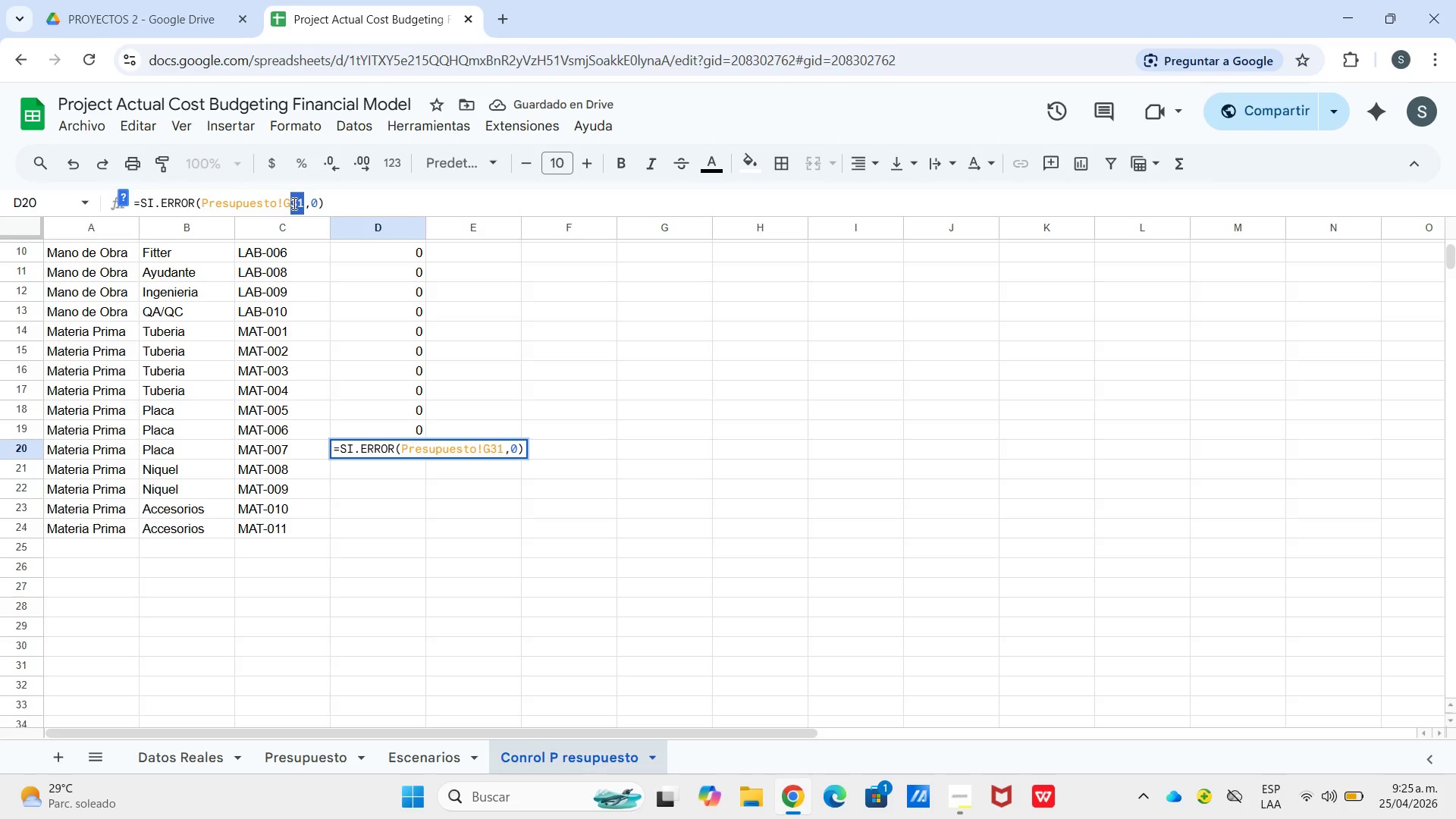 
key(Numpad2)
 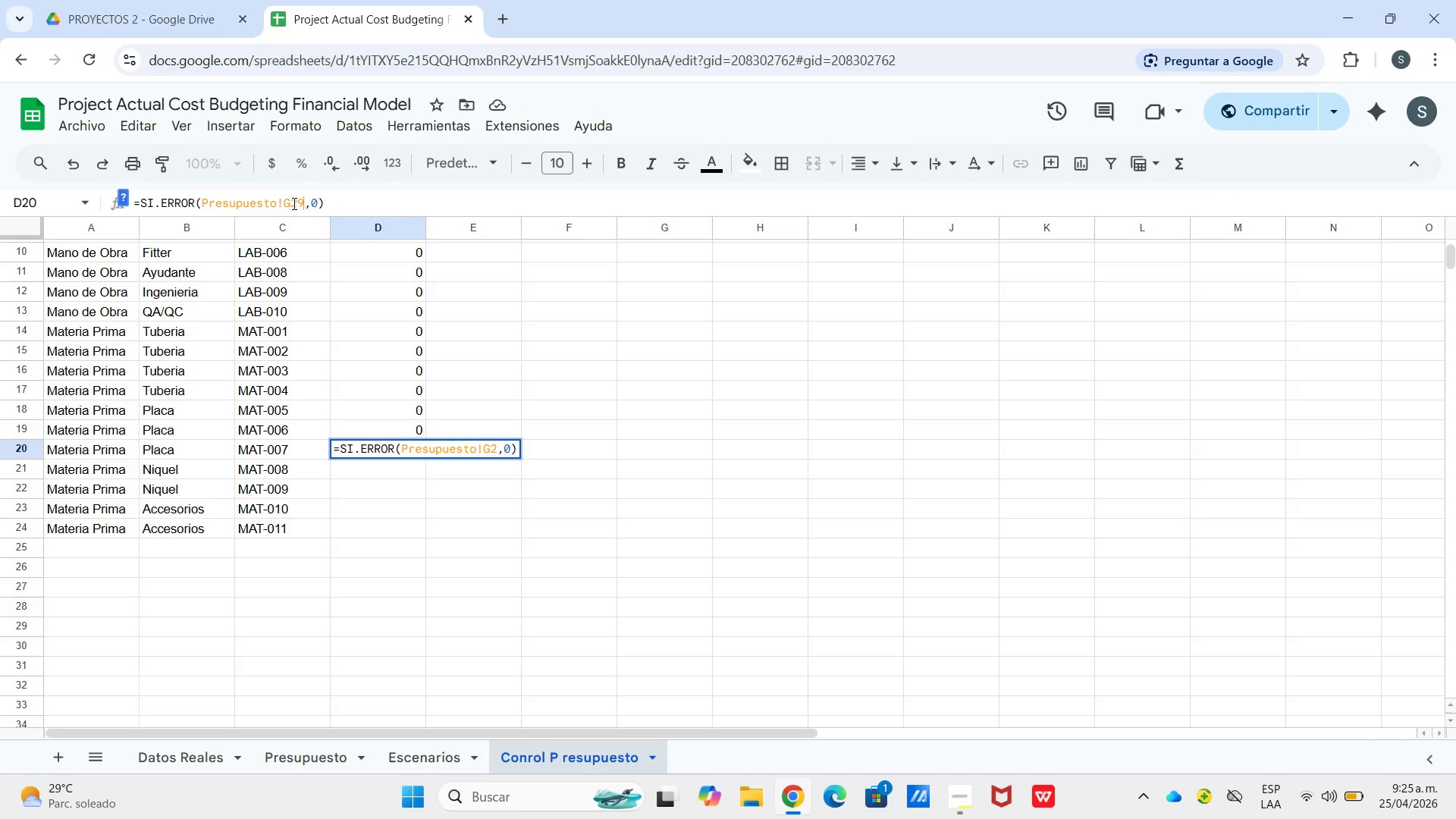 
key(Numpad9)
 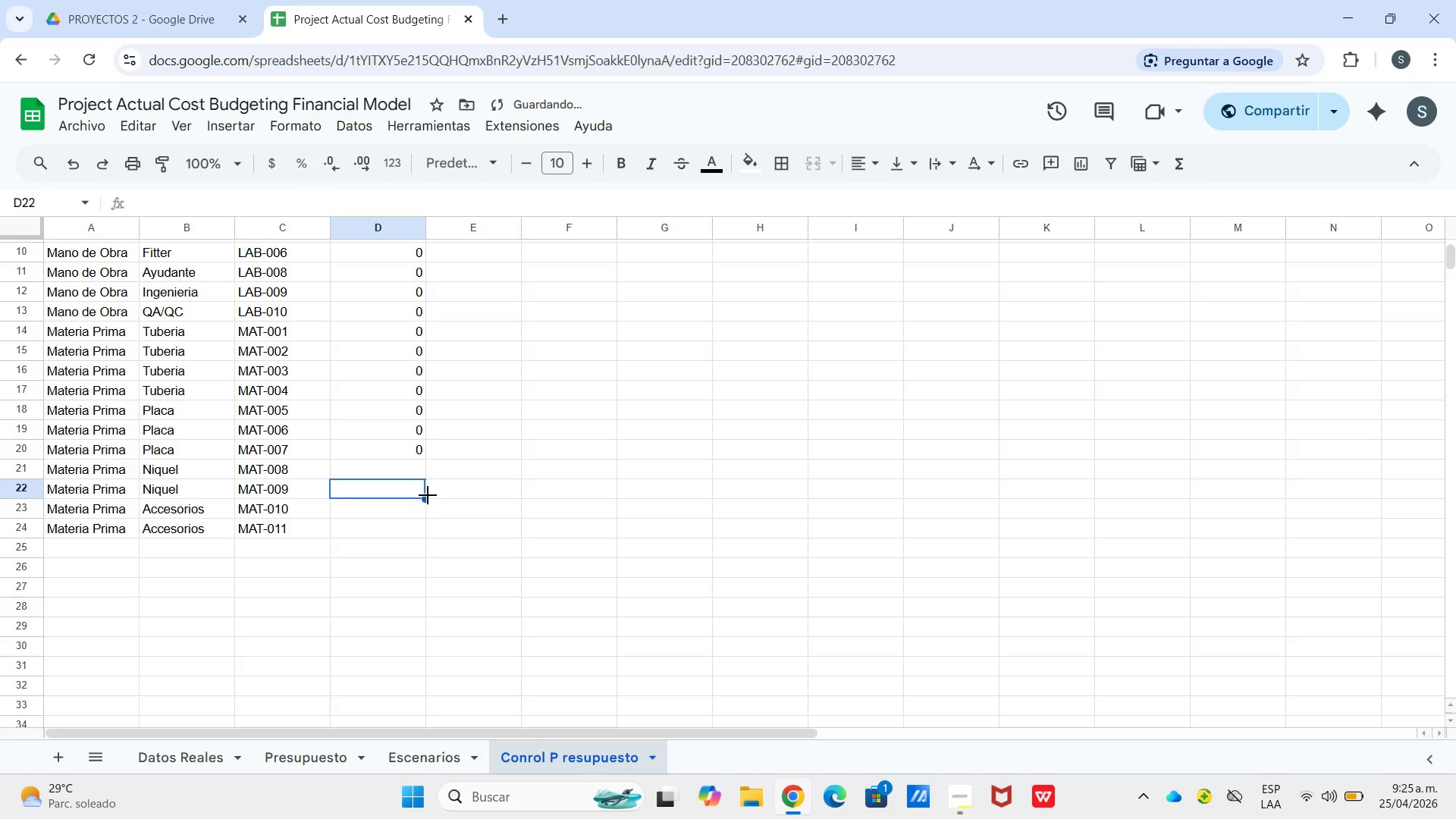 
left_click([403, 465])
 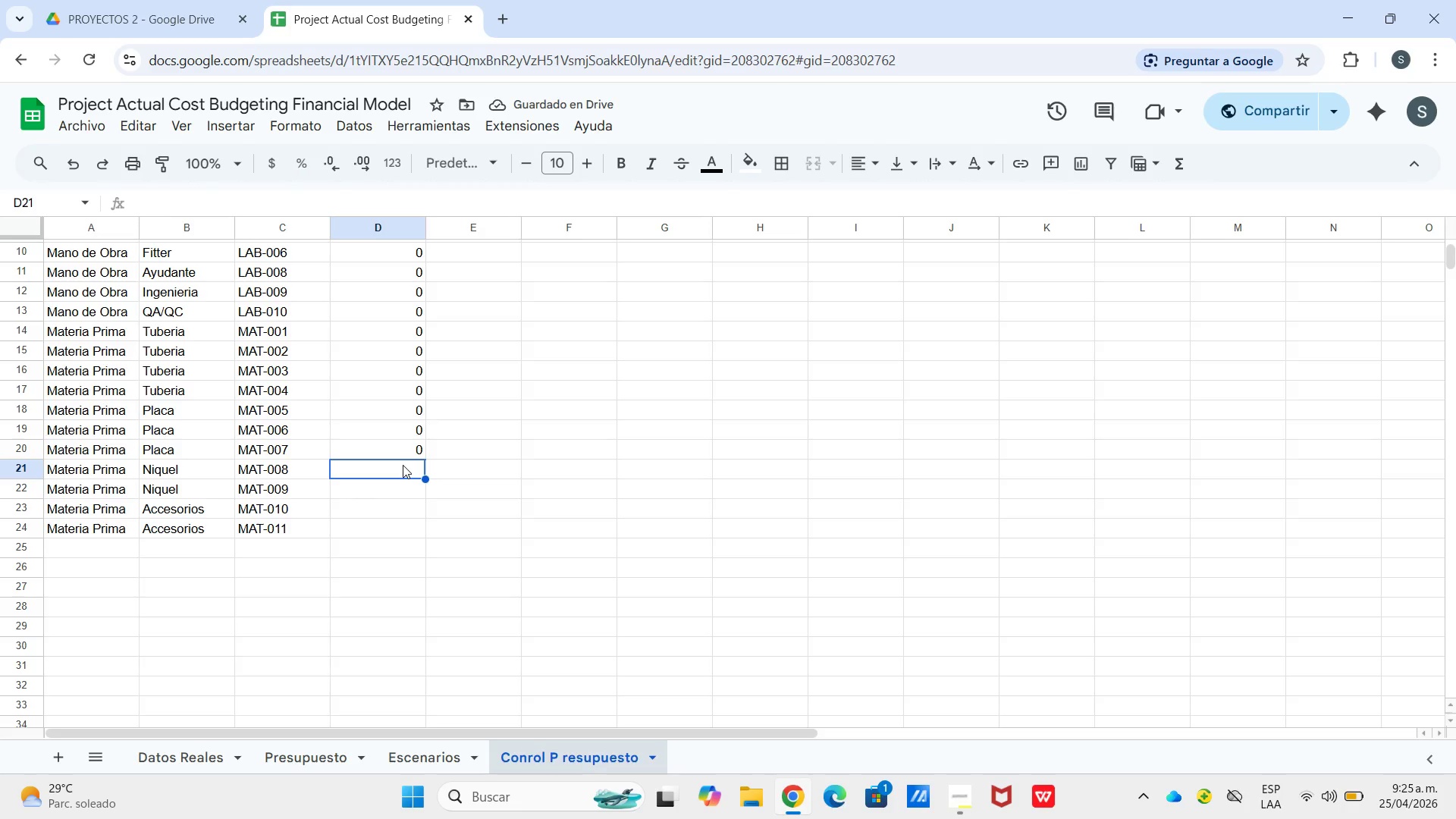 
left_click([397, 449])
 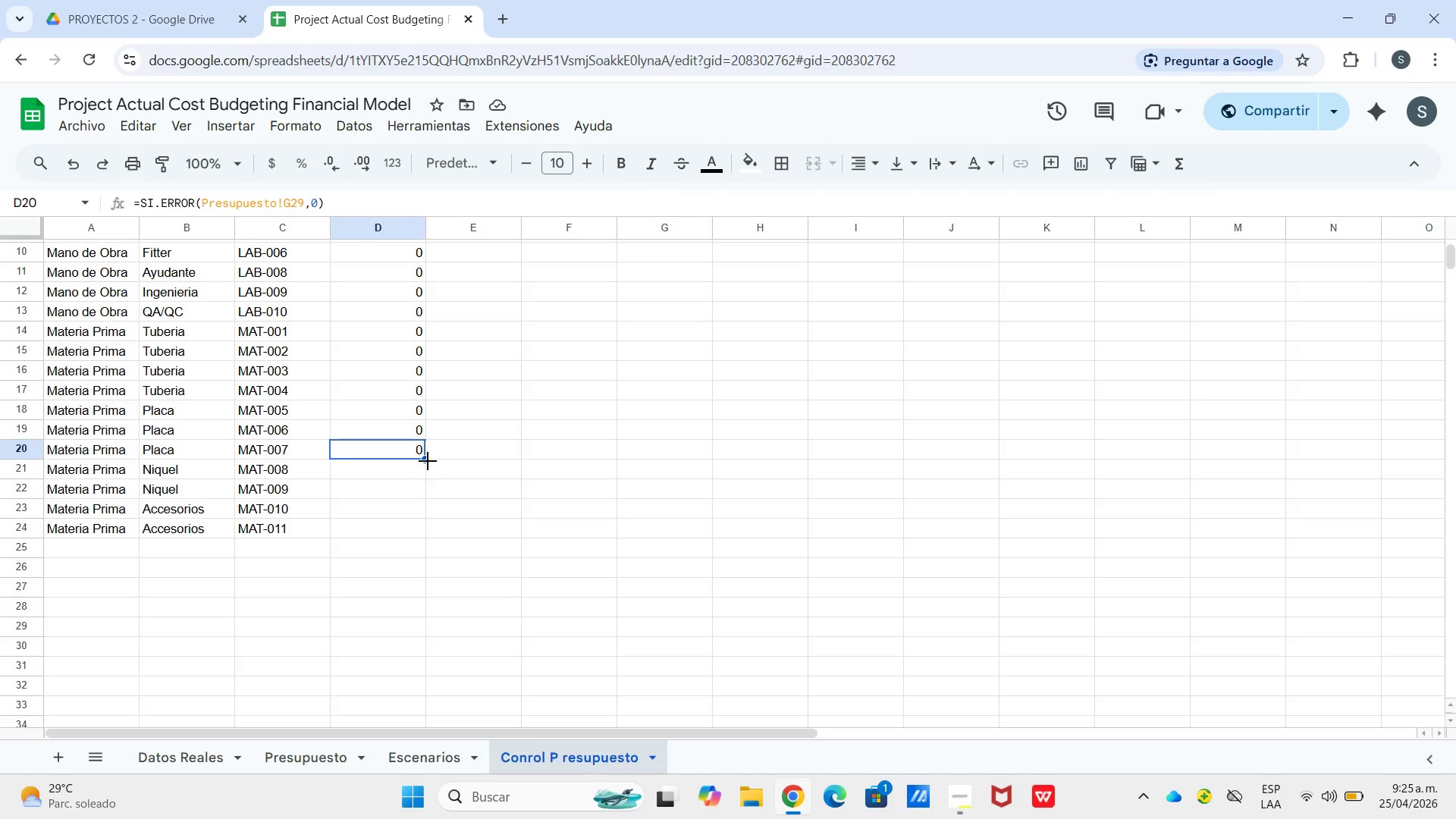 
left_click_drag(start_coordinate=[427, 460], to_coordinate=[424, 470])
 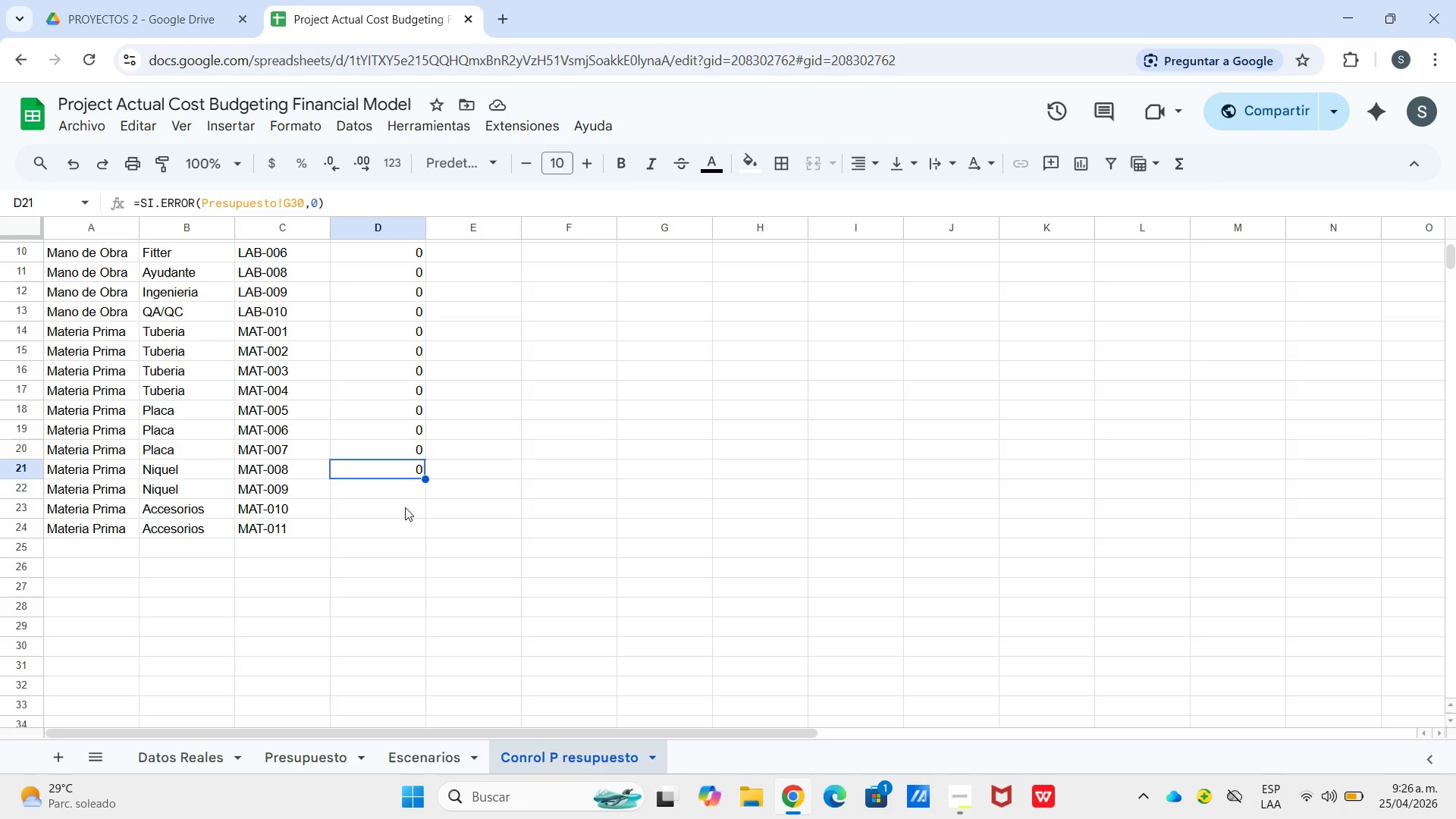 
wait(31.7)
 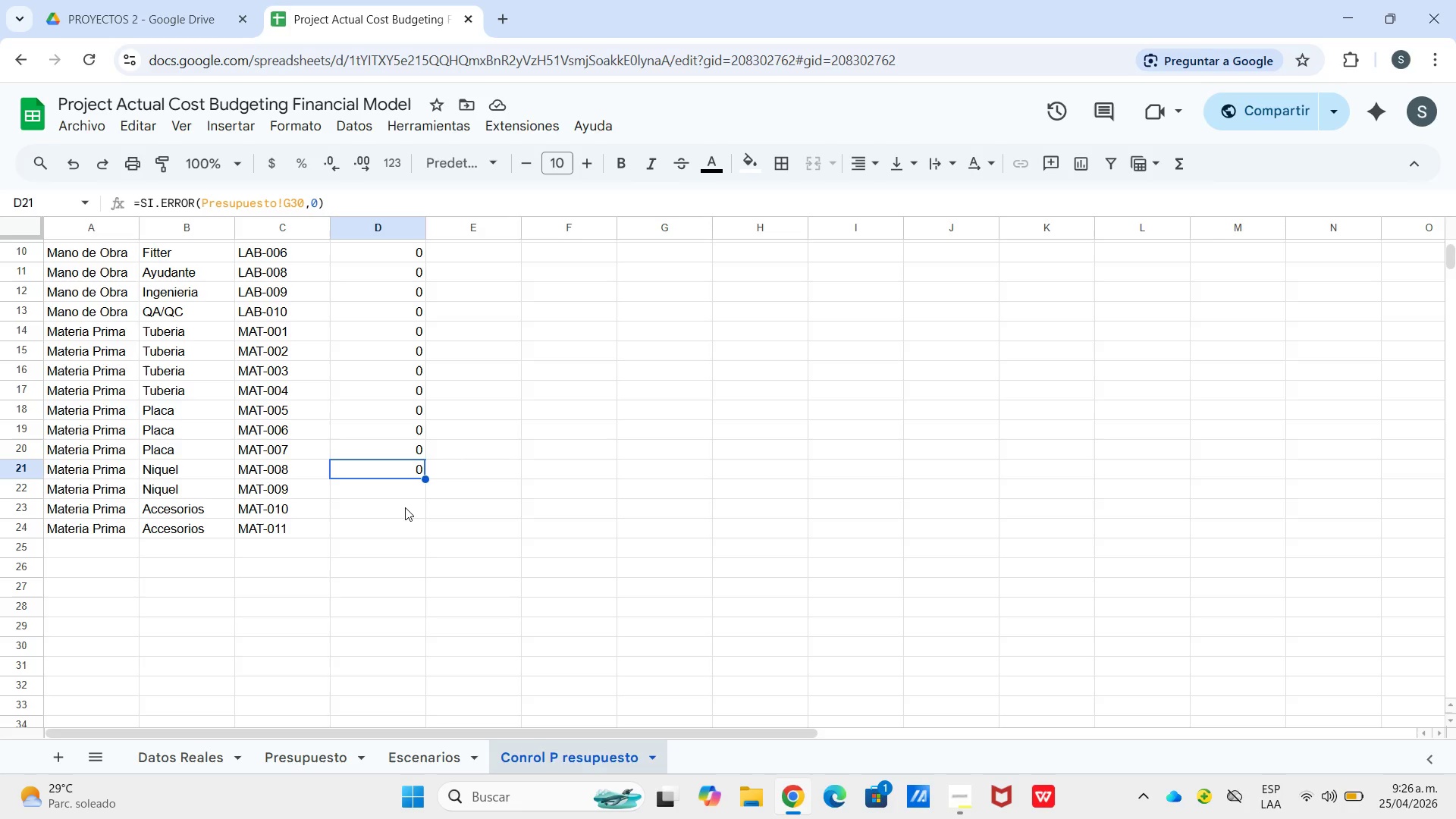 
scroll: coordinate [416, 462], scroll_direction: up, amount: 5.0
 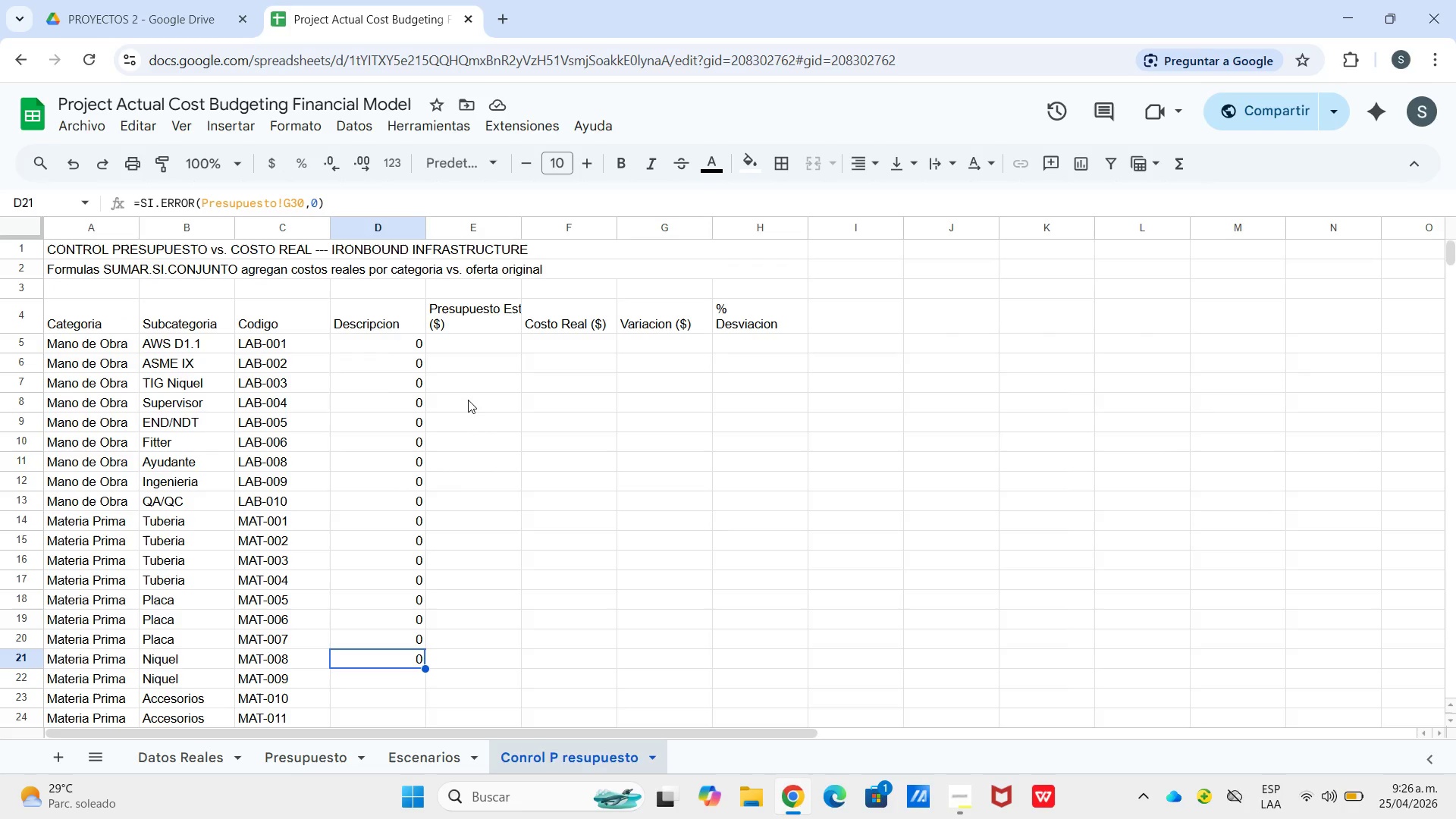 
wait(11.85)
 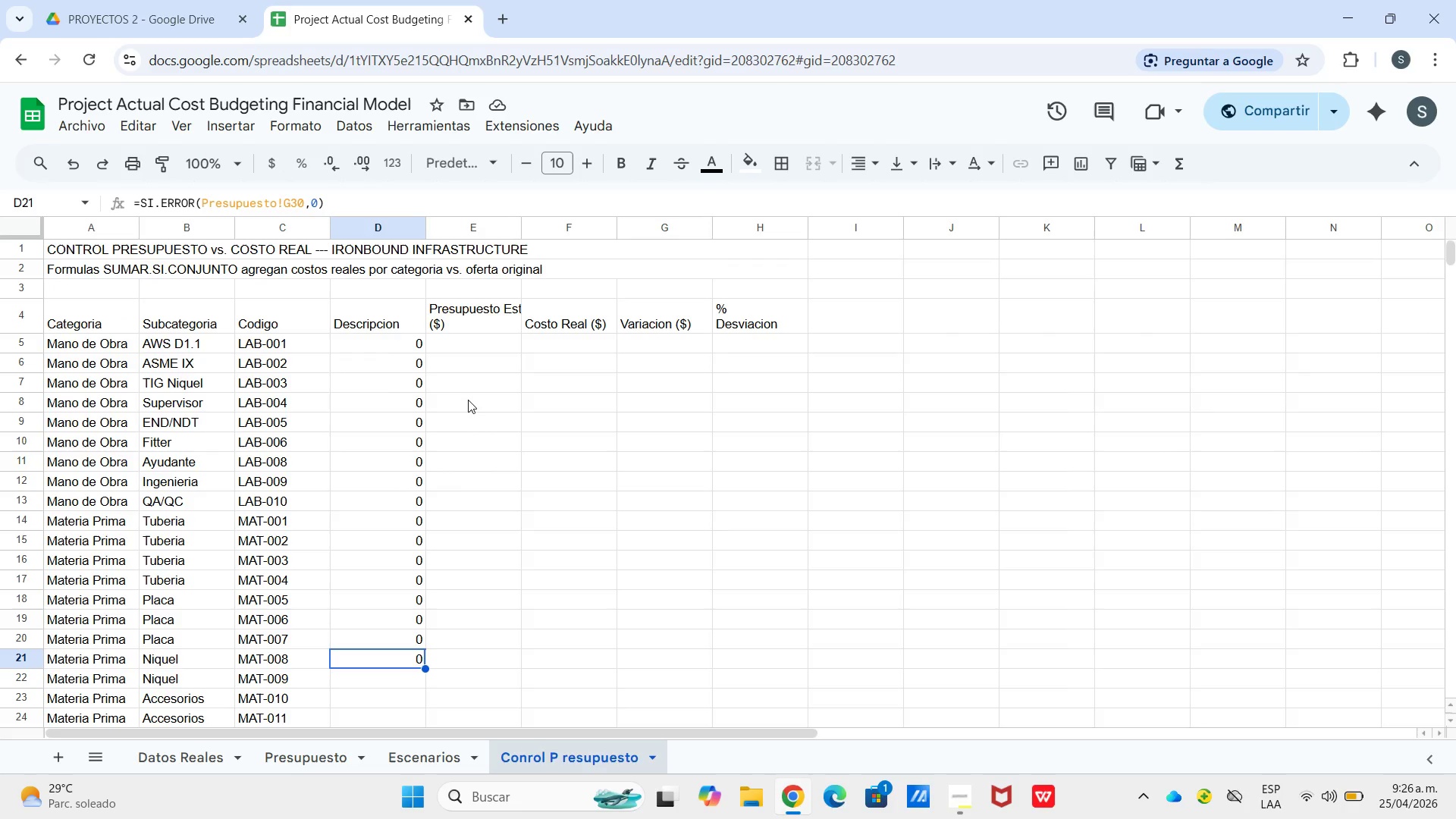 
scroll: coordinate [452, 406], scroll_direction: down, amount: 2.0
 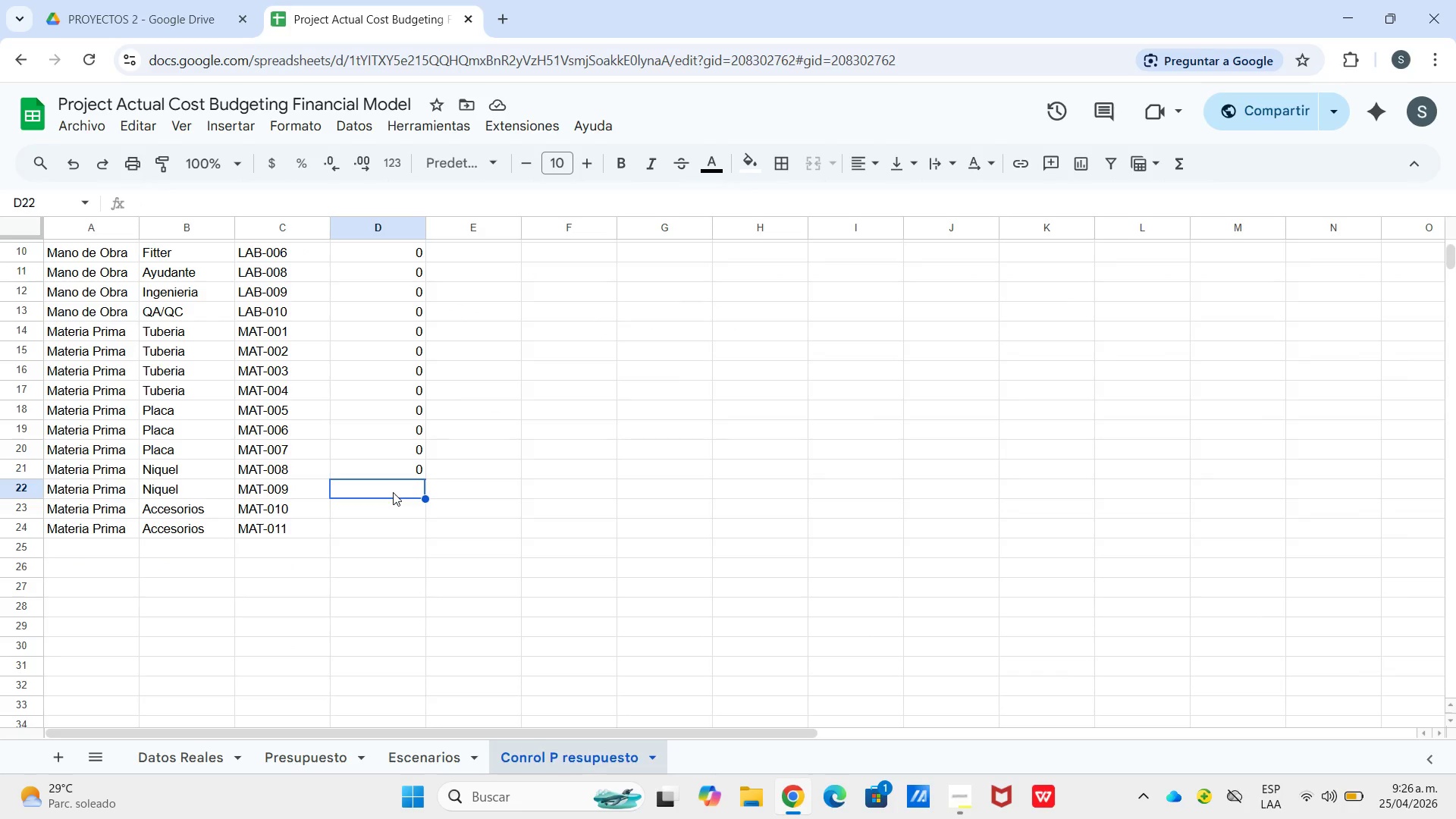 
wait(11.8)
 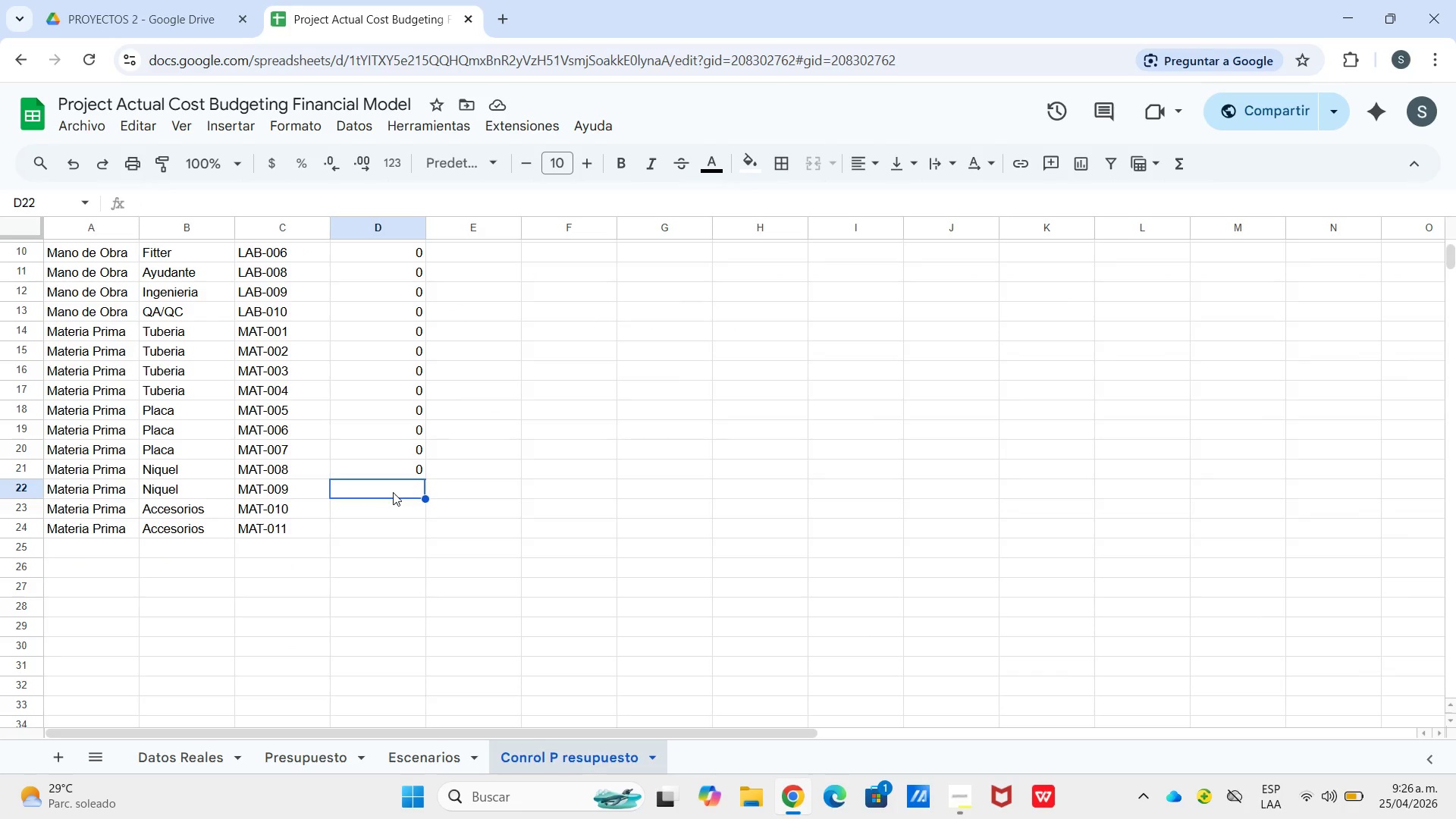 
left_click([403, 468])
 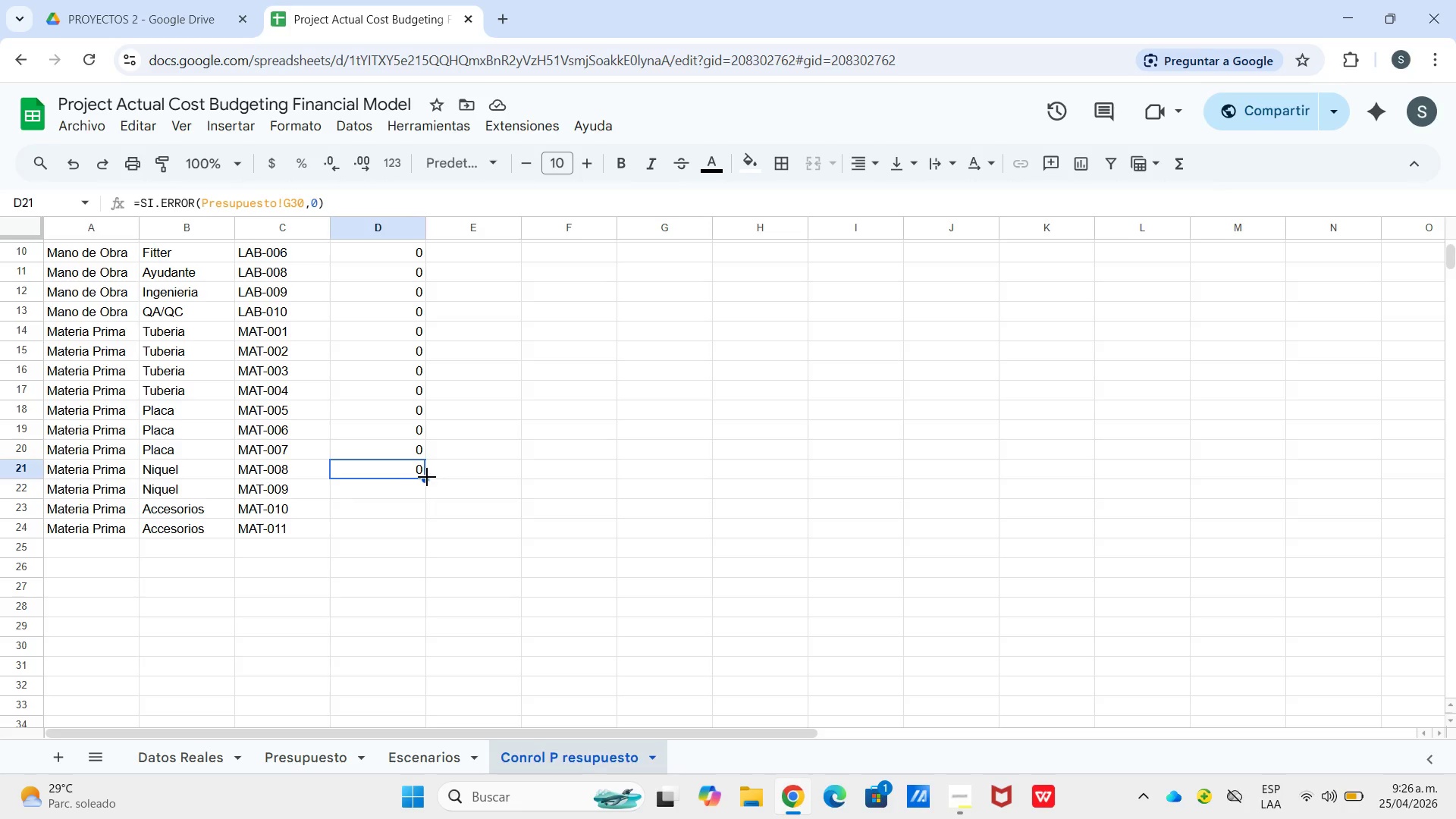 
left_click_drag(start_coordinate=[427, 477], to_coordinate=[427, 488])
 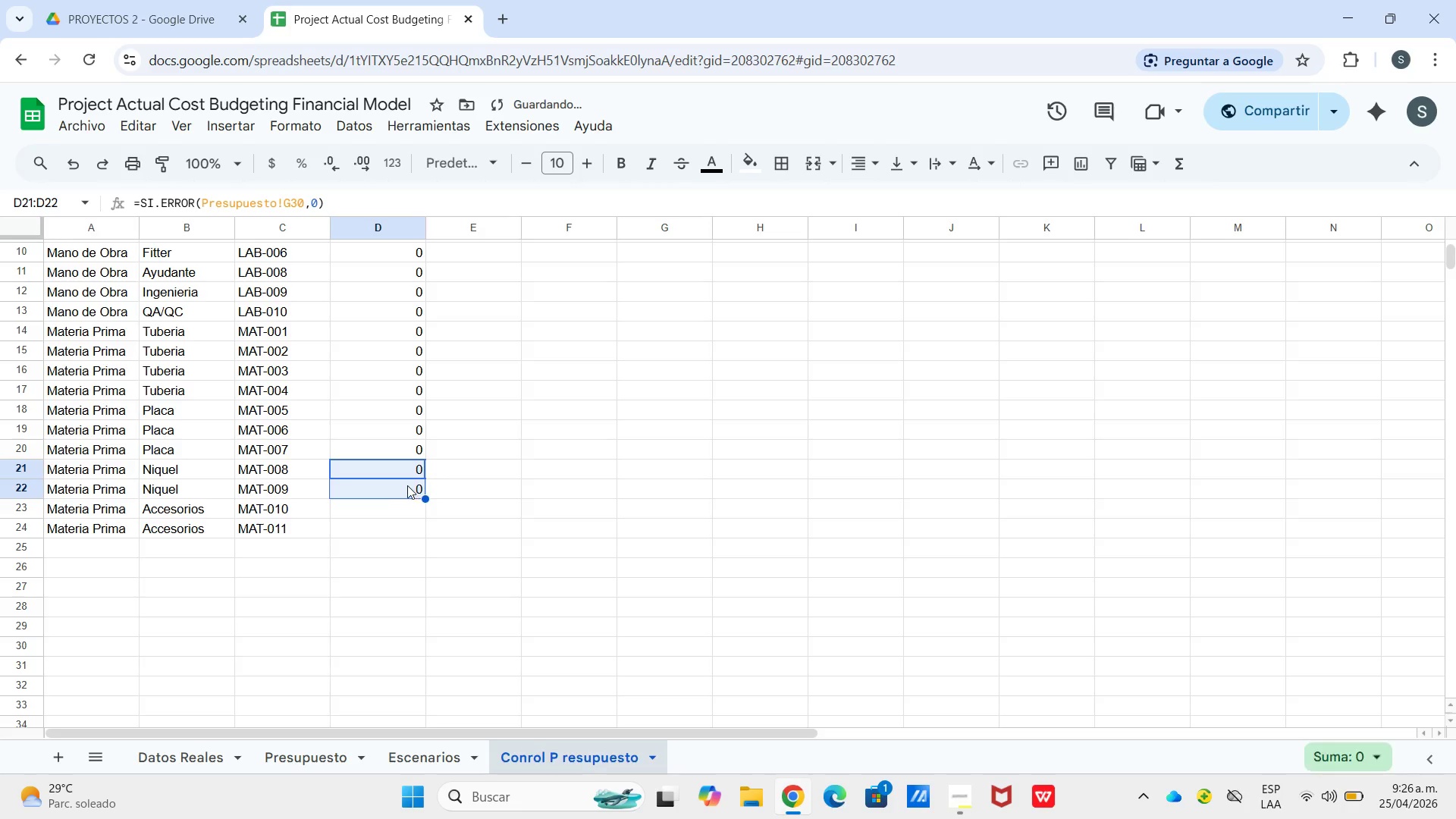 
left_click([407, 485])
 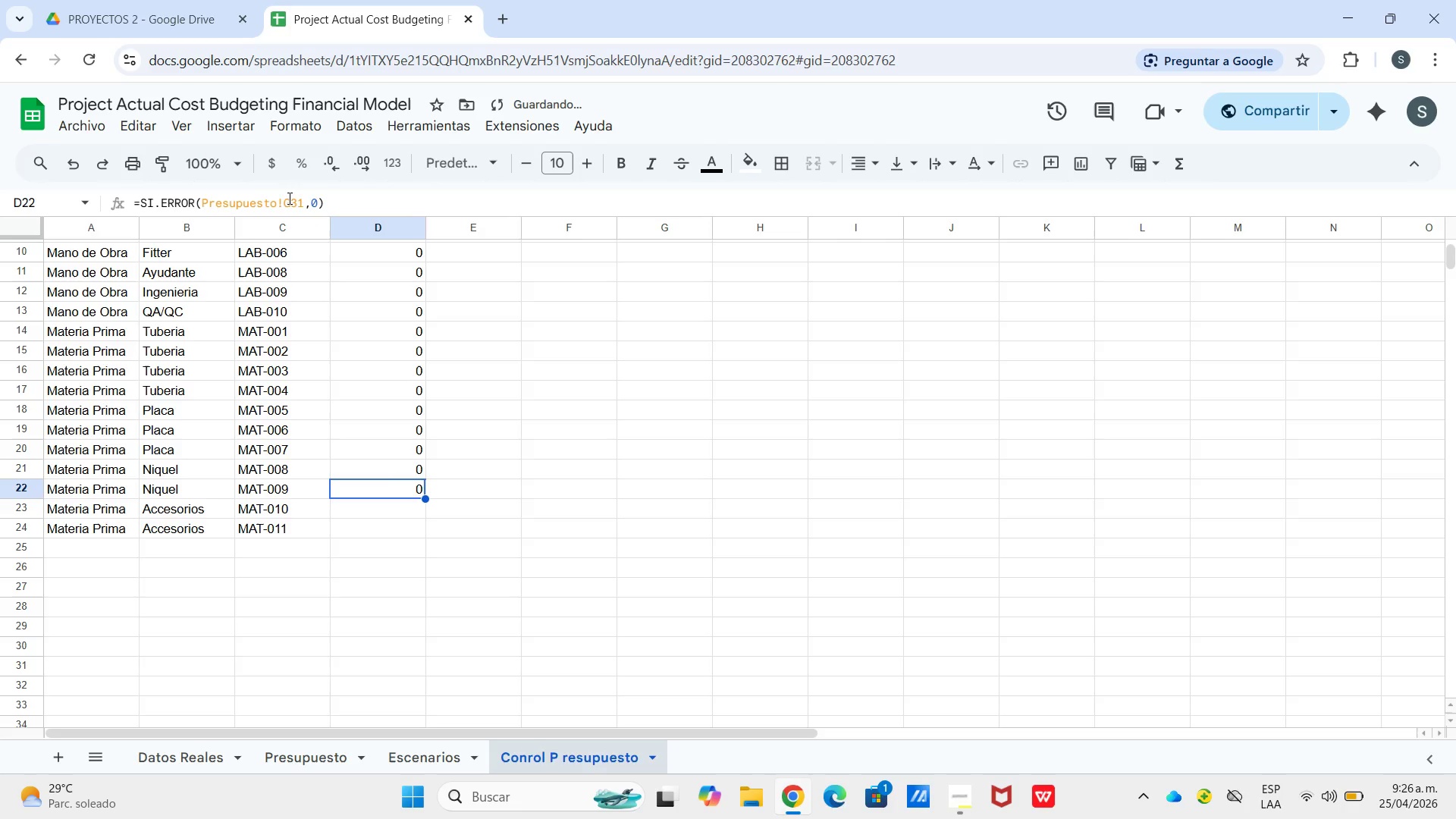 
left_click_drag(start_coordinate=[289, 200], to_coordinate=[304, 203])
 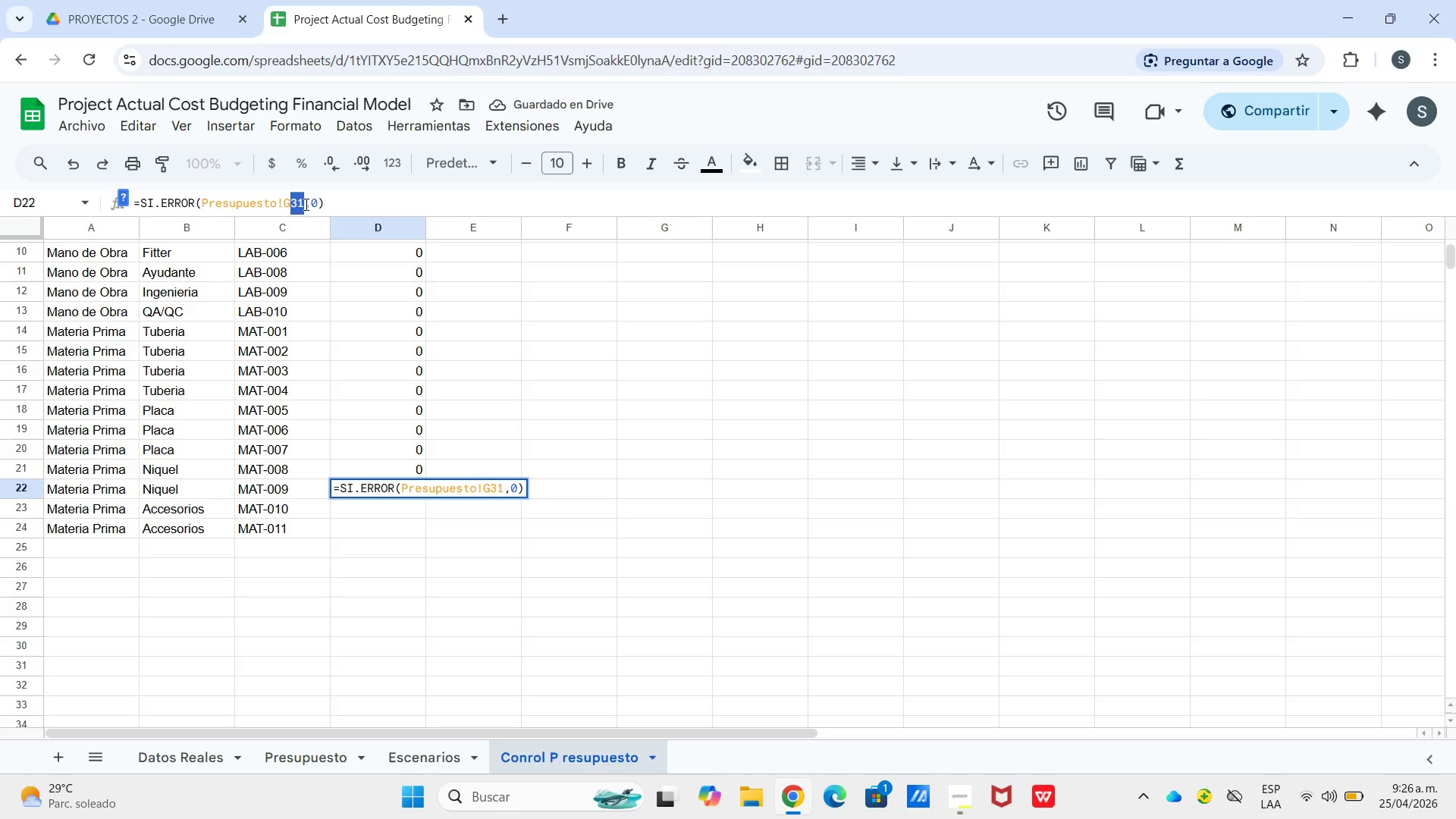 
key(Numpad2)
 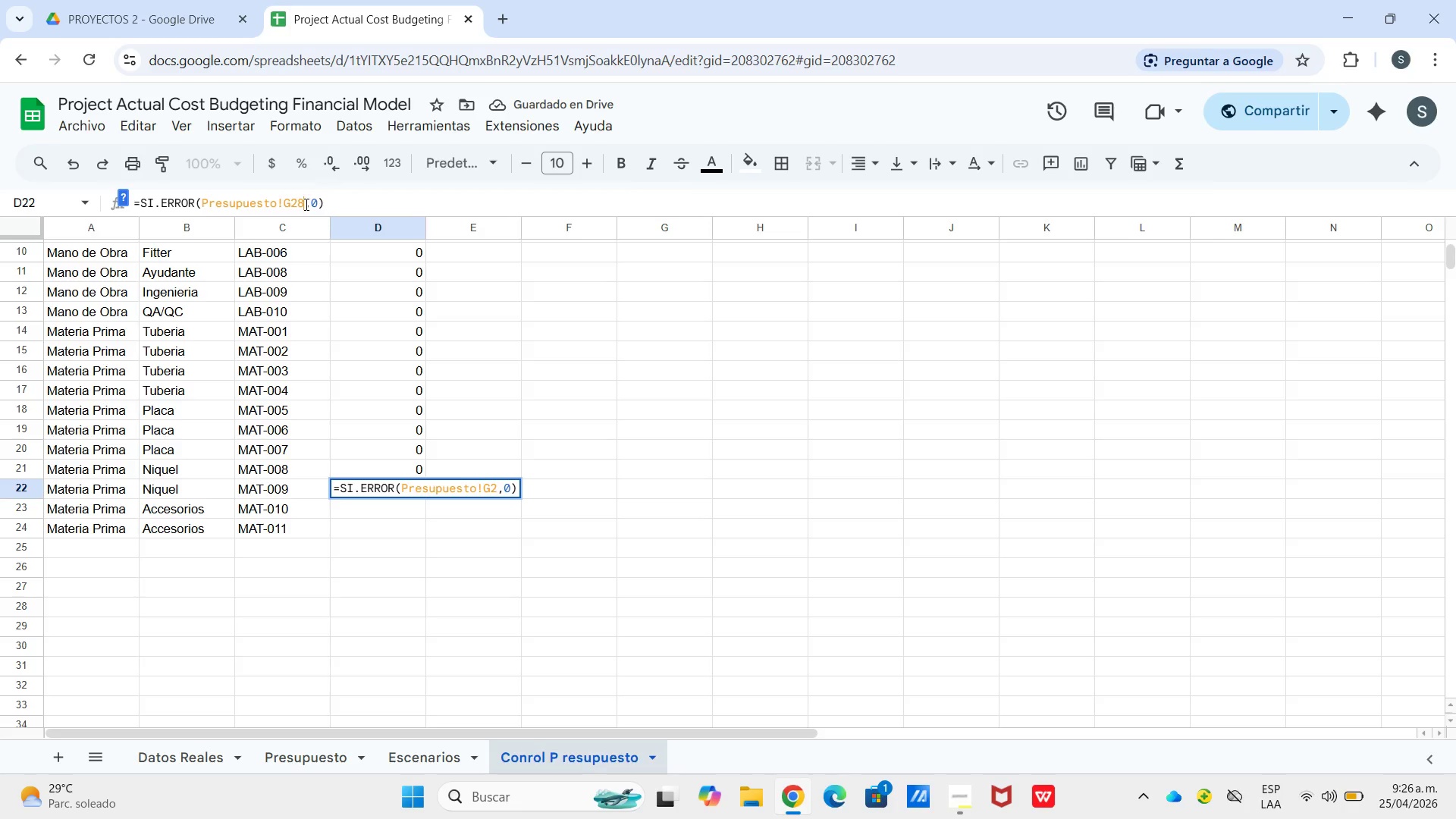 
key(Numpad8)
 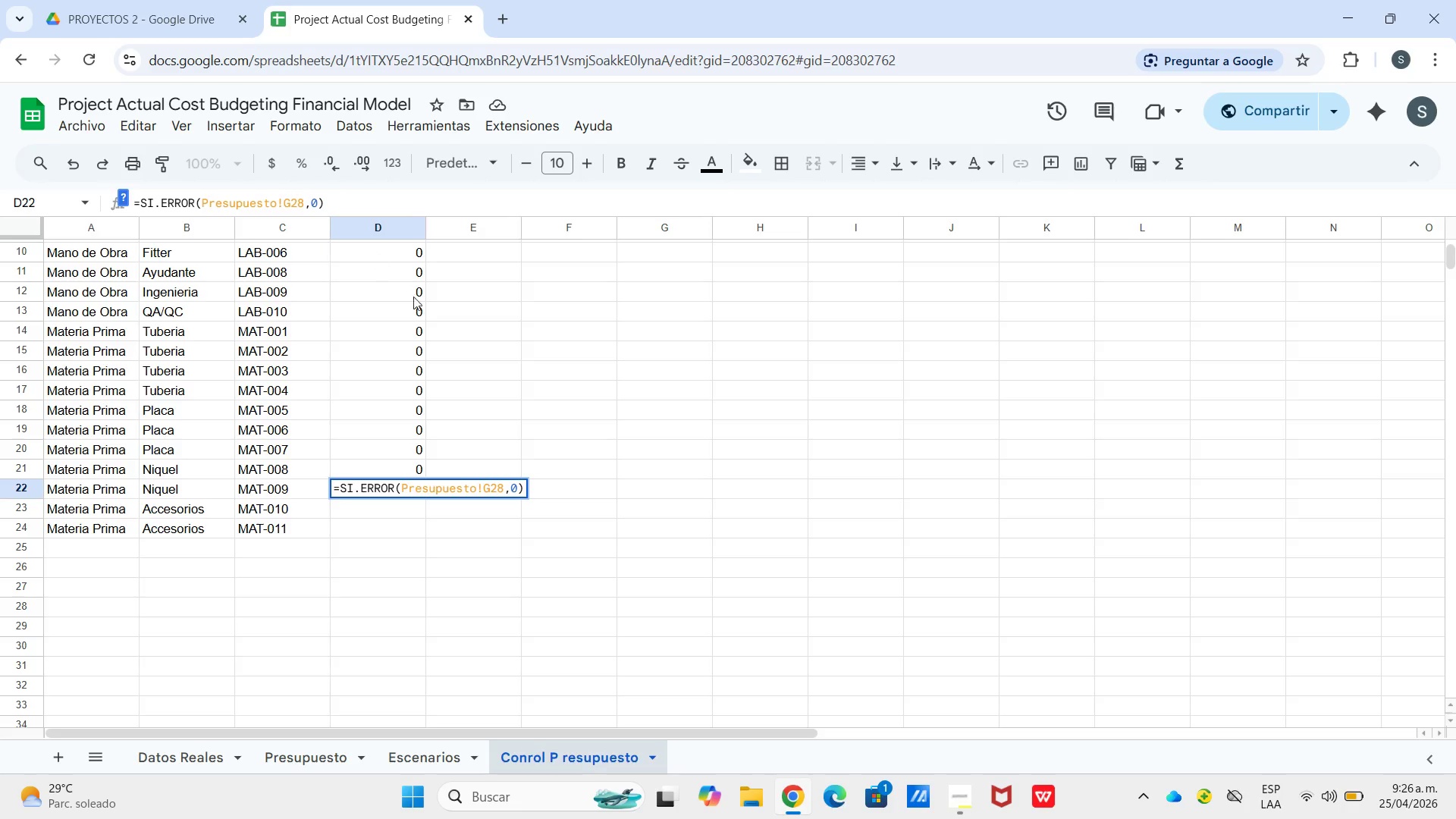 
left_click([400, 510])
 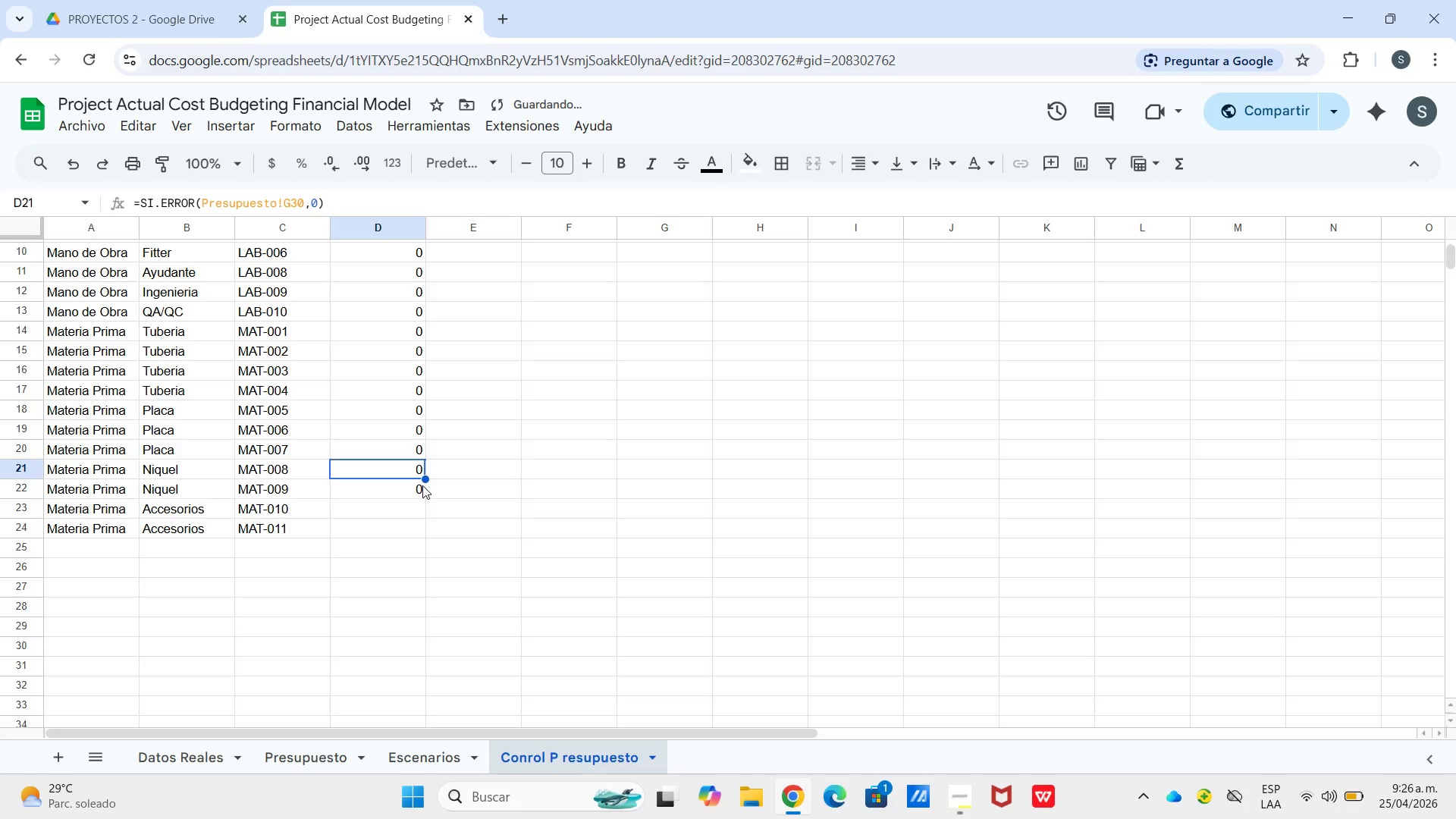 
double_click([422, 485])
 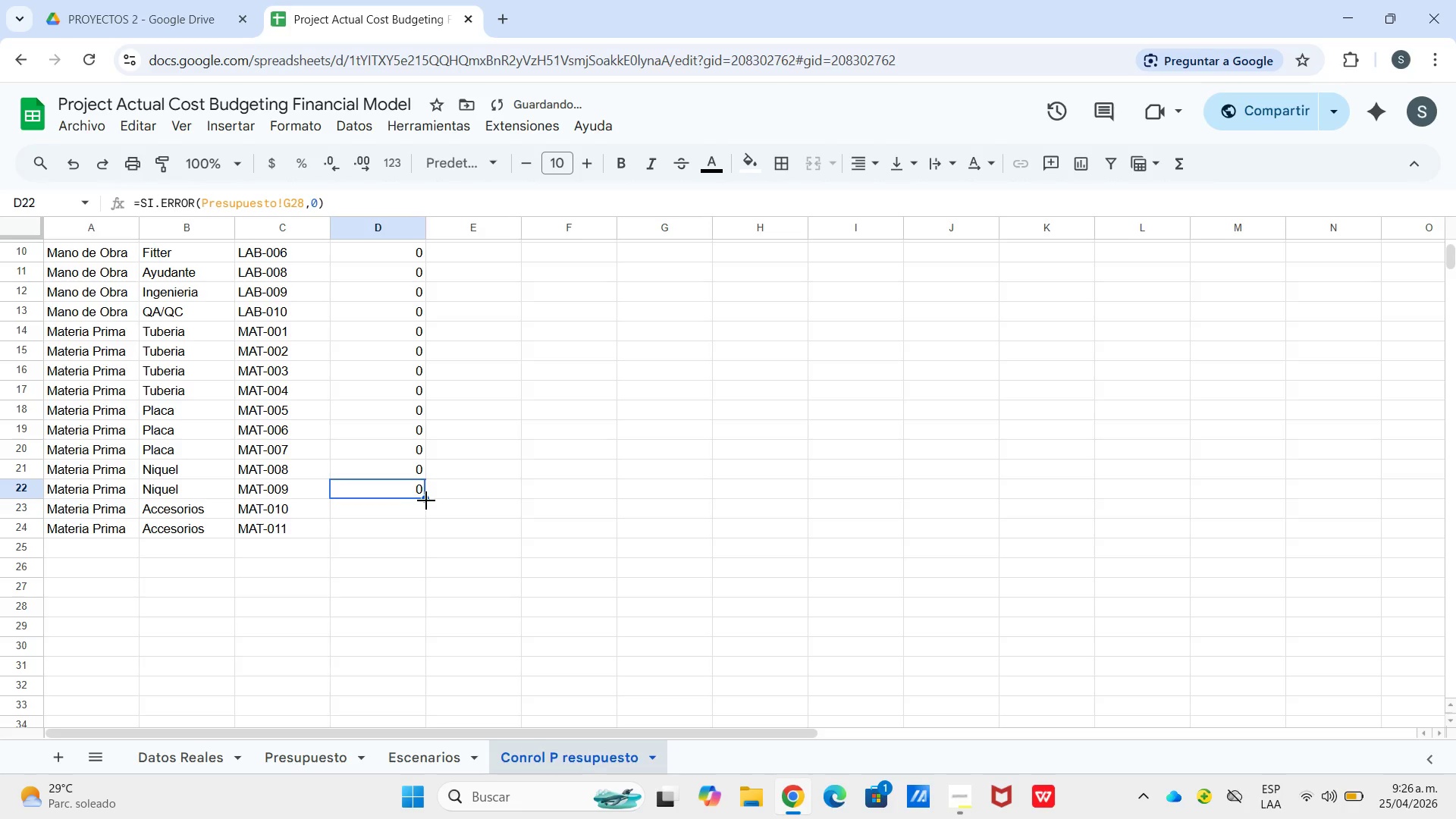 
left_click_drag(start_coordinate=[422, 497], to_coordinate=[422, 507])
 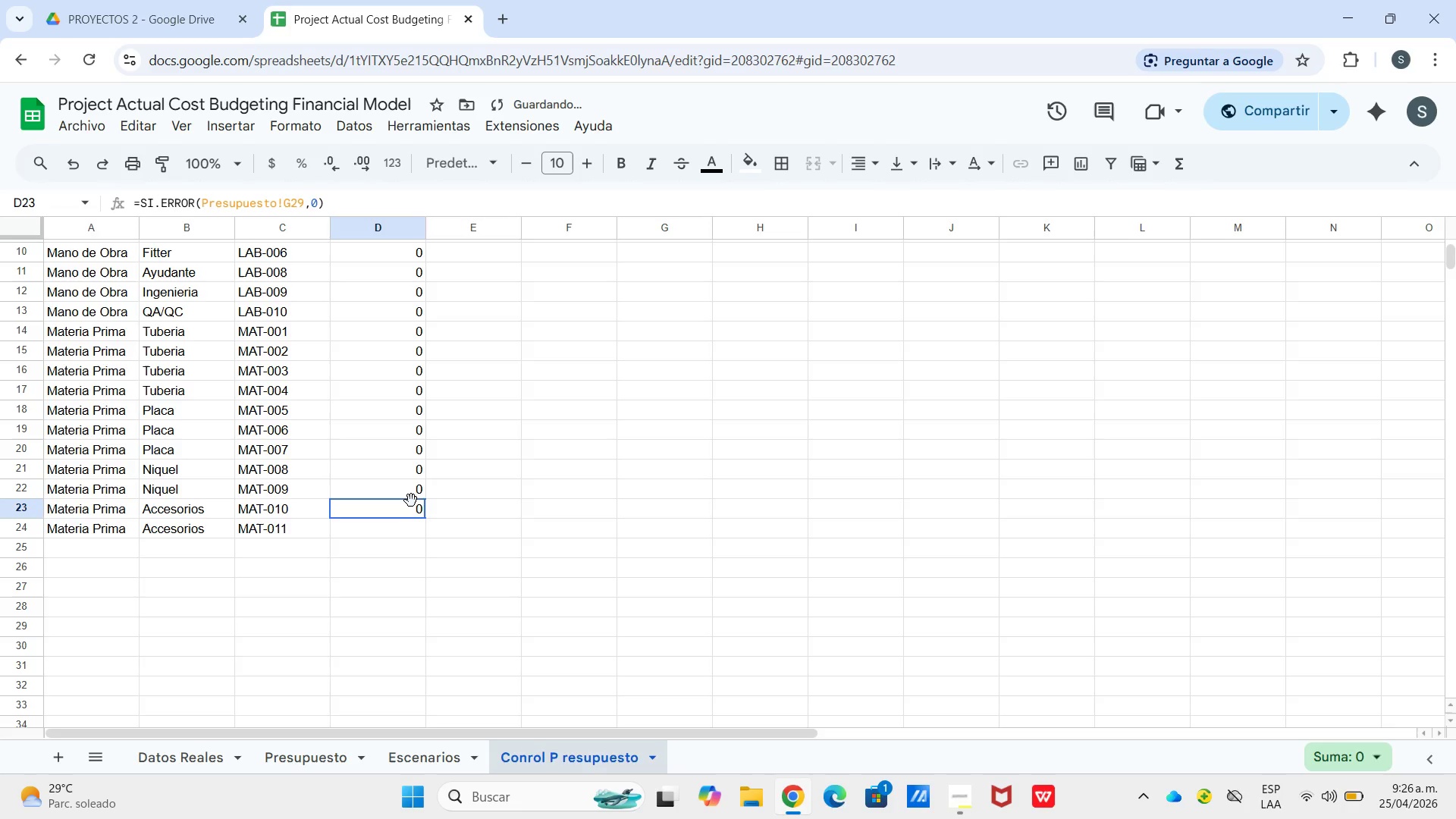 
left_click([411, 500])
 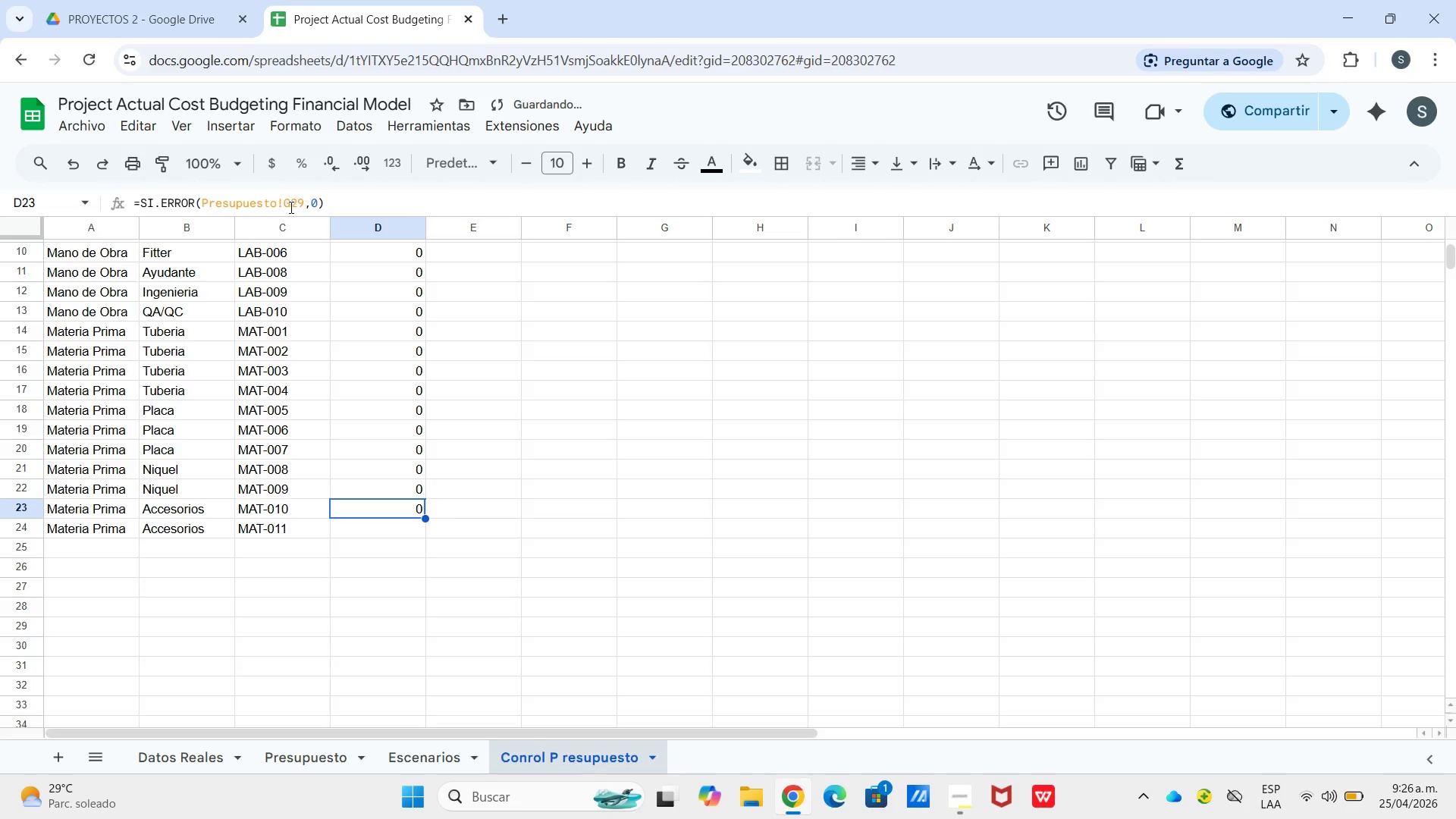 
left_click_drag(start_coordinate=[290, 206], to_coordinate=[305, 206])
 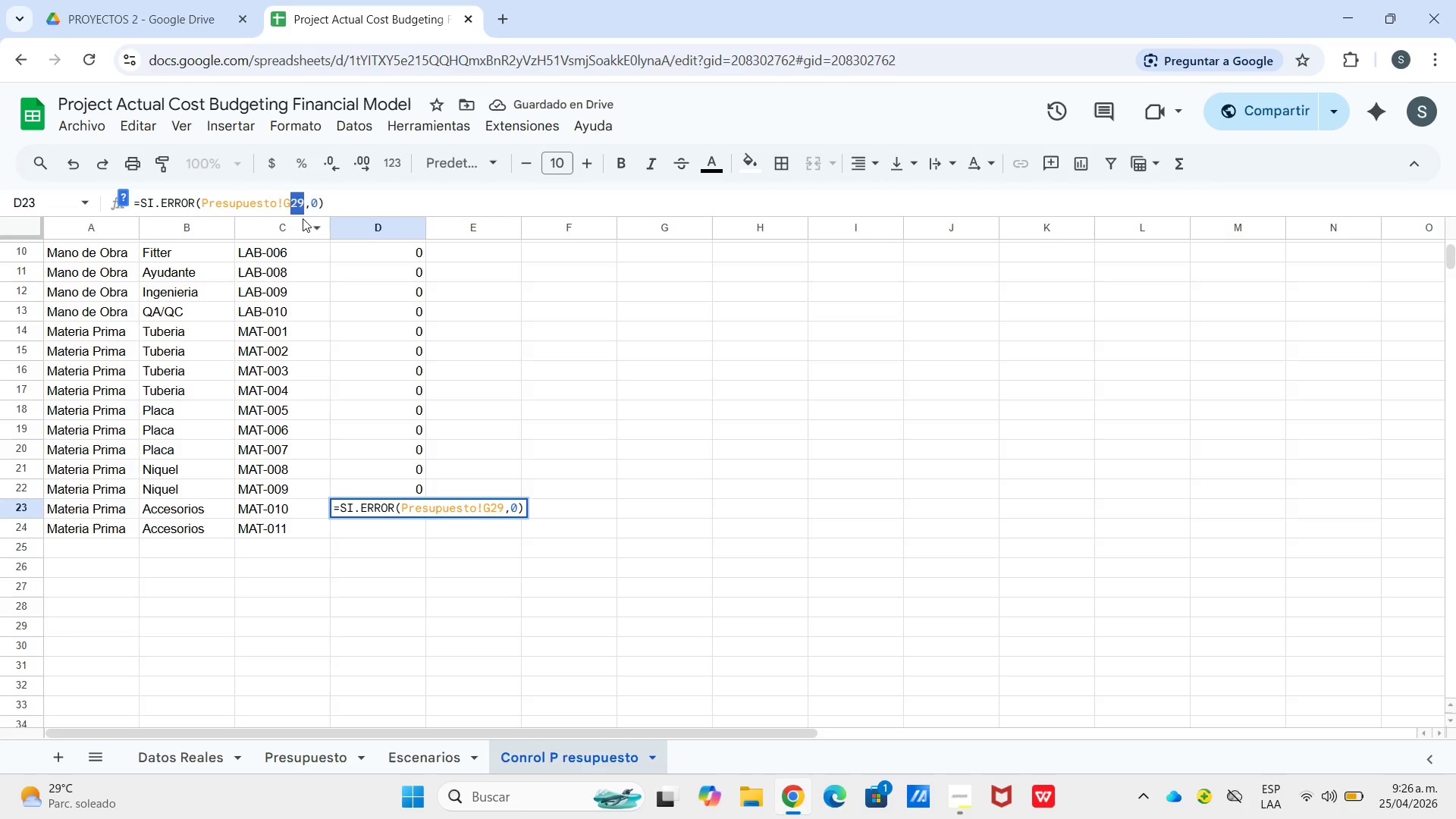 
key(Numpad3)
 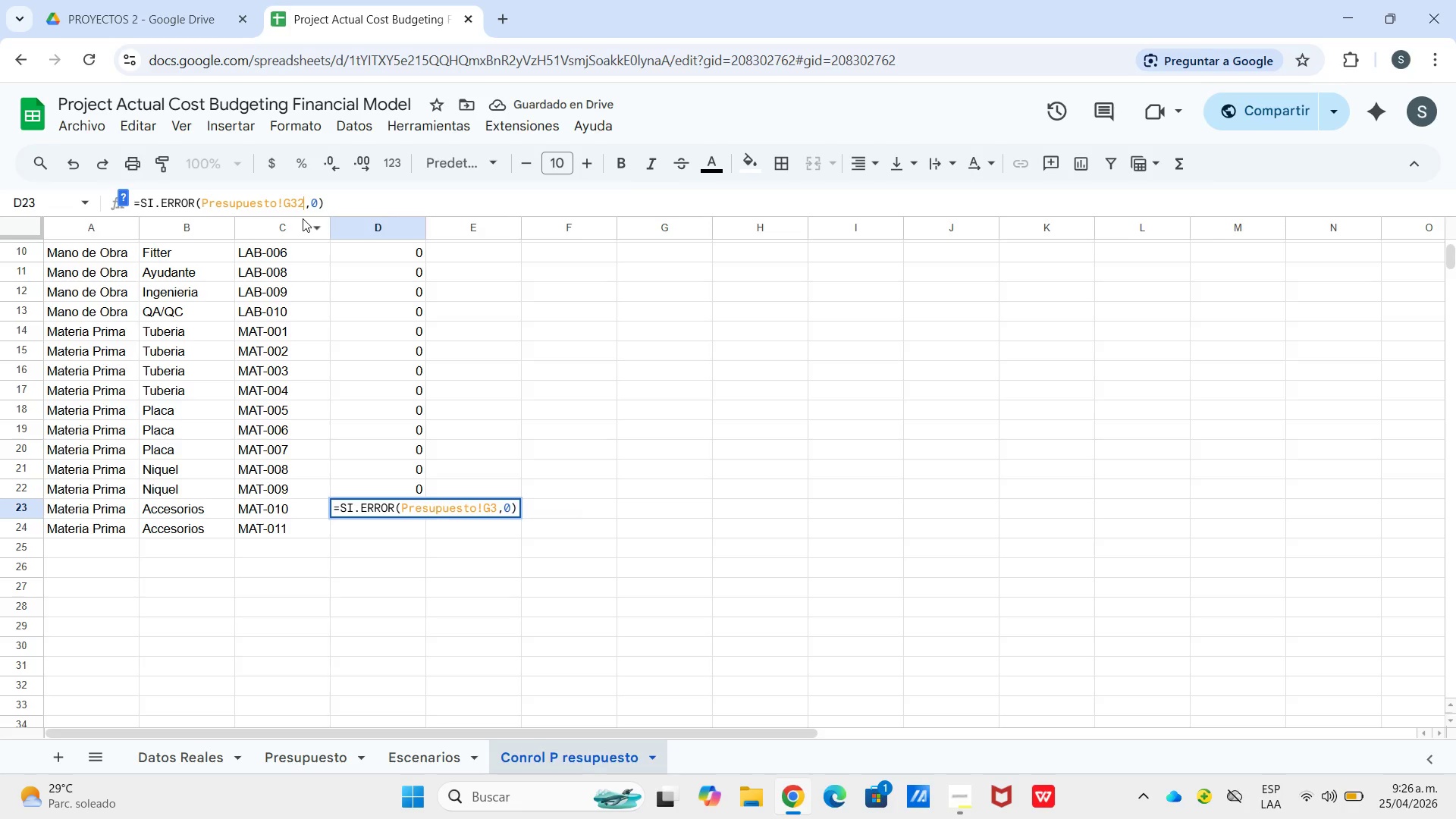 
key(Numpad2)
 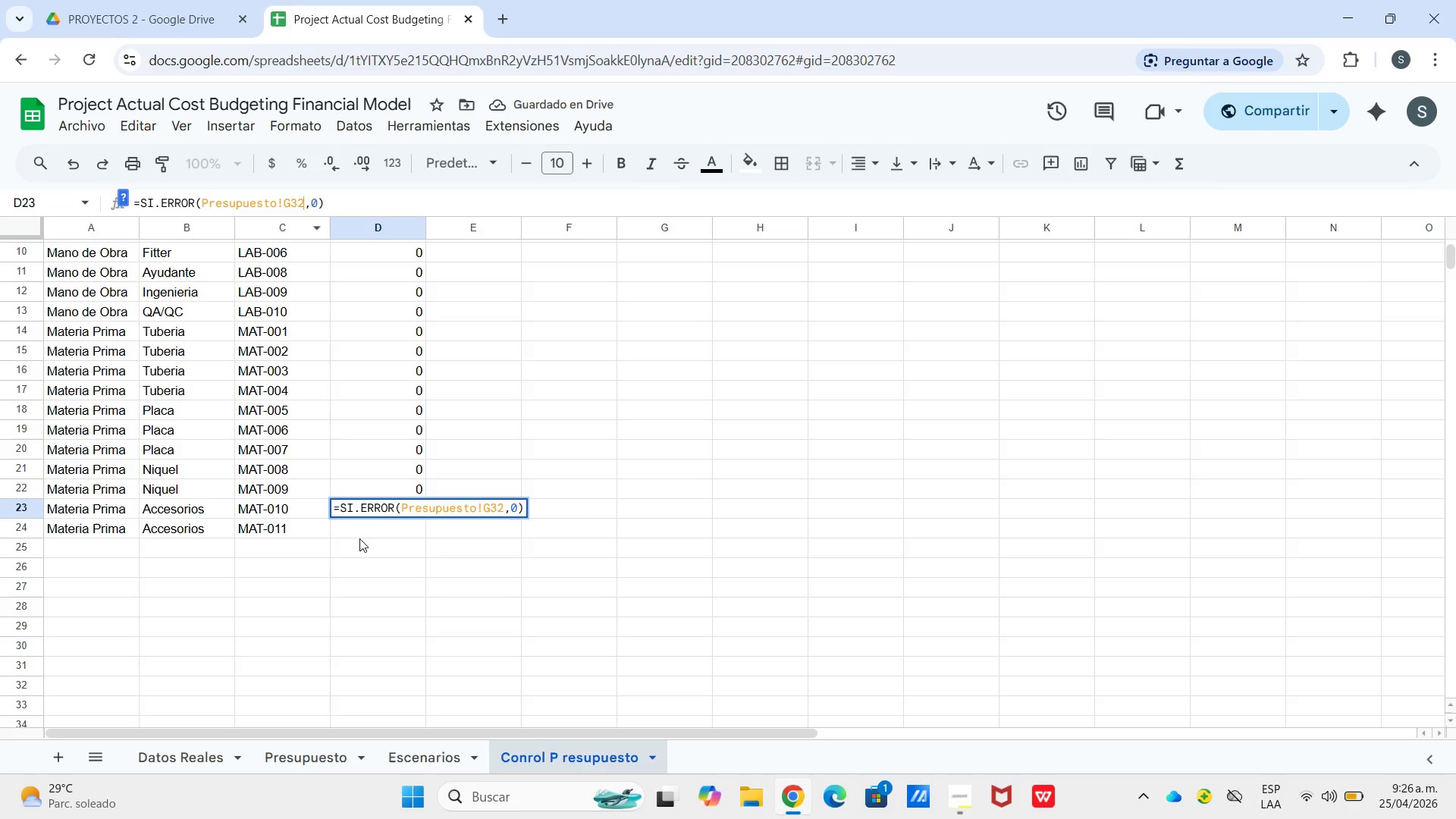 
left_click([378, 547])
 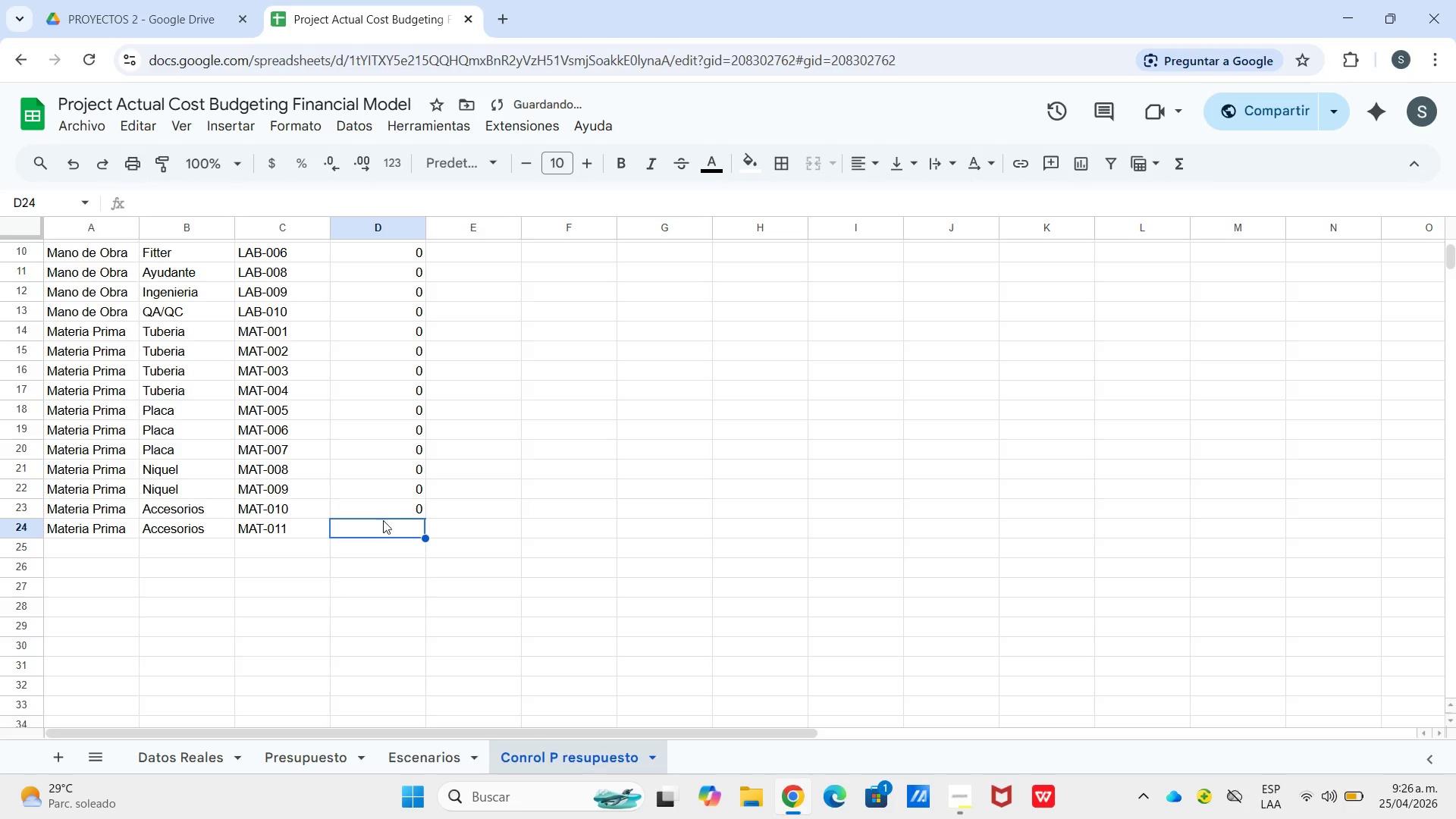 
left_click([394, 511])
 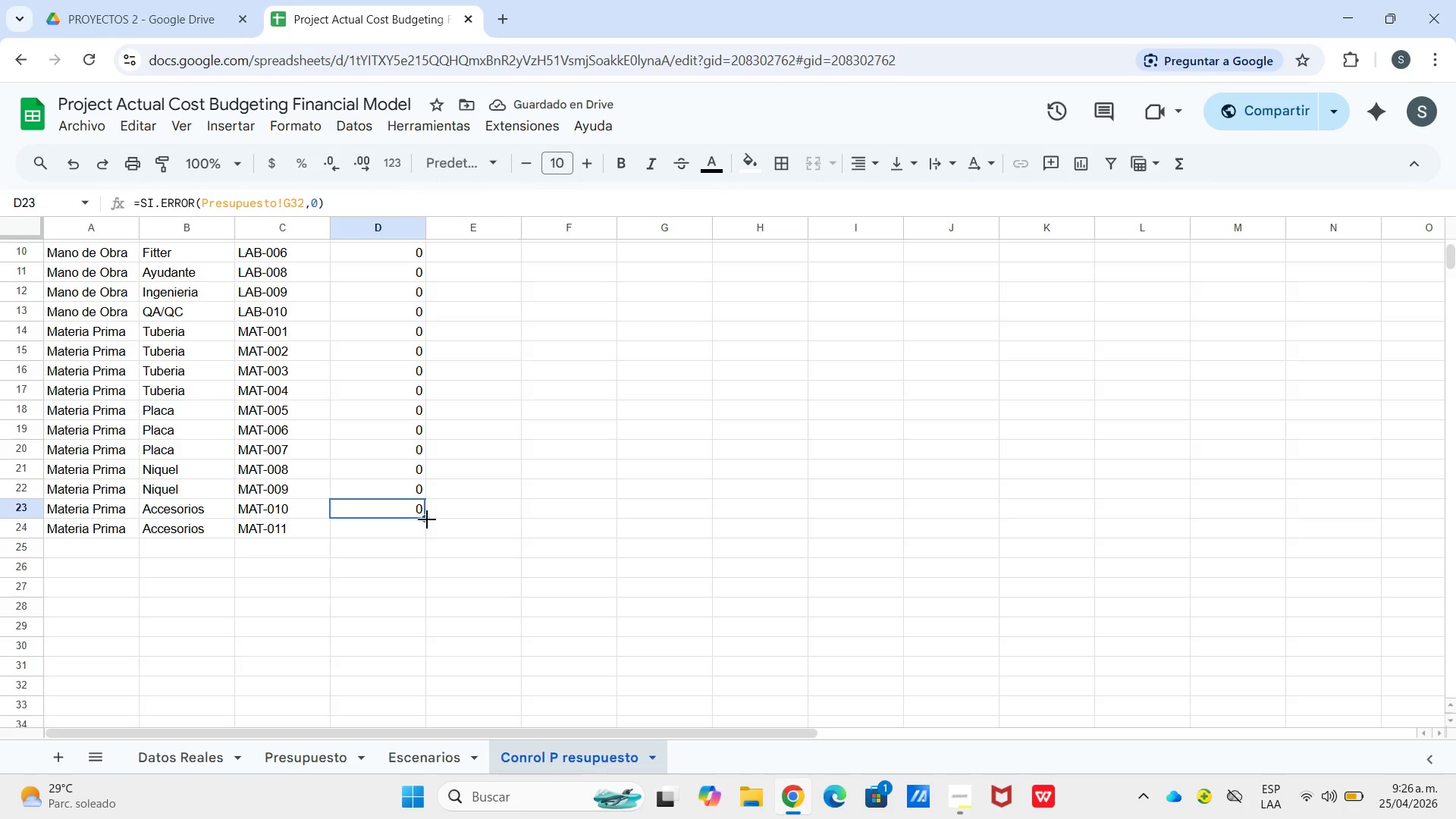 
left_click_drag(start_coordinate=[427, 519], to_coordinate=[421, 522])
 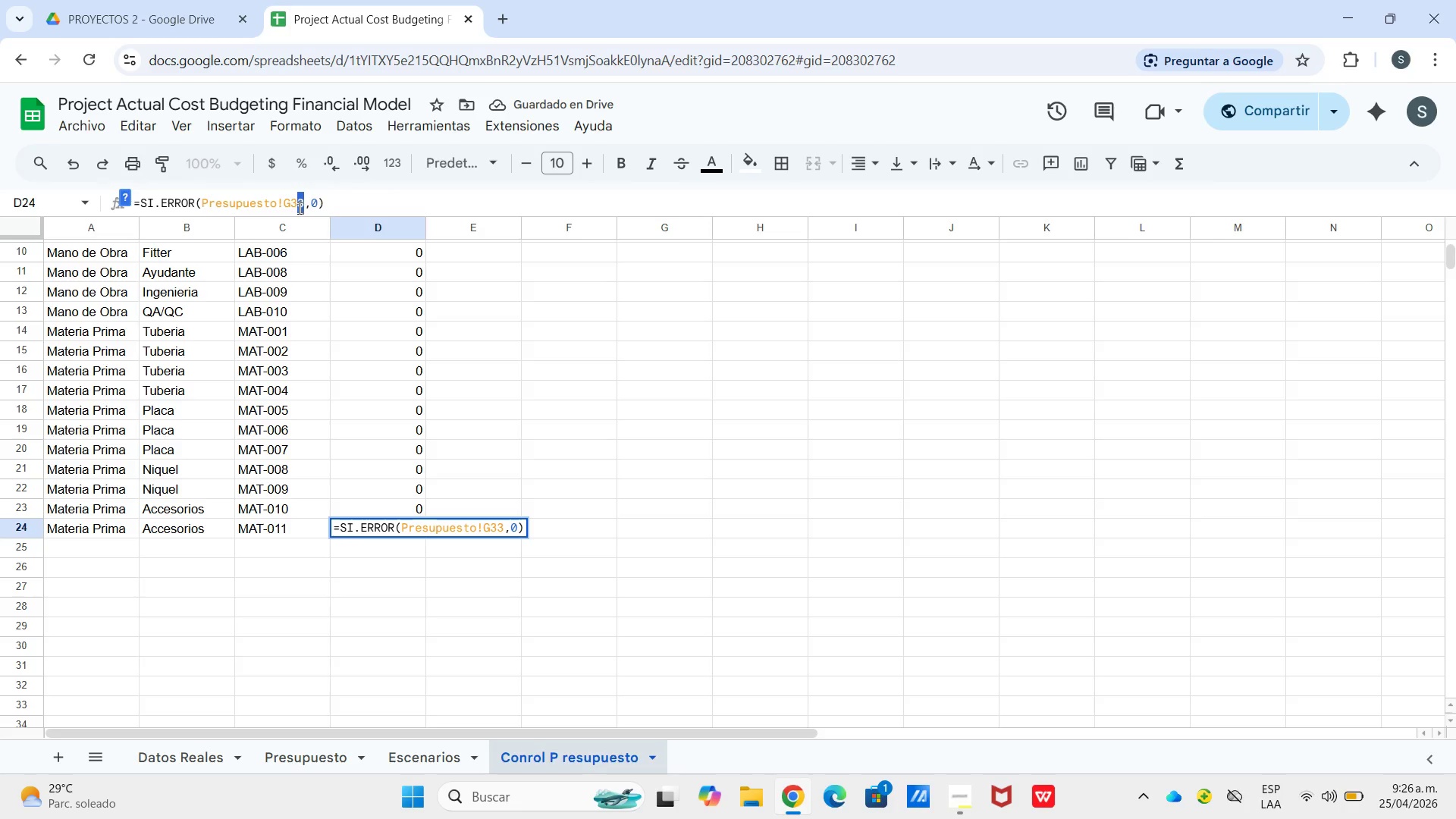 
wait(6.84)
 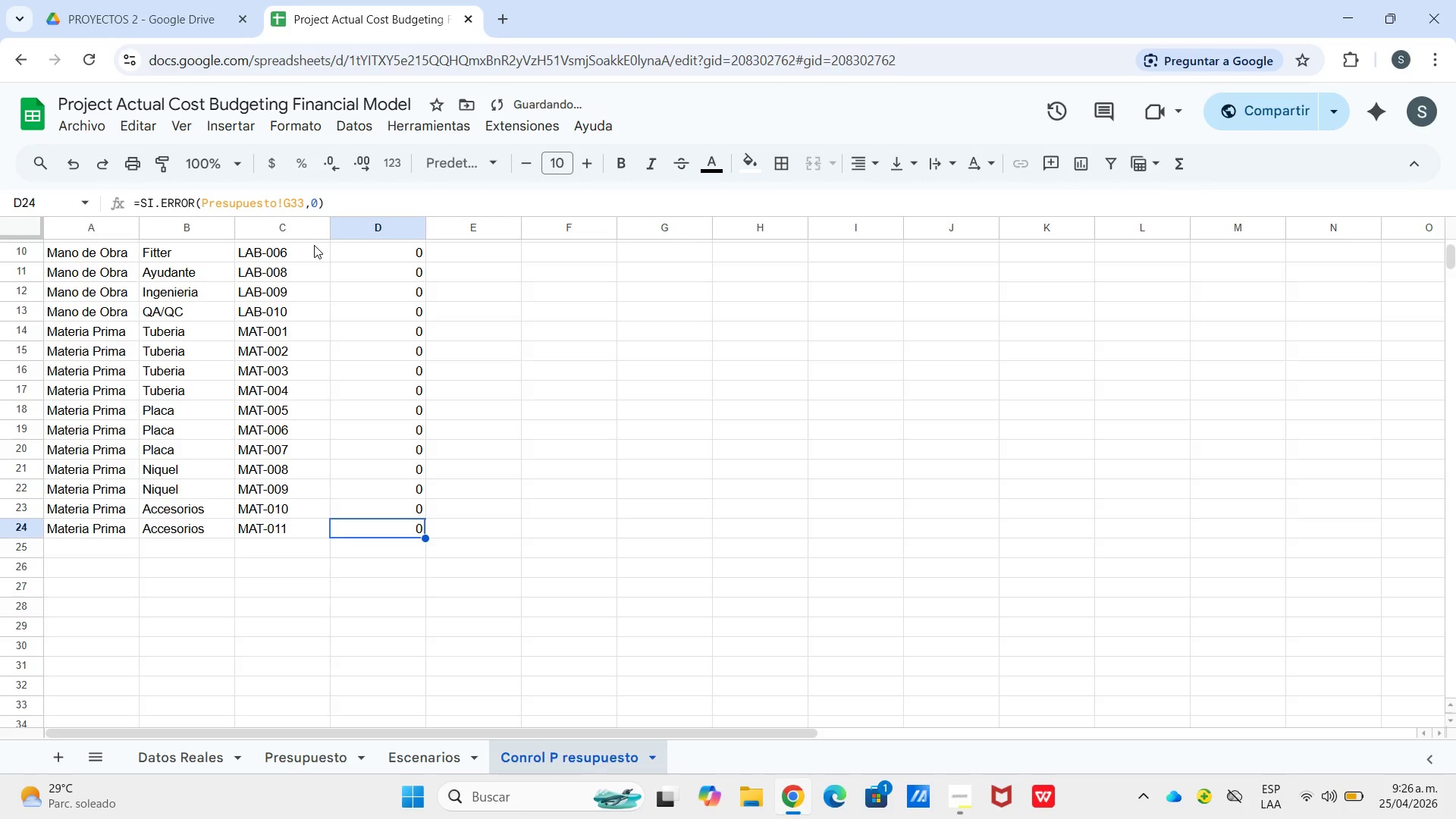 
key(1)
 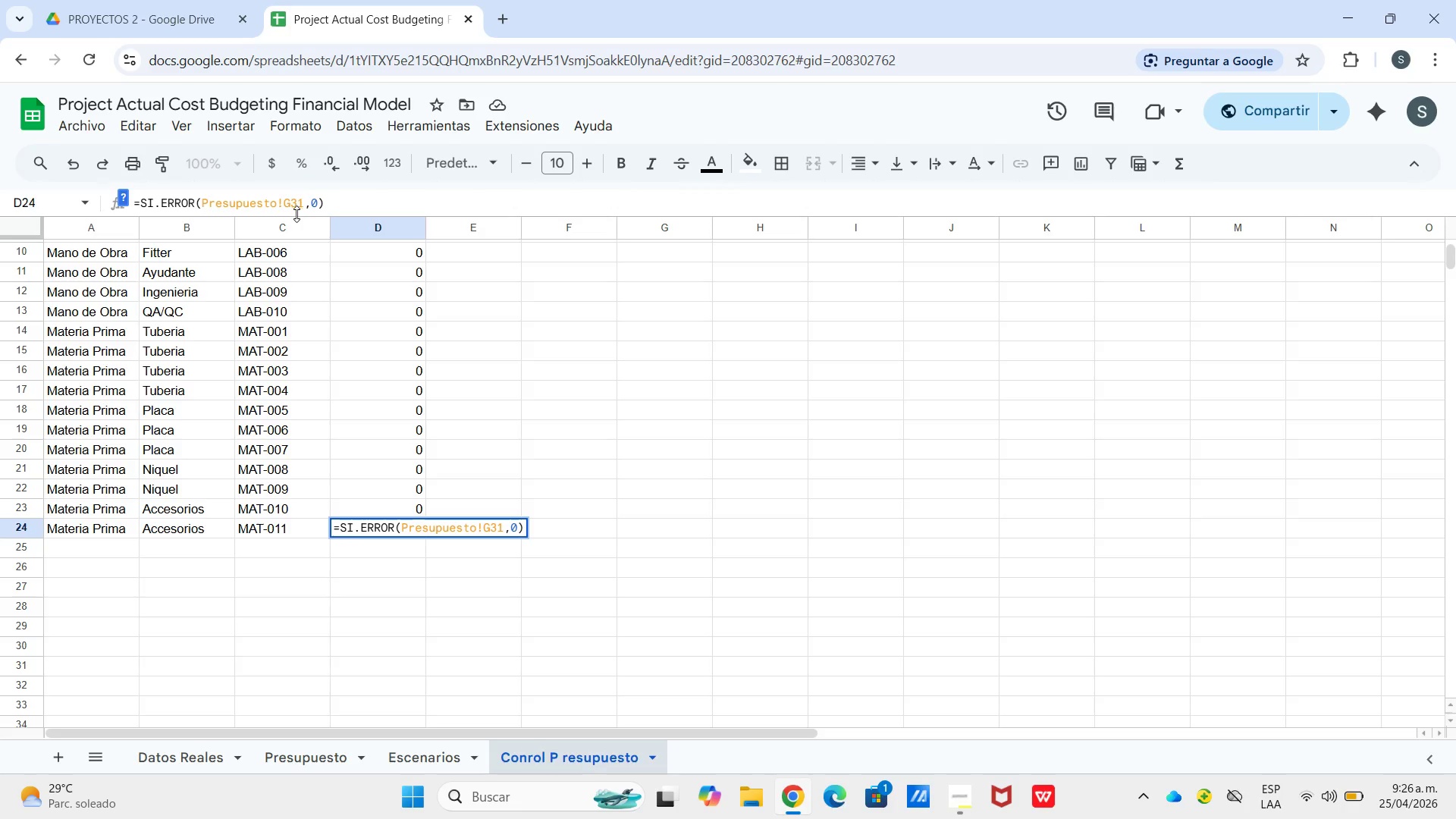 
key(Enter)
 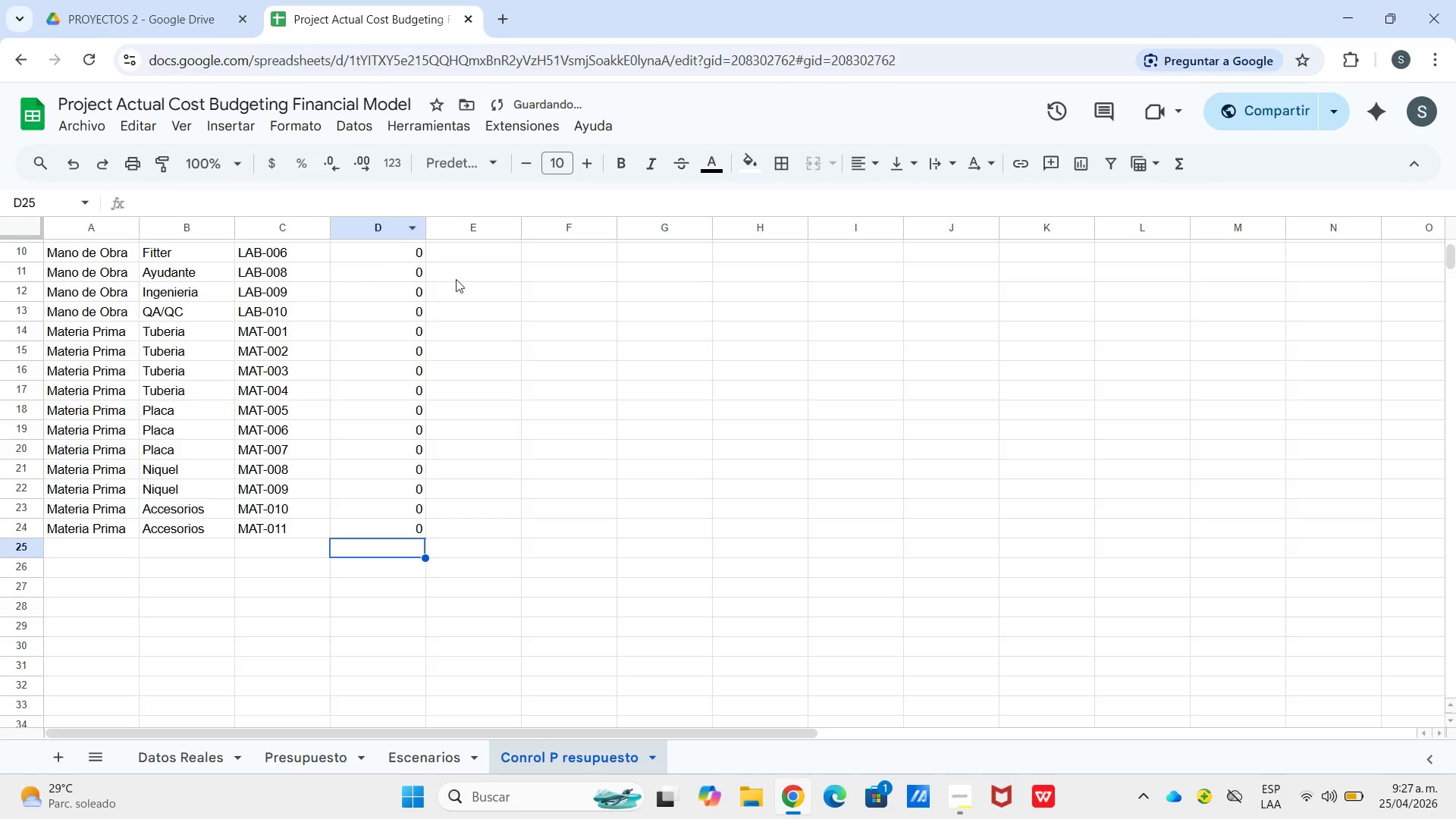 
scroll: coordinate [503, 300], scroll_direction: up, amount: 7.0
 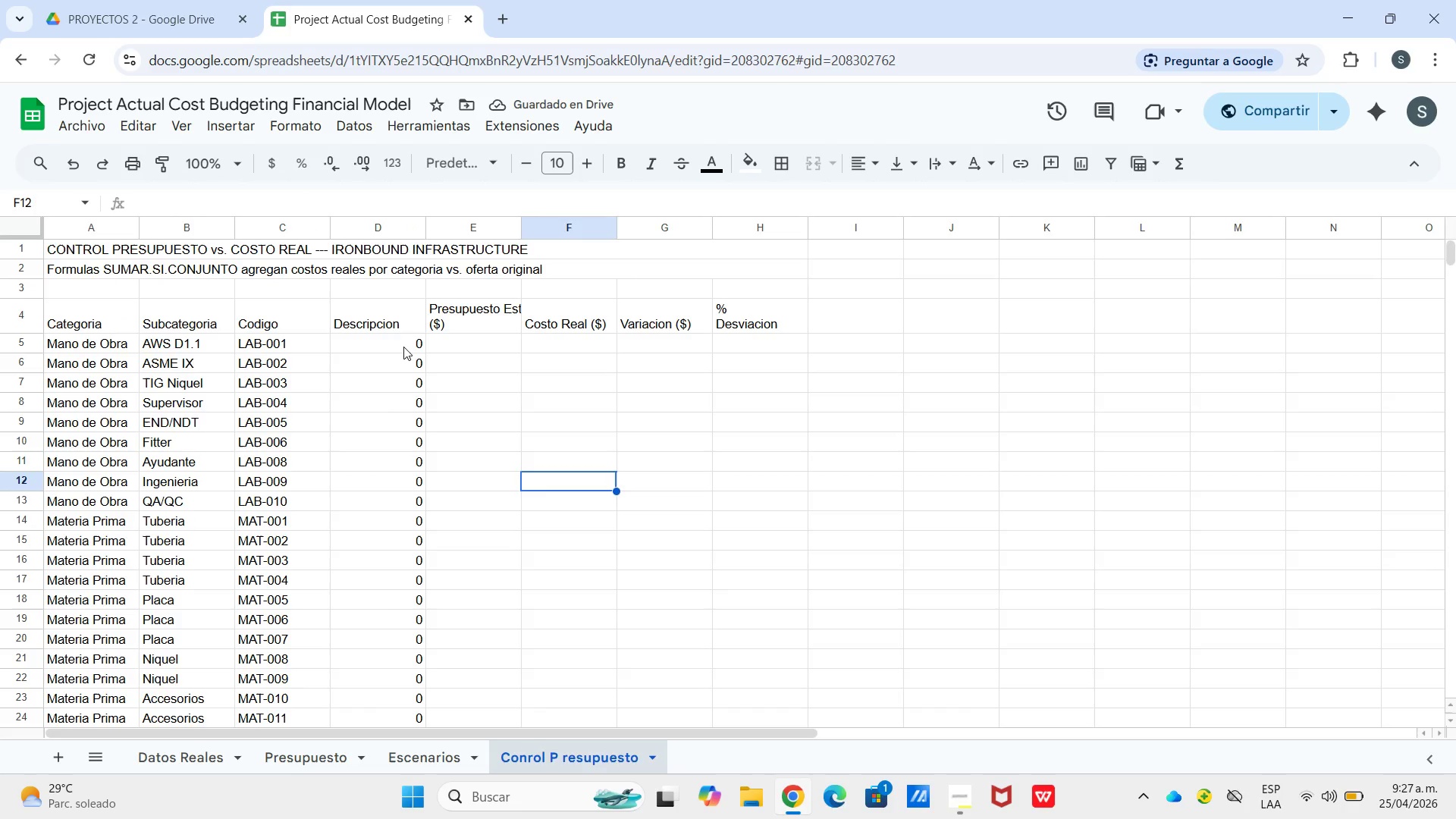 
left_click_drag(start_coordinate=[403, 347], to_coordinate=[393, 527])
 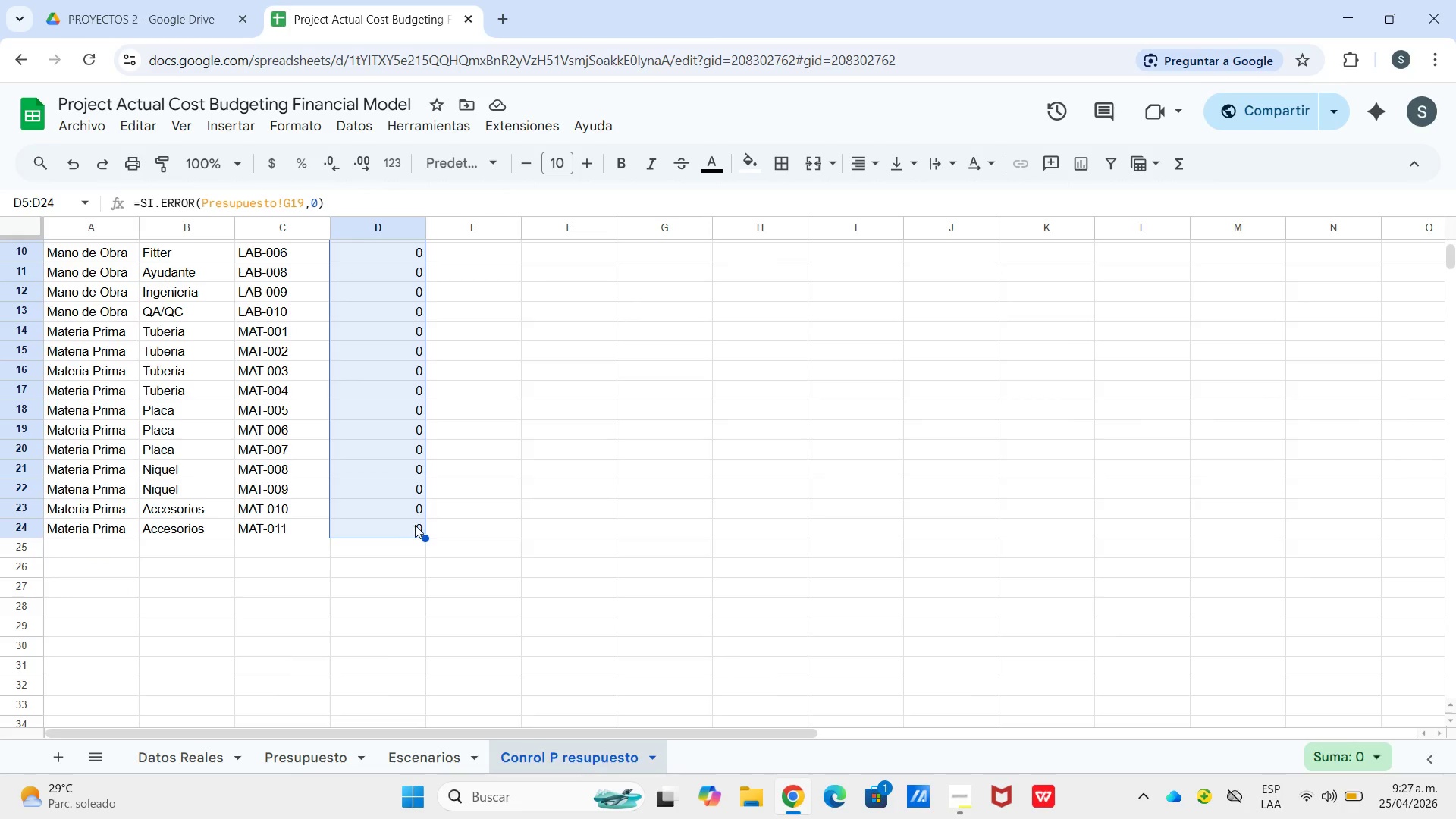 
scroll: coordinate [397, 513], scroll_direction: down, amount: 2.0
 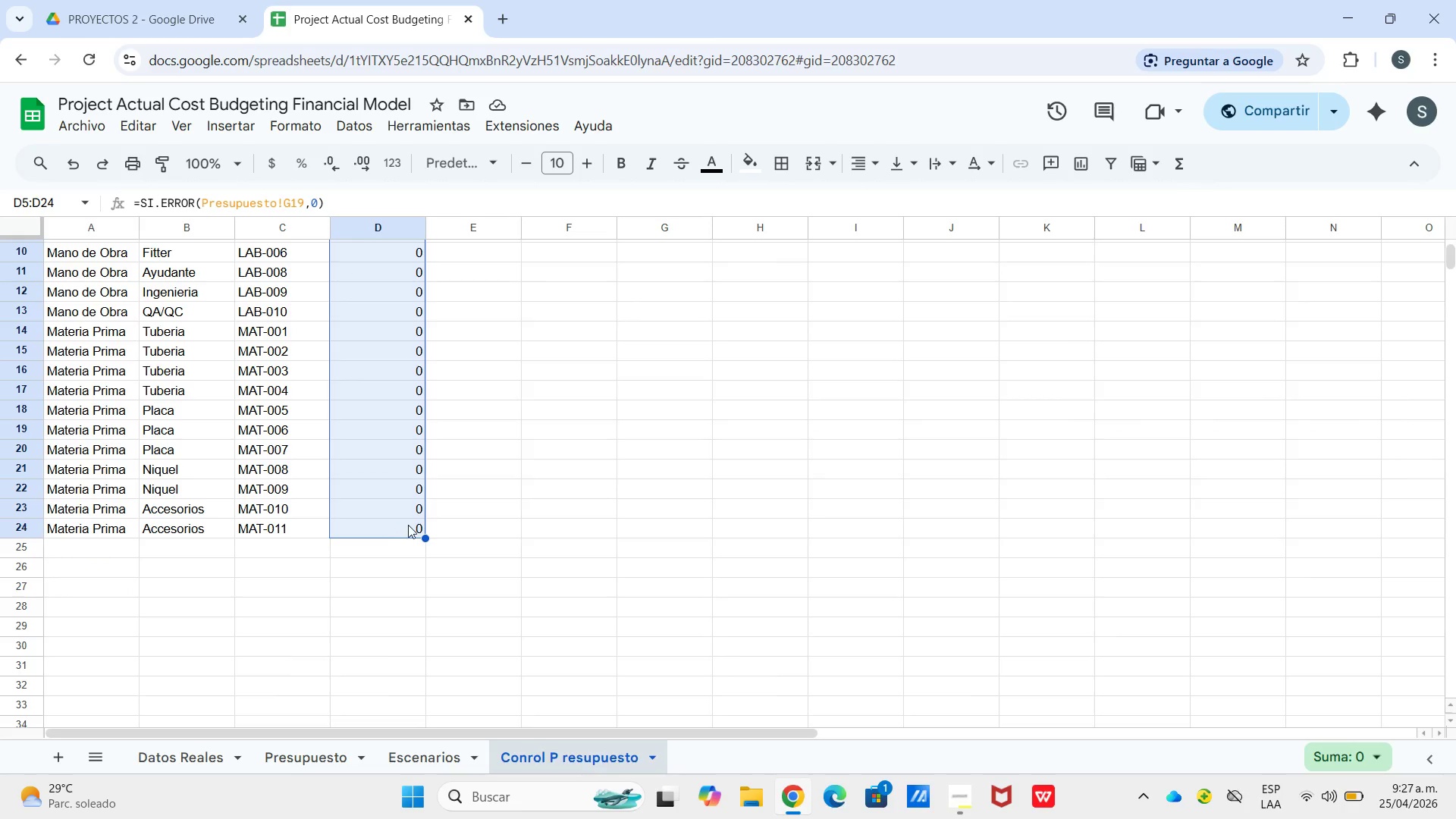 
hold_key(key=ControlLeft, duration=0.97)
 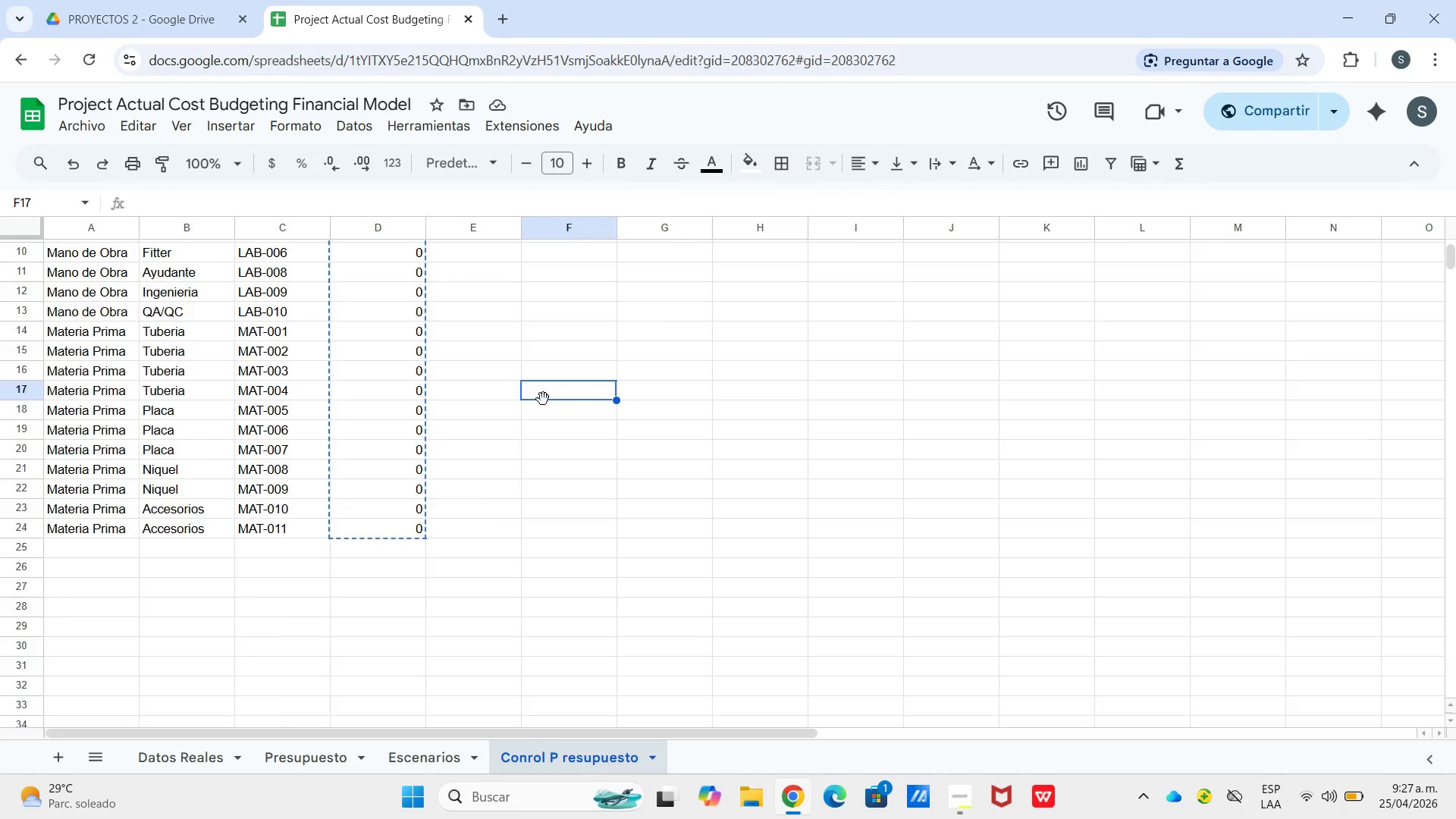 
hold_key(key=C, duration=0.33)
 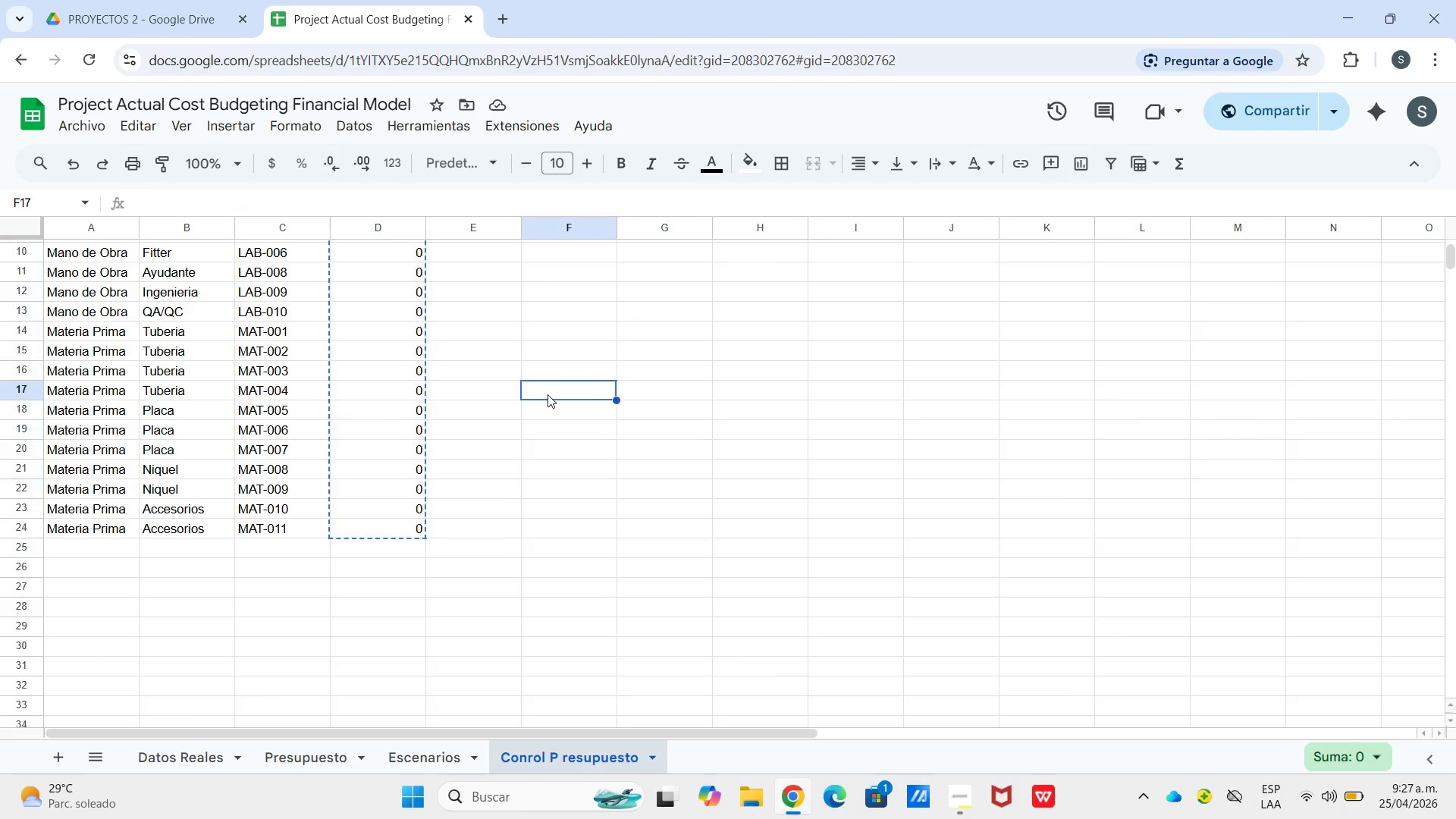 
left_click([548, 394])
 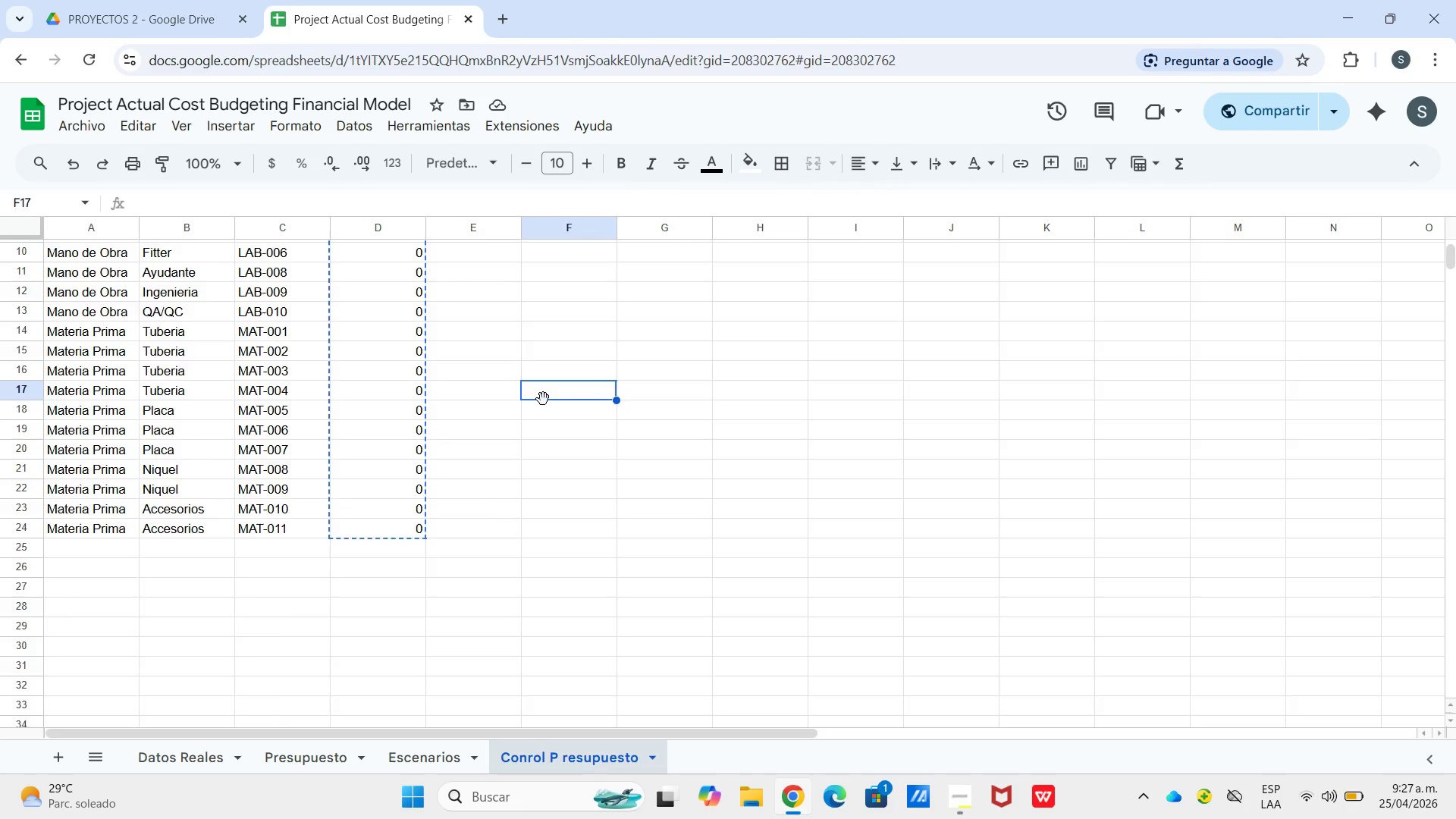 
scroll: coordinate [543, 399], scroll_direction: up, amount: 4.0
 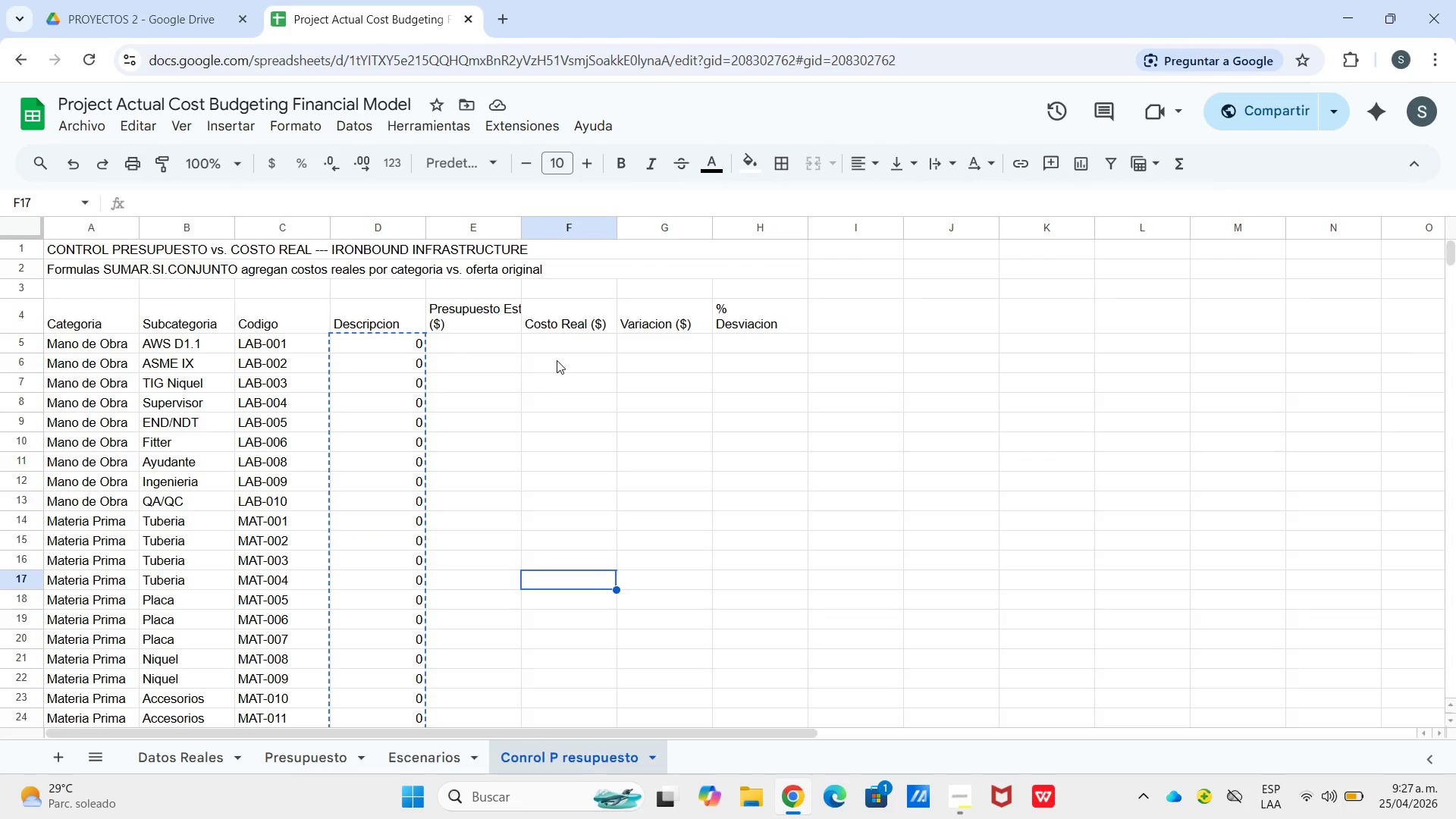 
left_click([557, 360])
 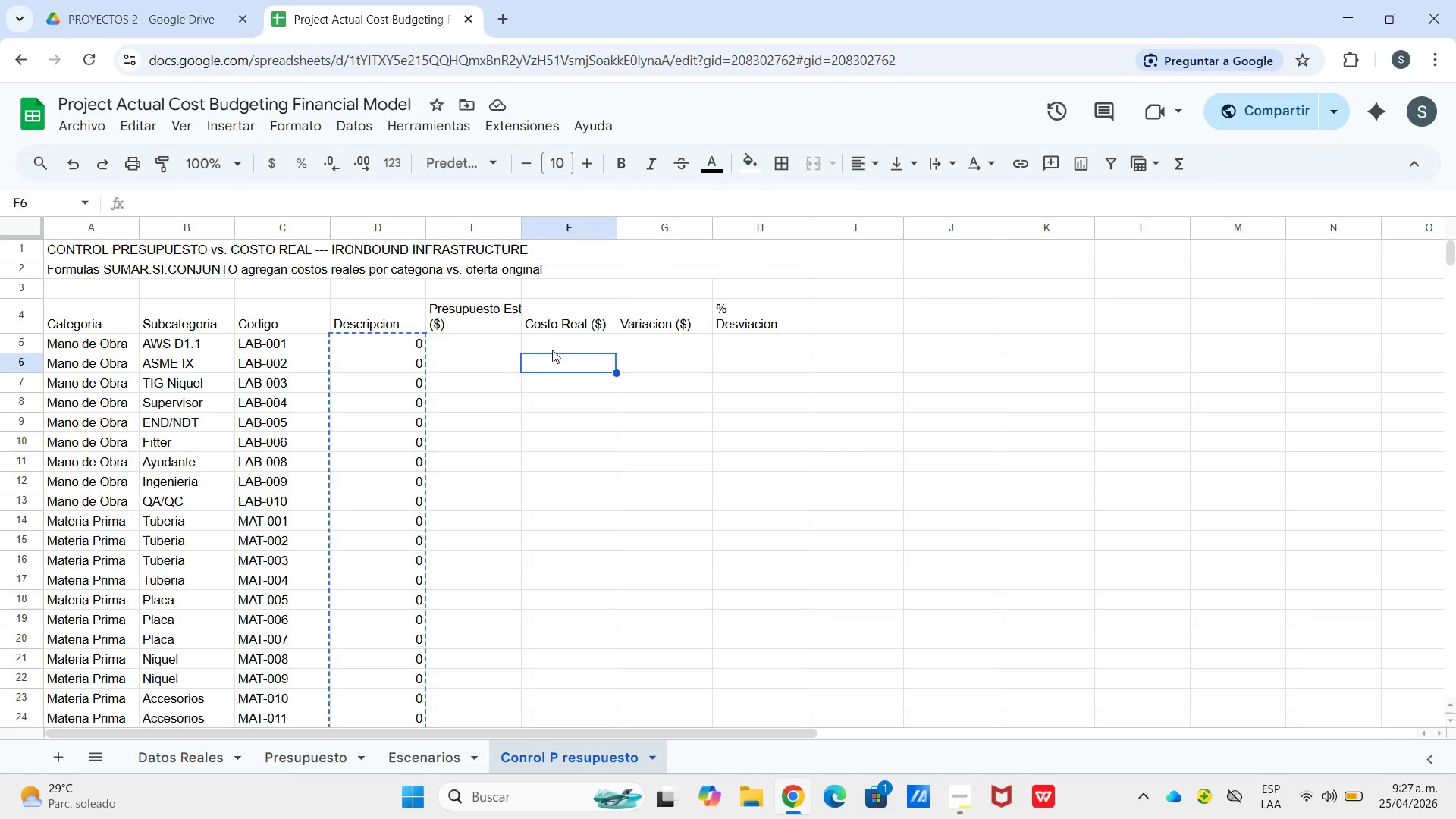 
left_click([551, 349])
 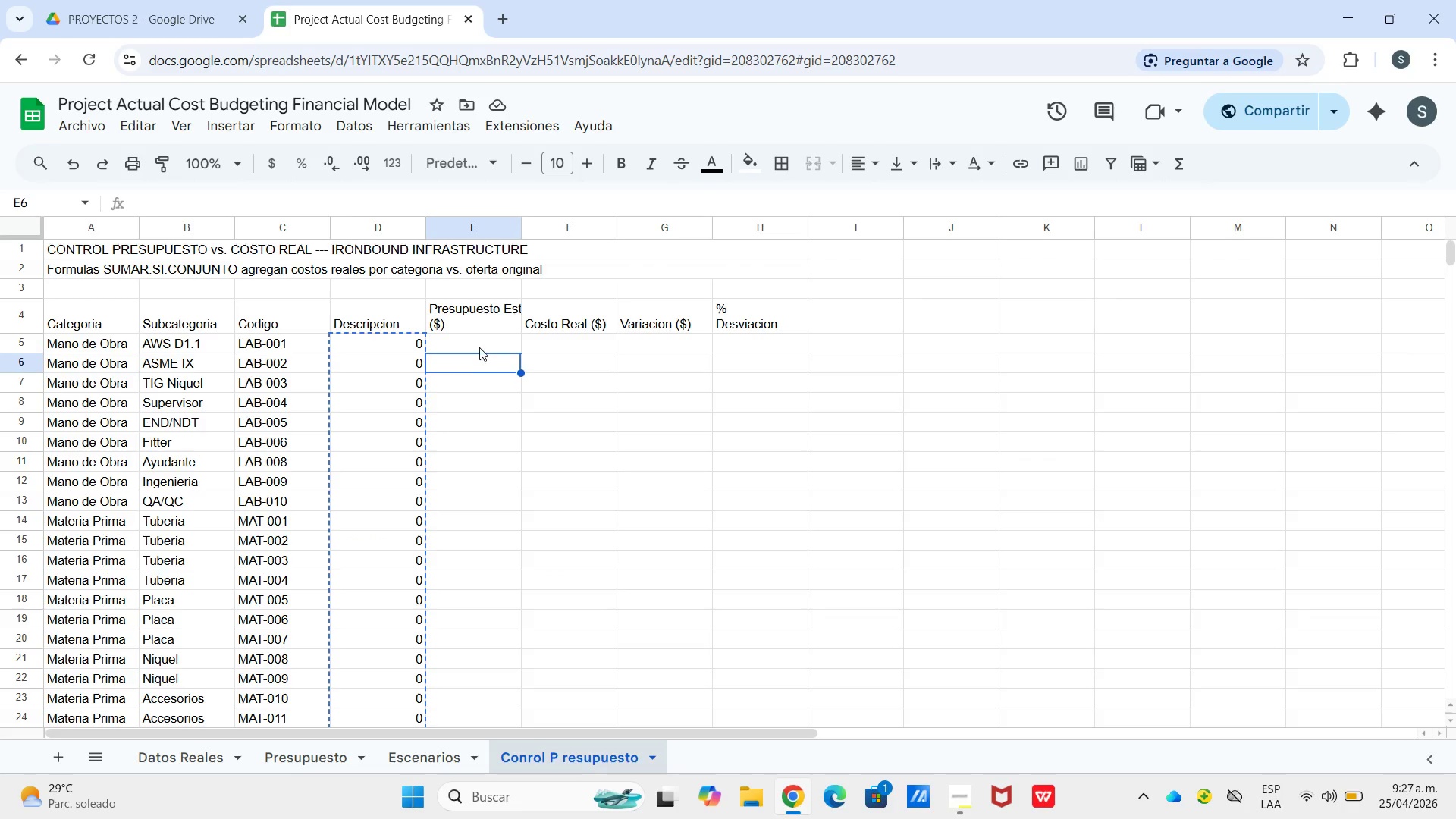 
double_click([479, 346])
 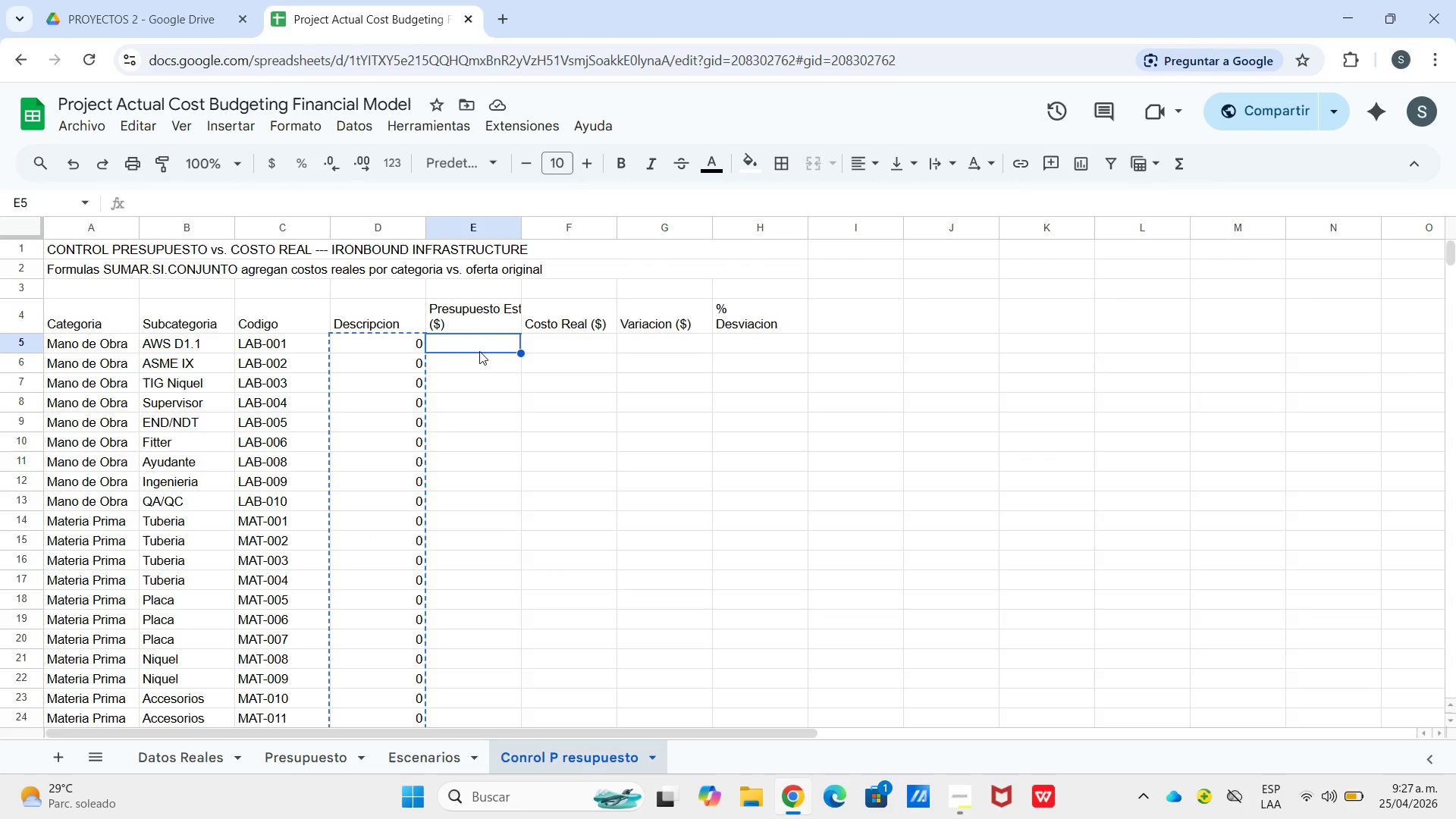 
key(Control+V)
 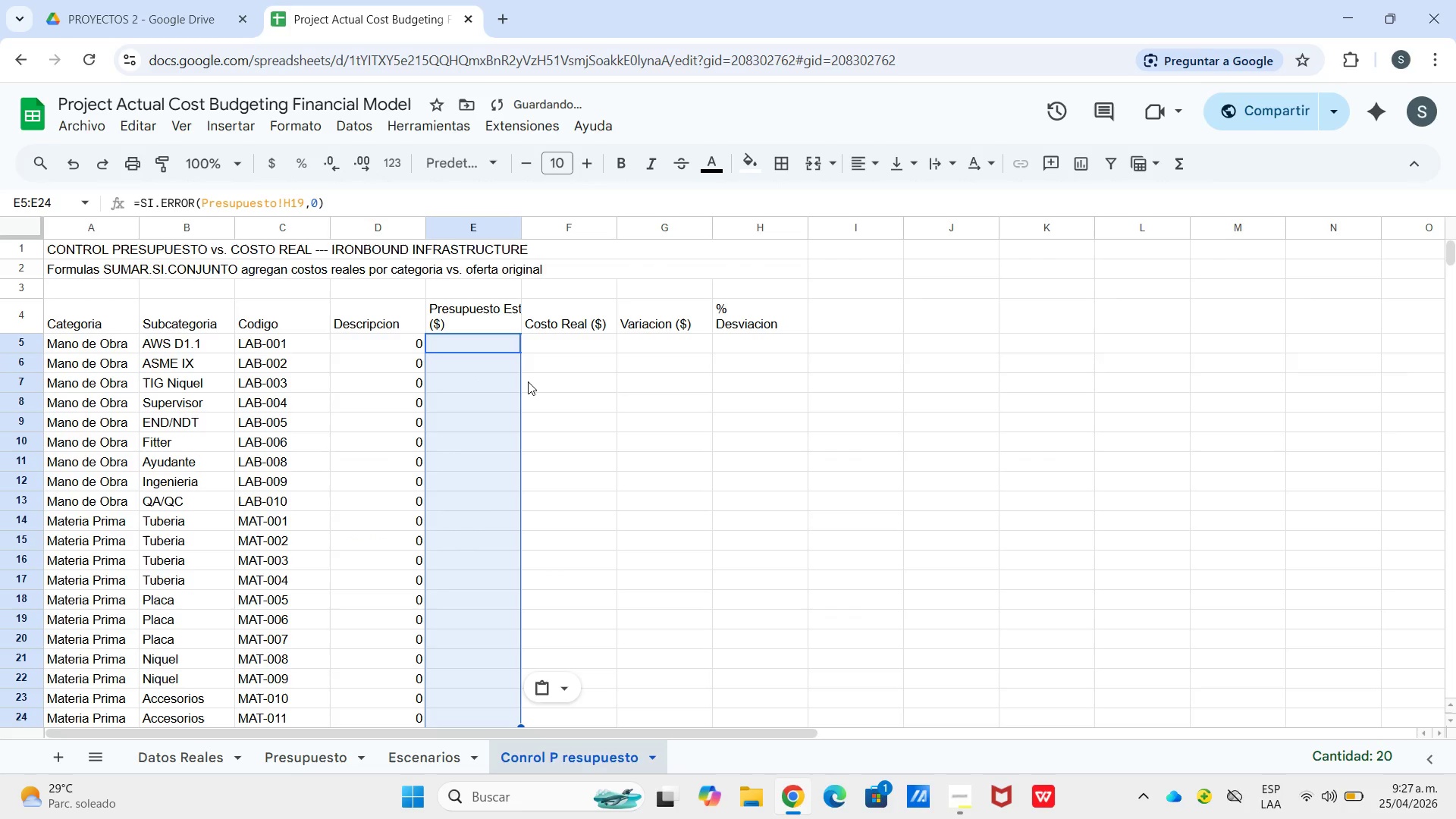 
left_click_drag(start_coordinate=[529, 380], to_coordinate=[522, 381])
 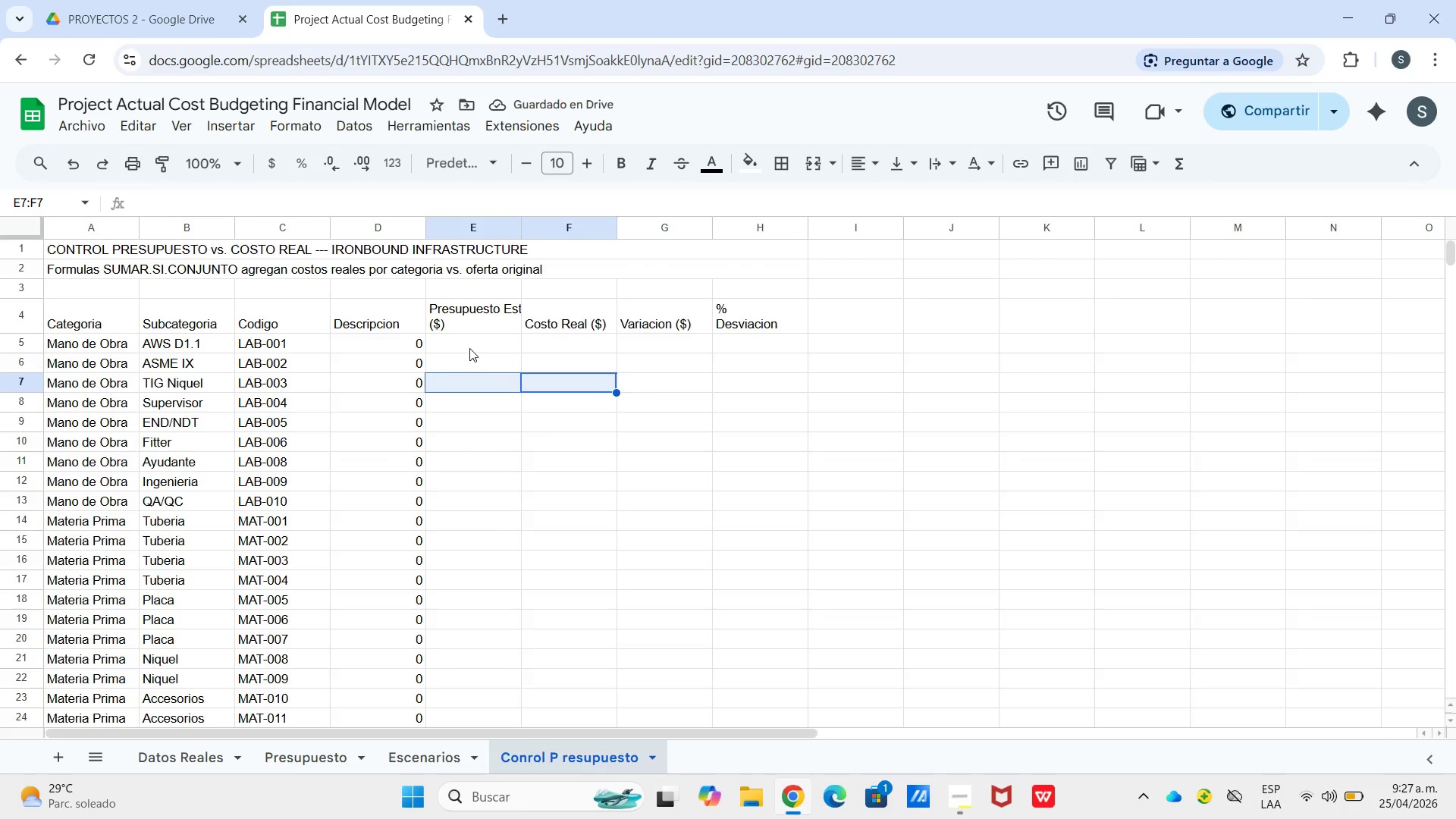 
left_click([469, 348])
 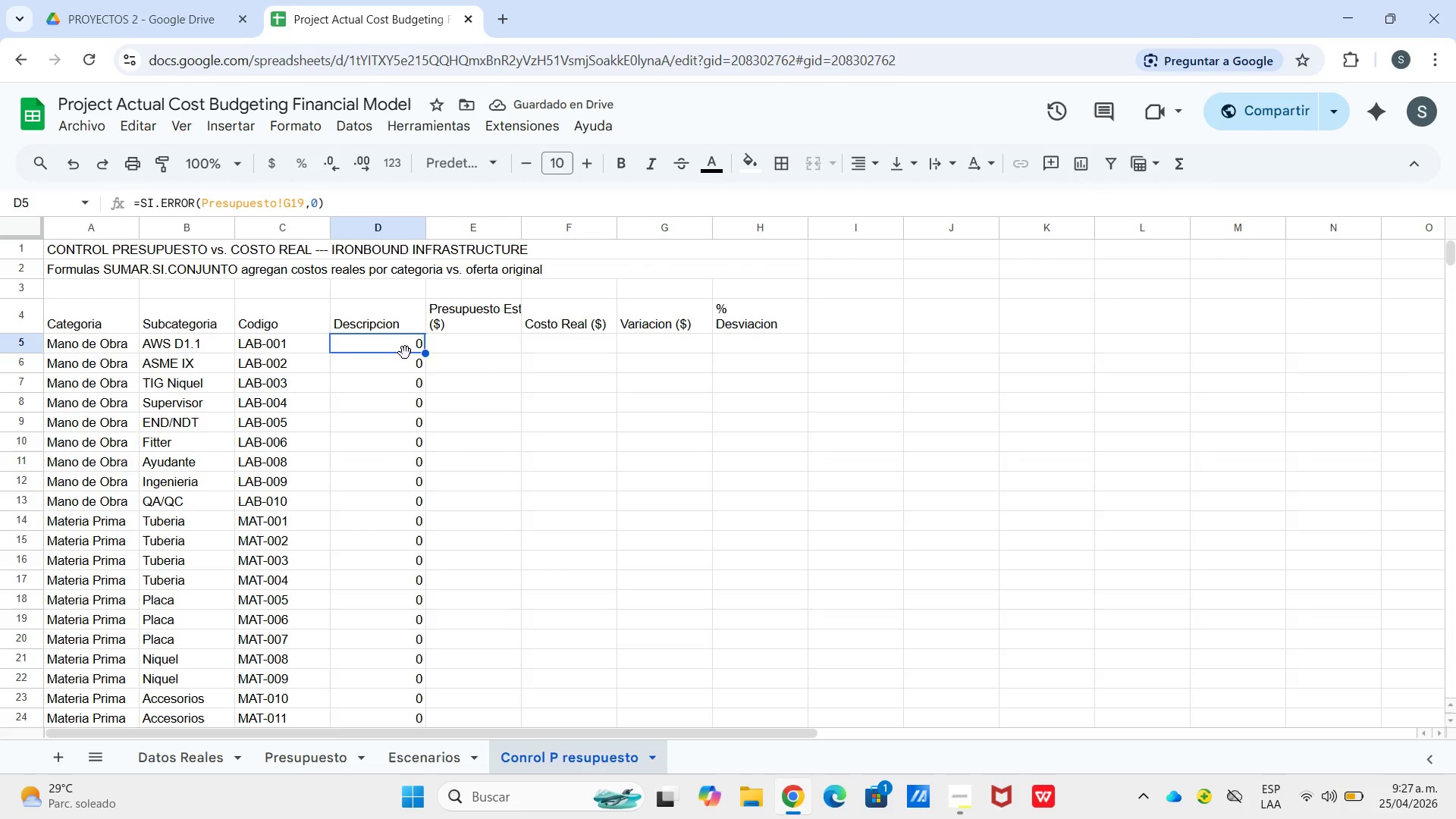 
left_click_drag(start_coordinate=[405, 353], to_coordinate=[378, 347])
 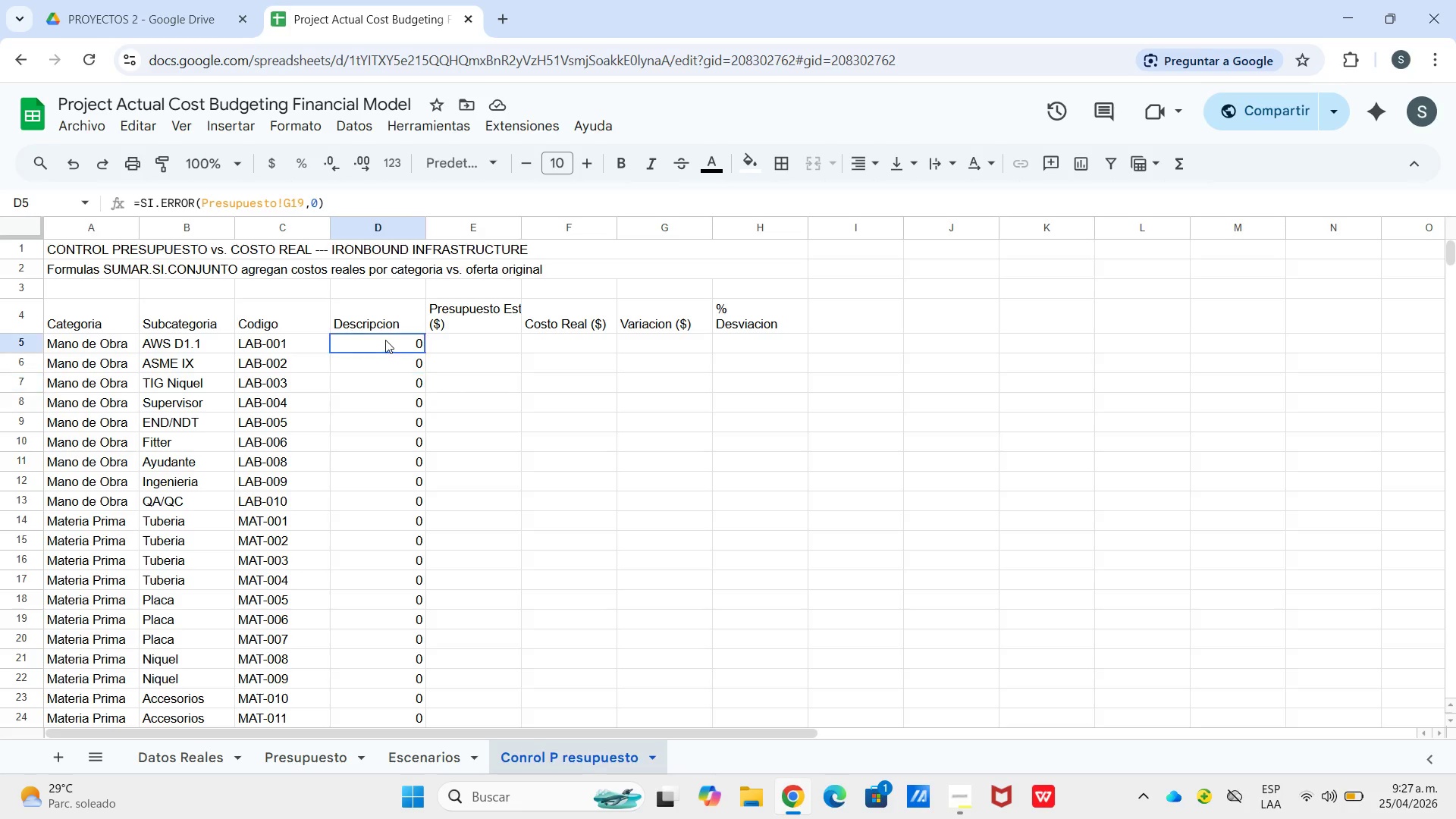 
left_click_drag(start_coordinate=[385, 340], to_coordinate=[408, 334])
 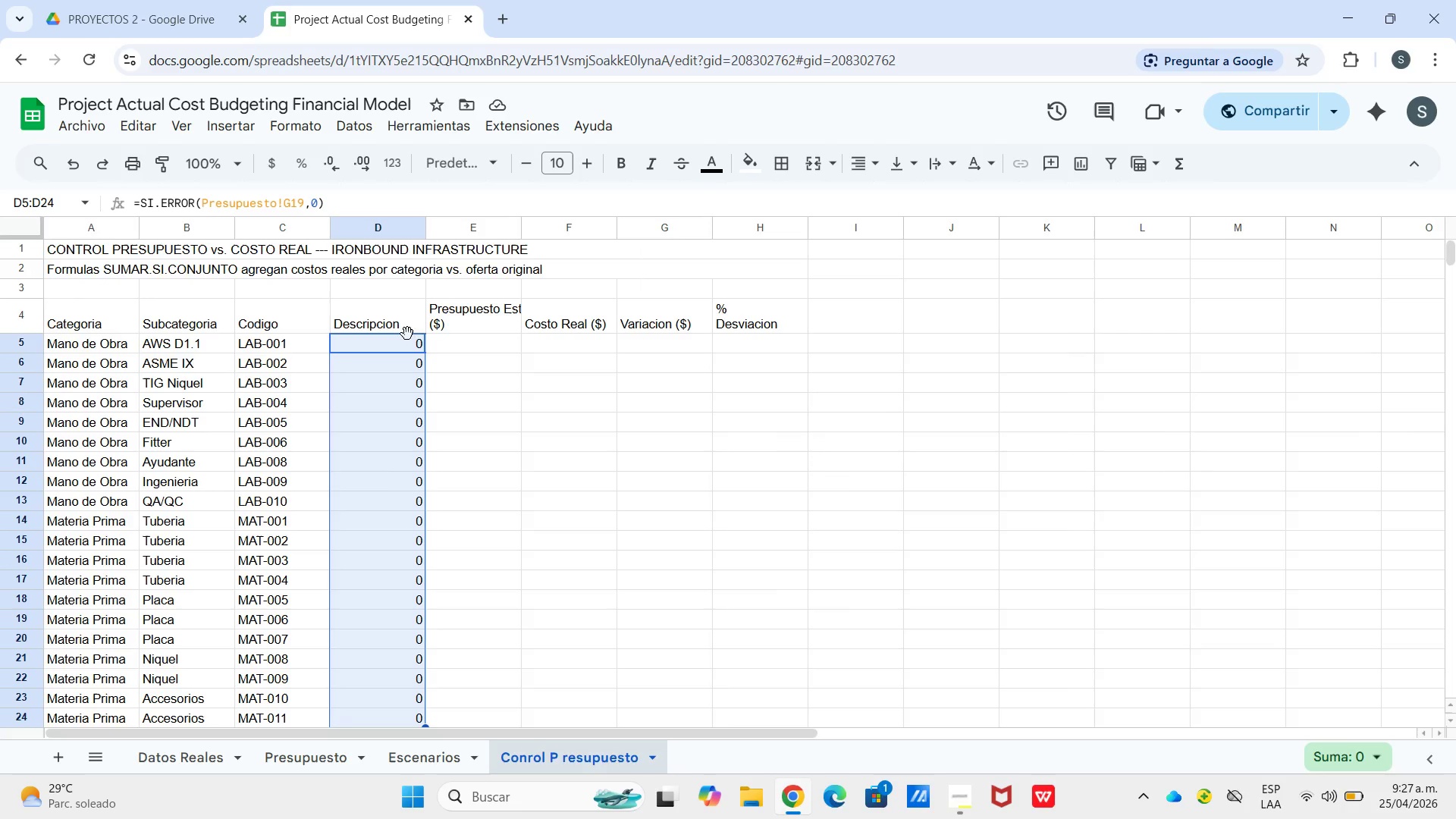 
scroll: coordinate [401, 535], scroll_direction: down, amount: 4.0
 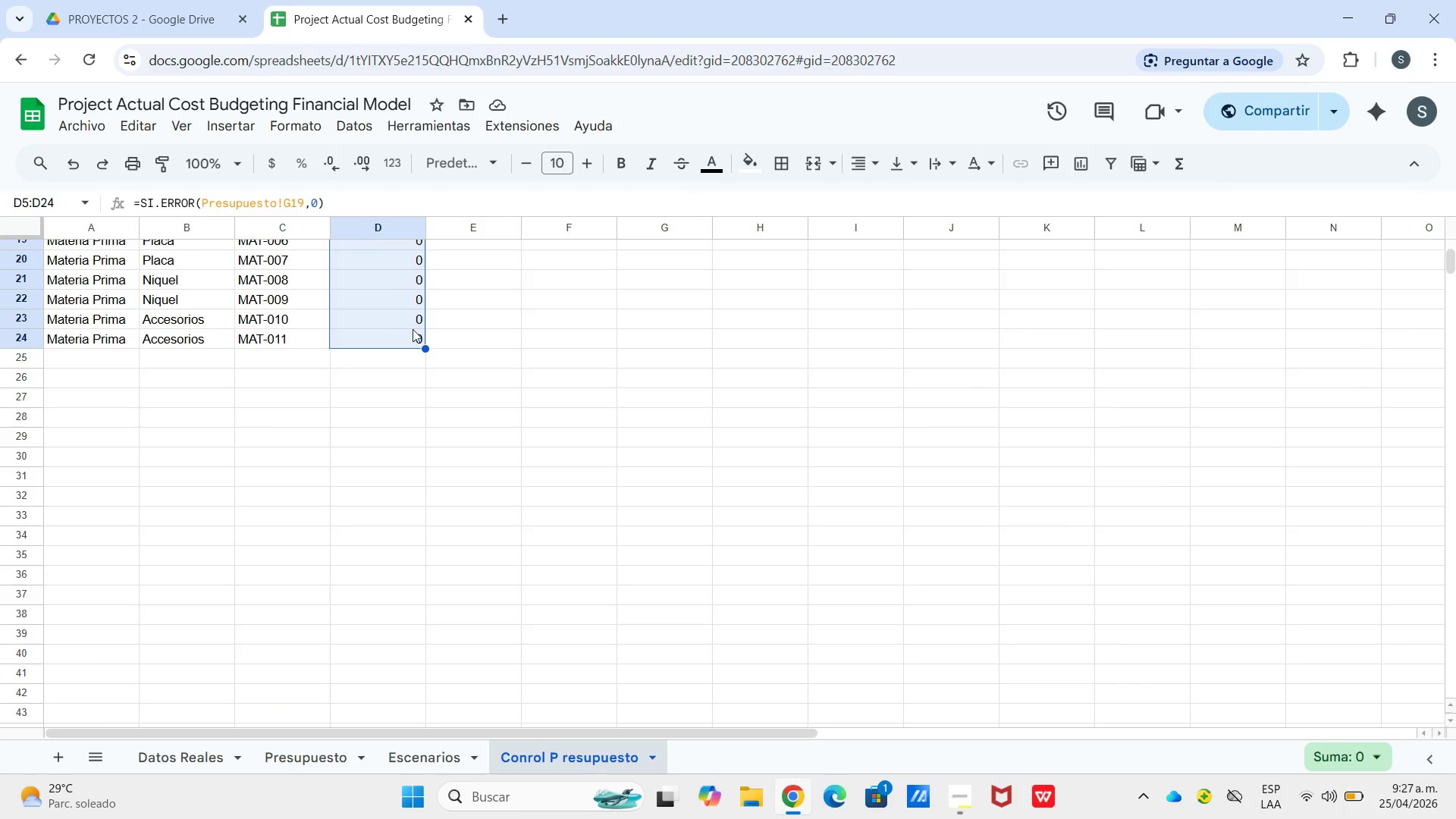 
scroll: coordinate [406, 336], scroll_direction: up, amount: 7.0
 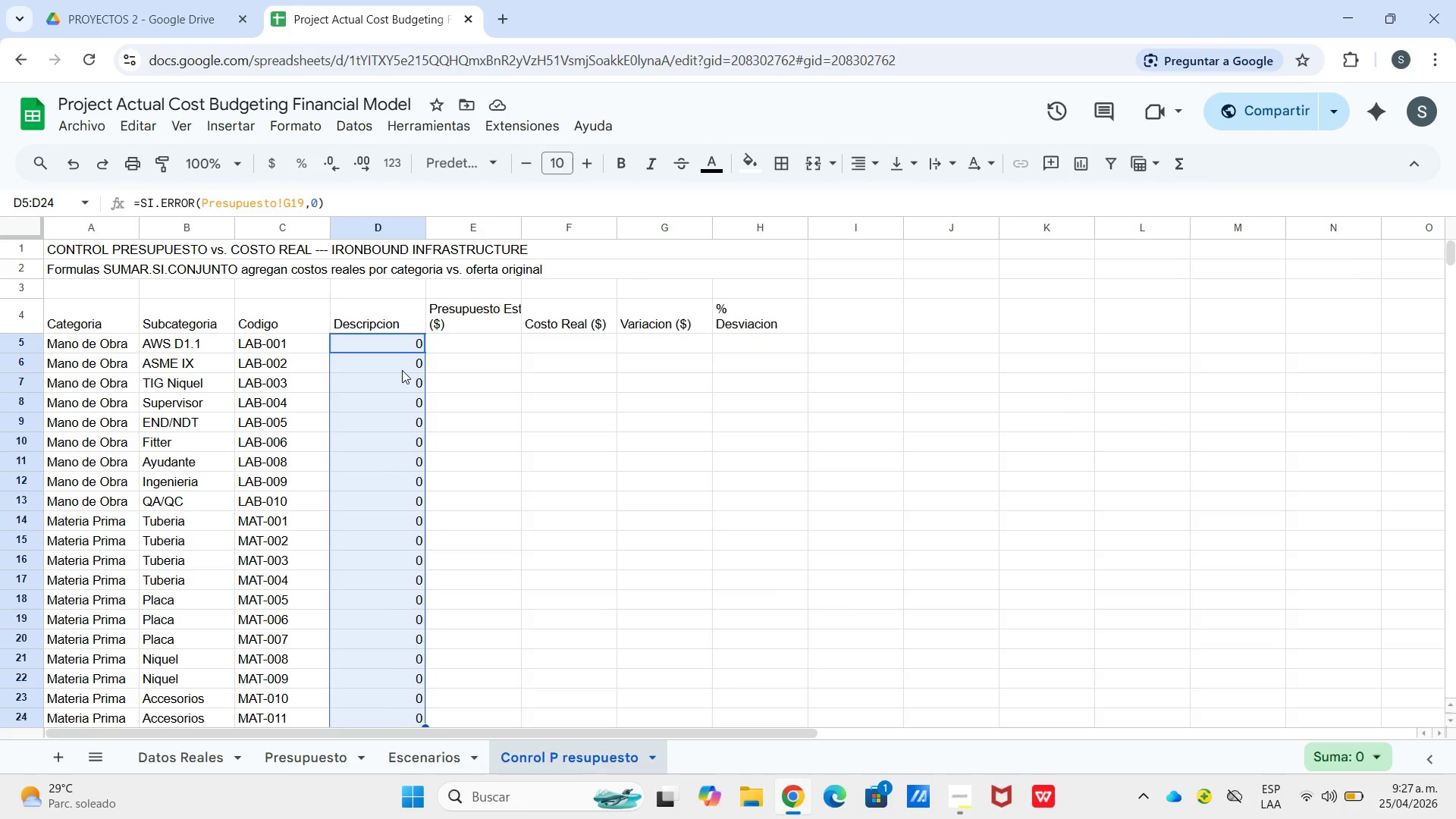 
hold_key(key=ControlLeft, duration=1.03)
 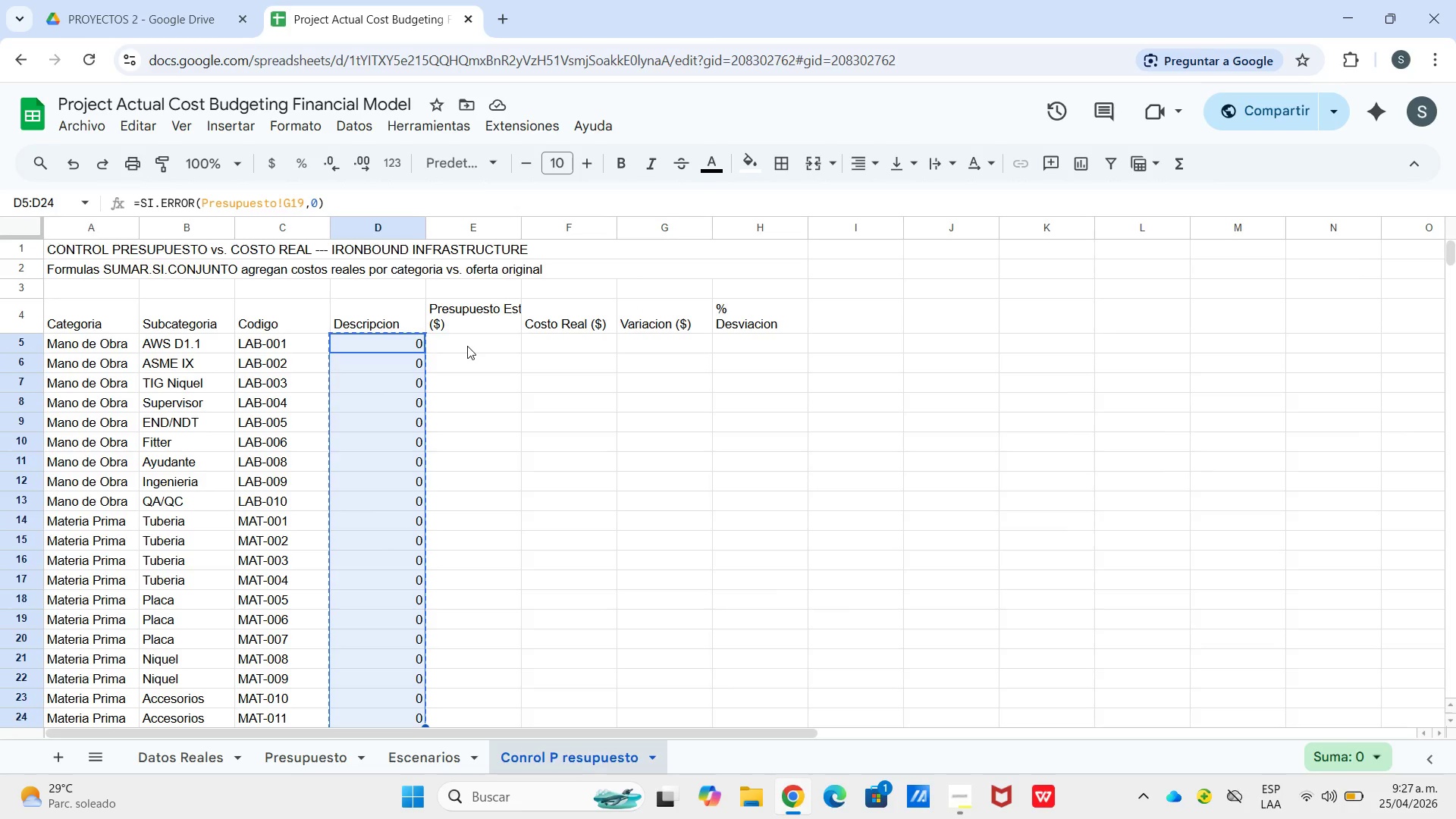 
hold_key(key=C, duration=0.31)
 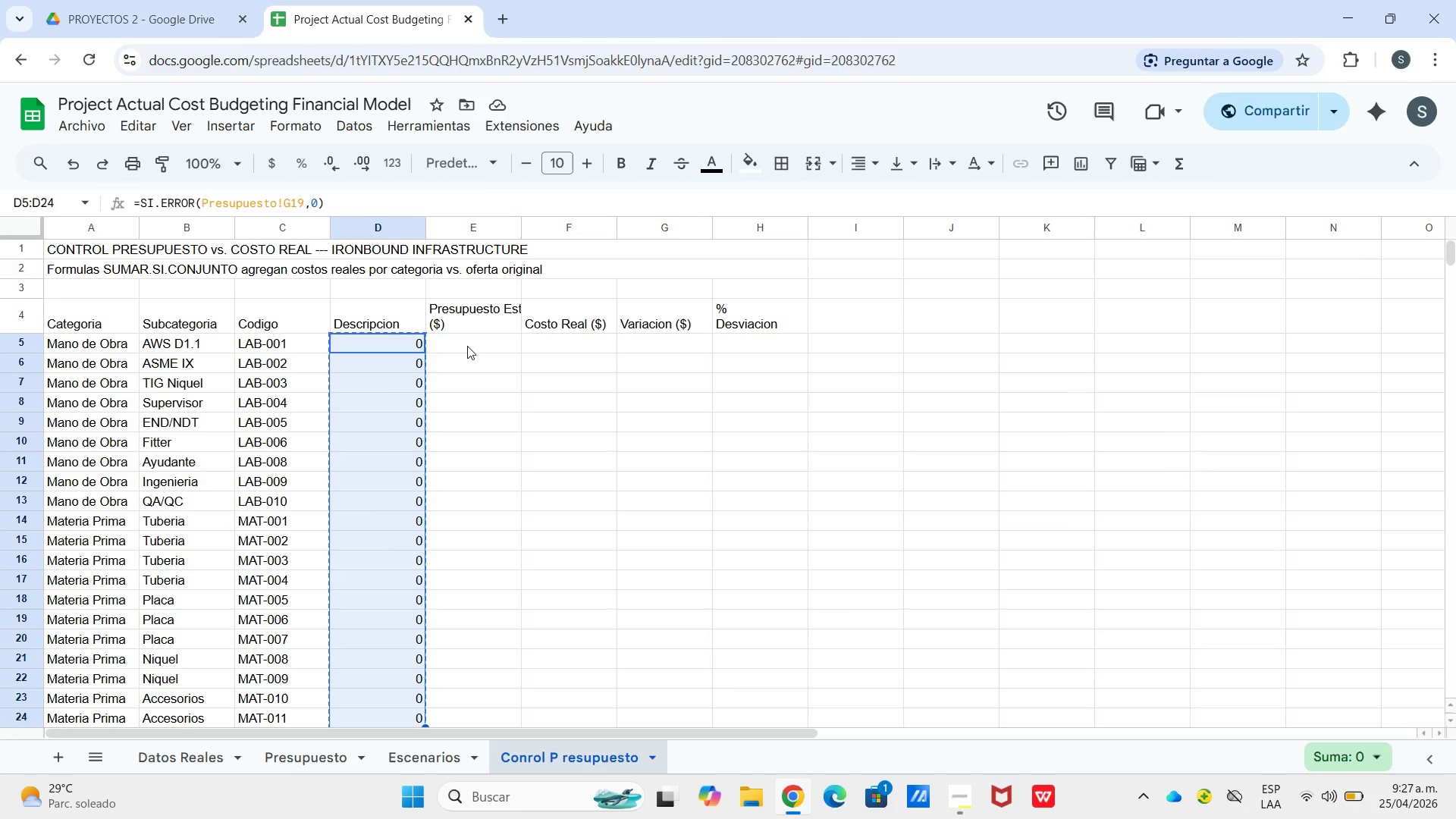 
left_click([467, 346])
 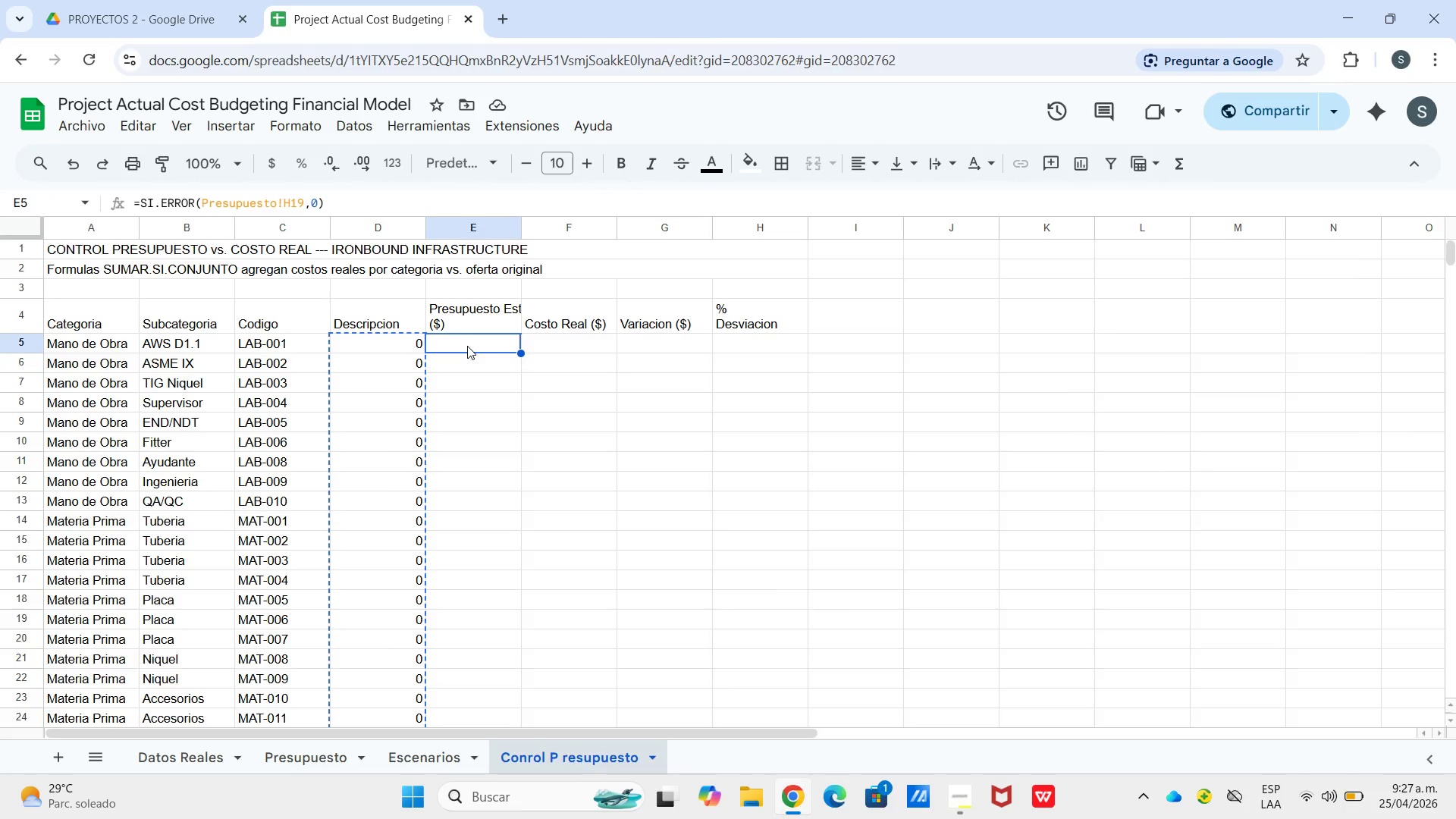 
key(Control+V)
 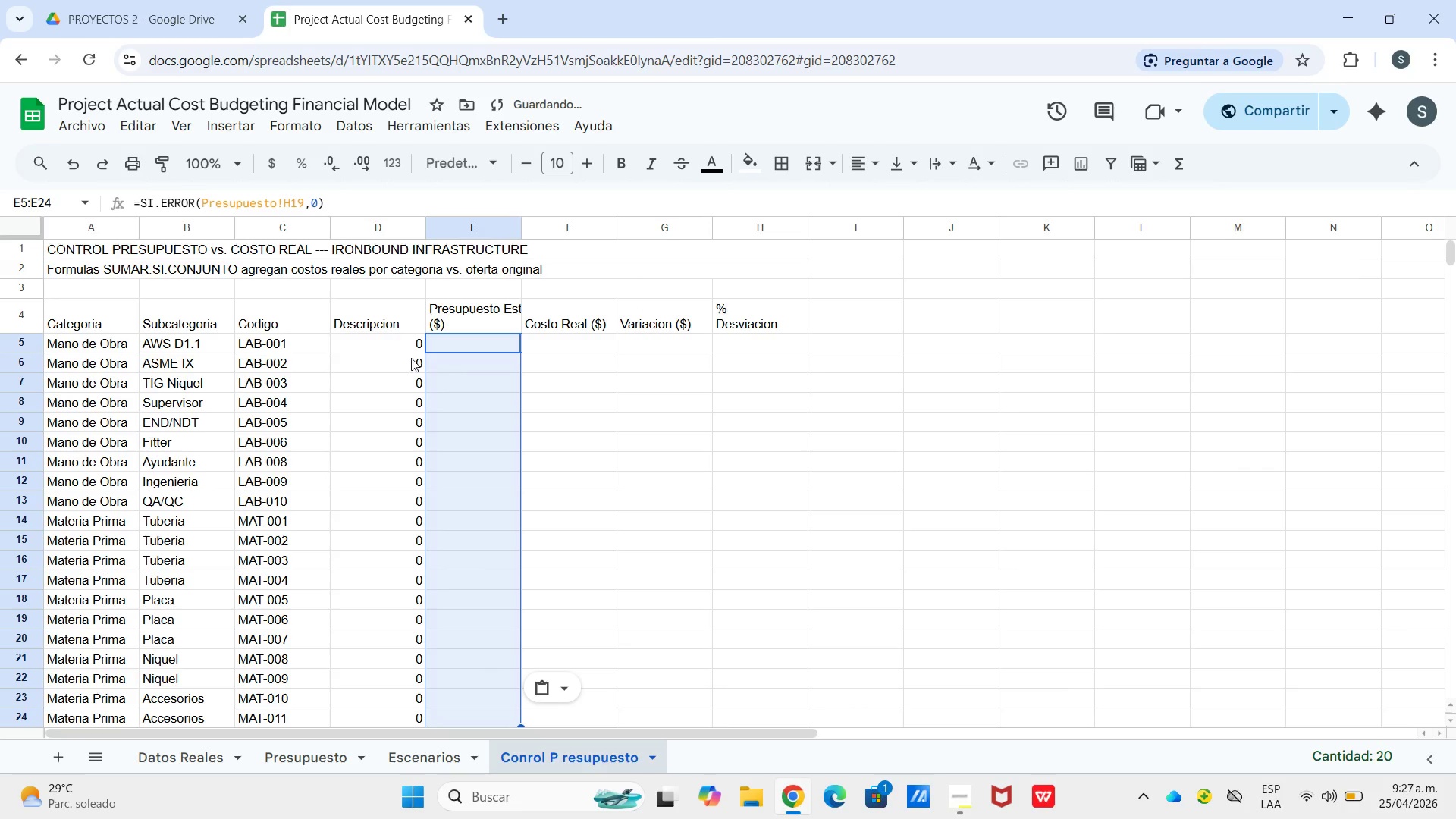 
left_click_drag(start_coordinate=[397, 344], to_coordinate=[414, 345])
 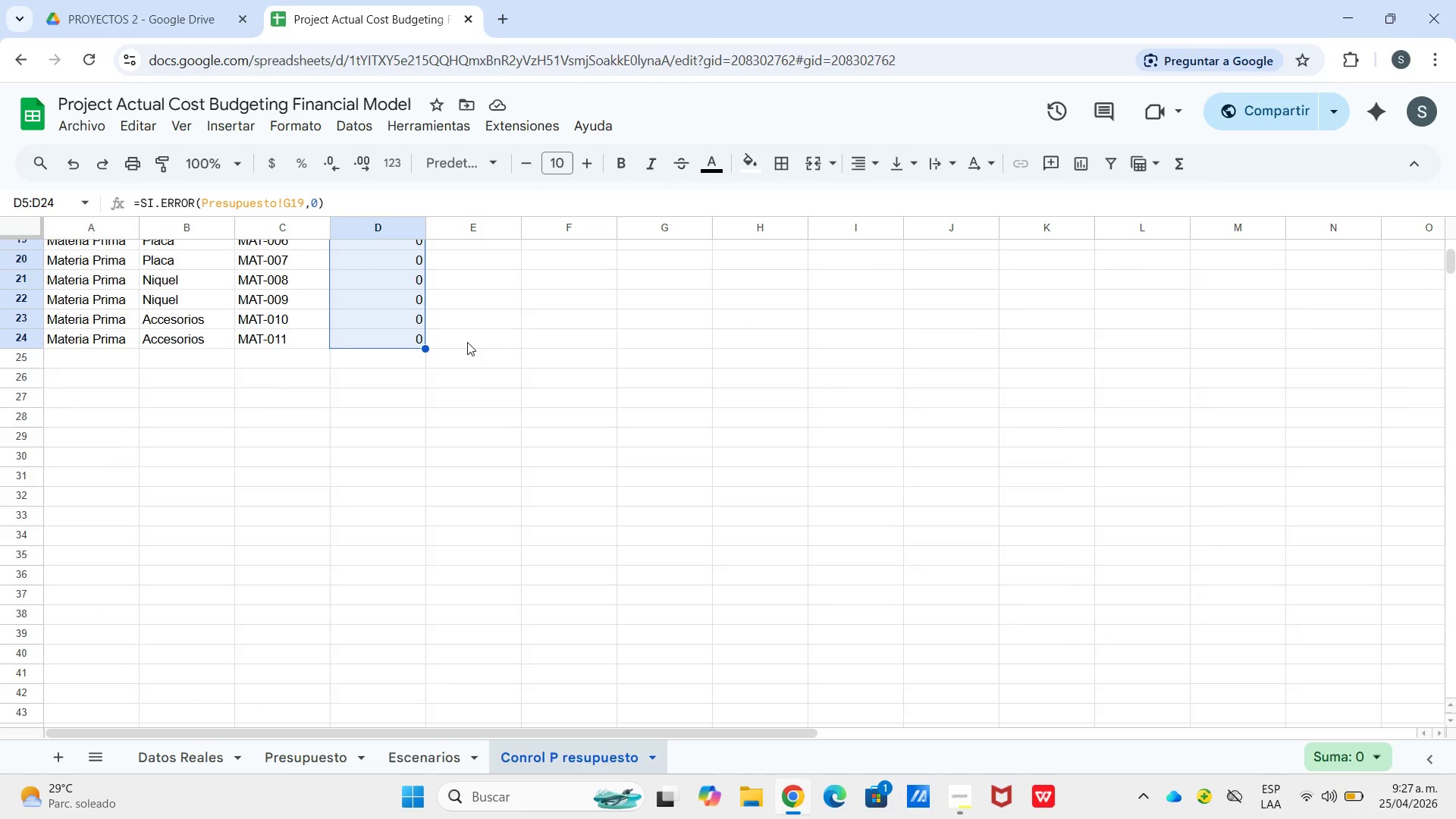 
scroll: coordinate [397, 477], scroll_direction: down, amount: 4.0
 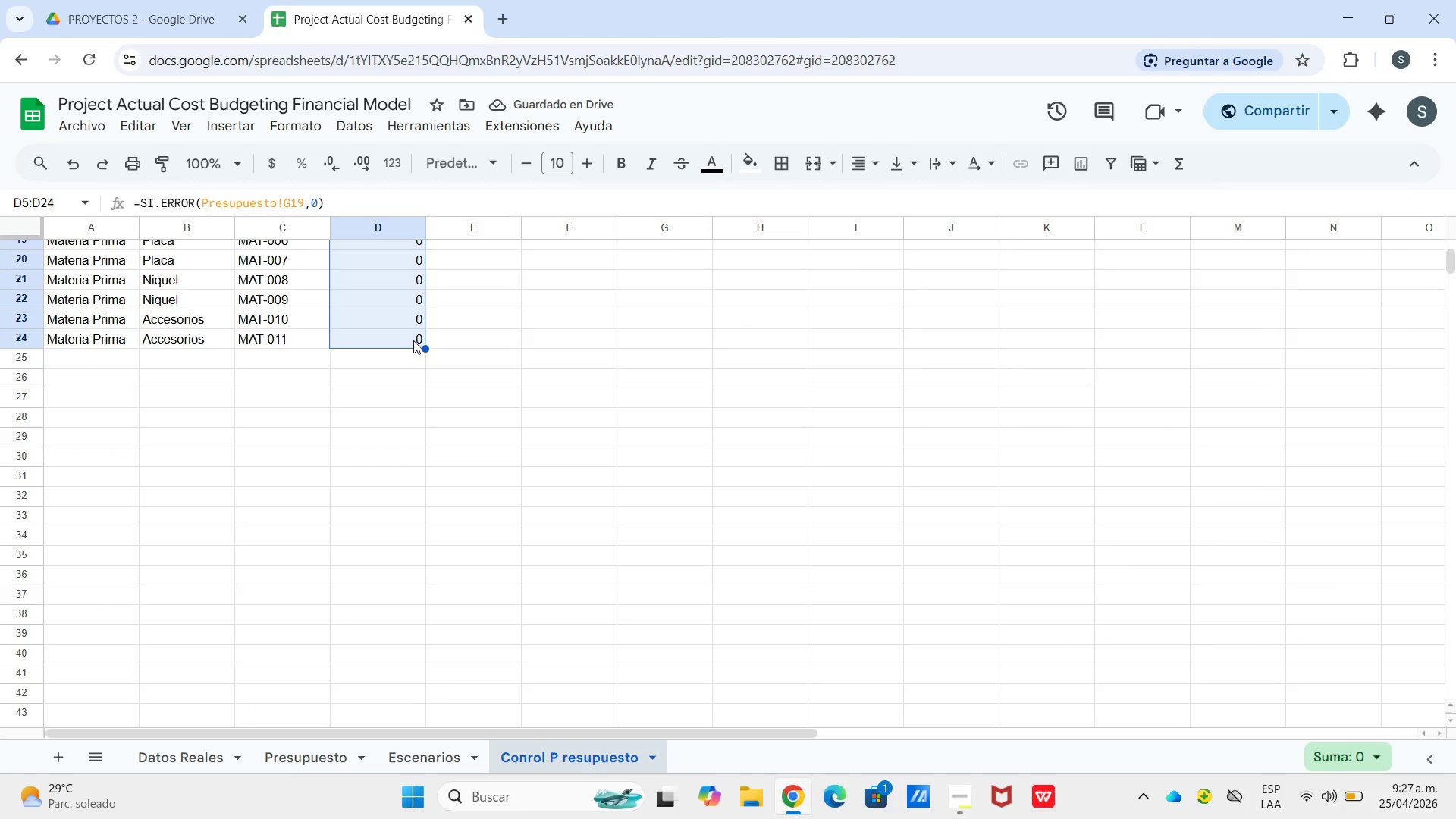 
scroll: coordinate [436, 375], scroll_direction: up, amount: 5.0
 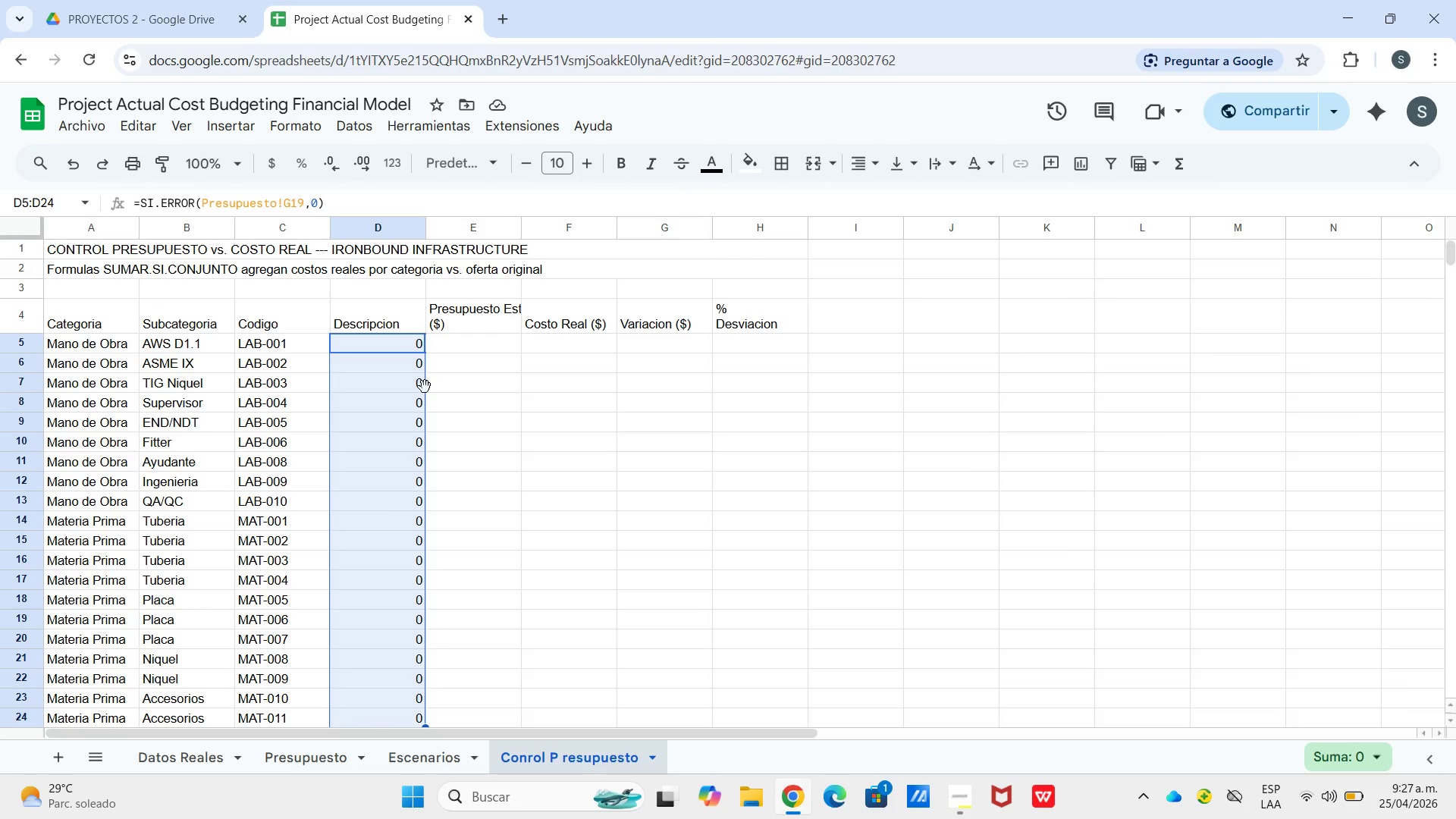 
left_click_drag(start_coordinate=[425, 387], to_coordinate=[492, 391])
 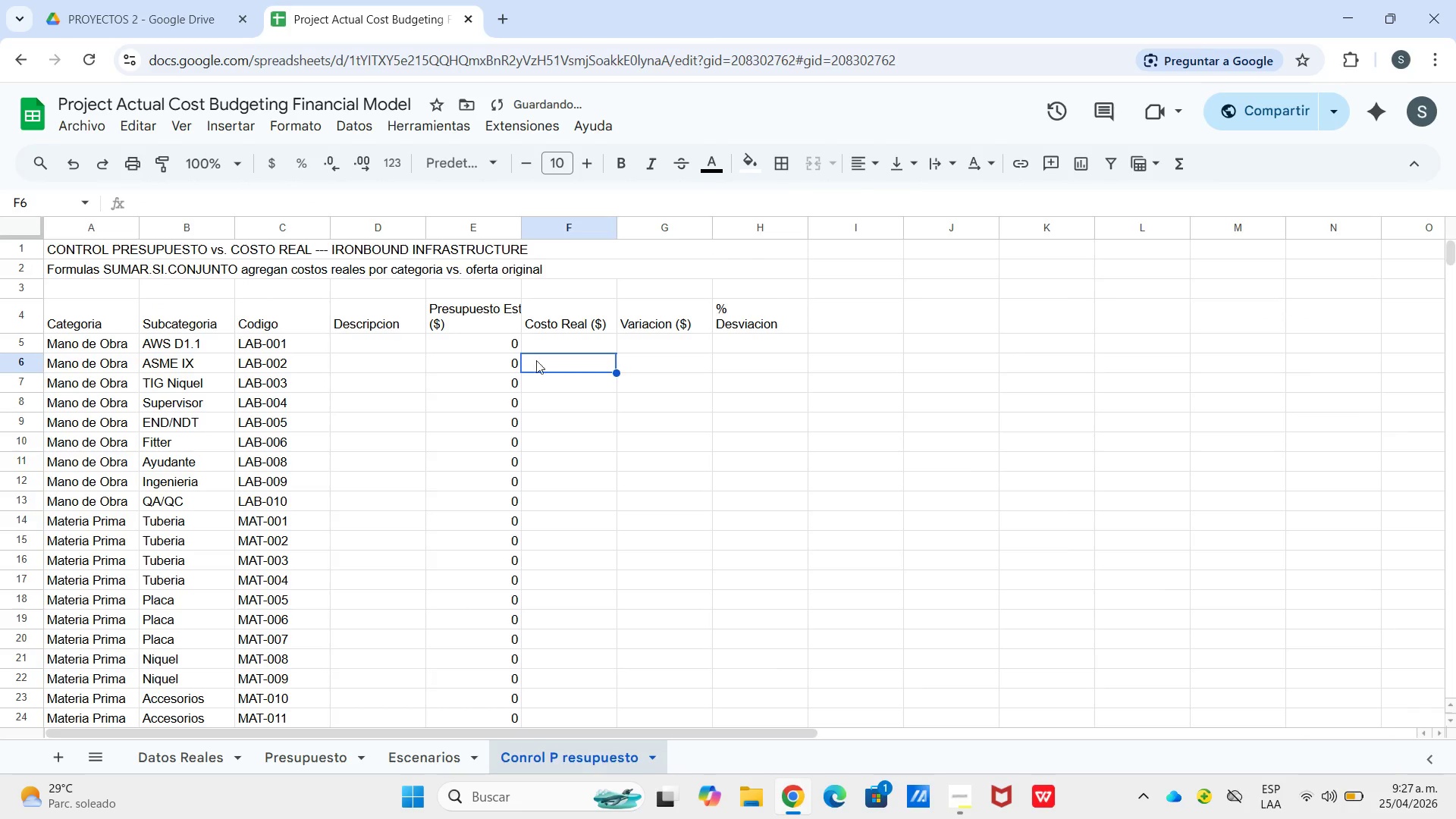 
left_click([510, 356])
 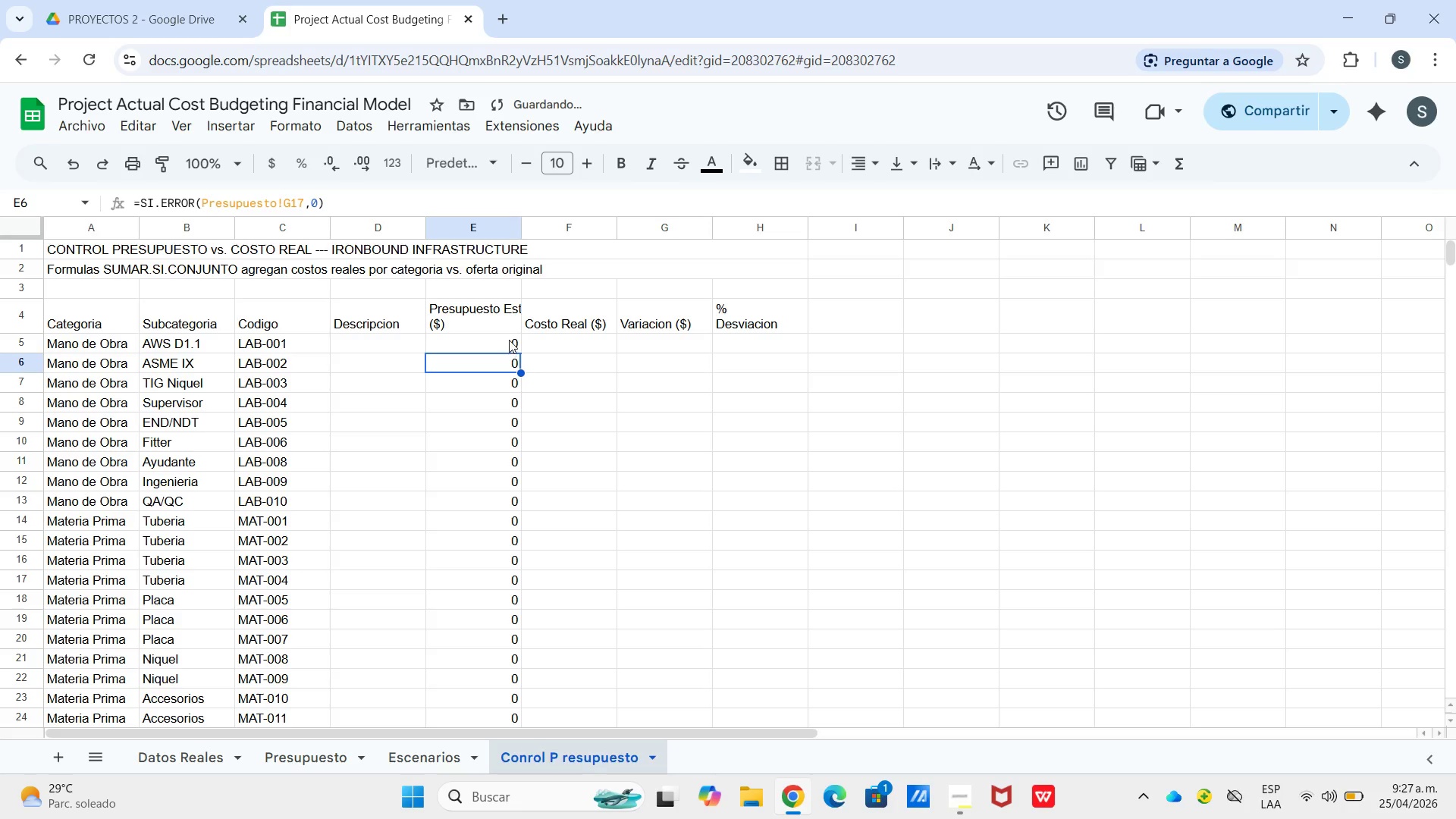 
left_click([509, 340])
 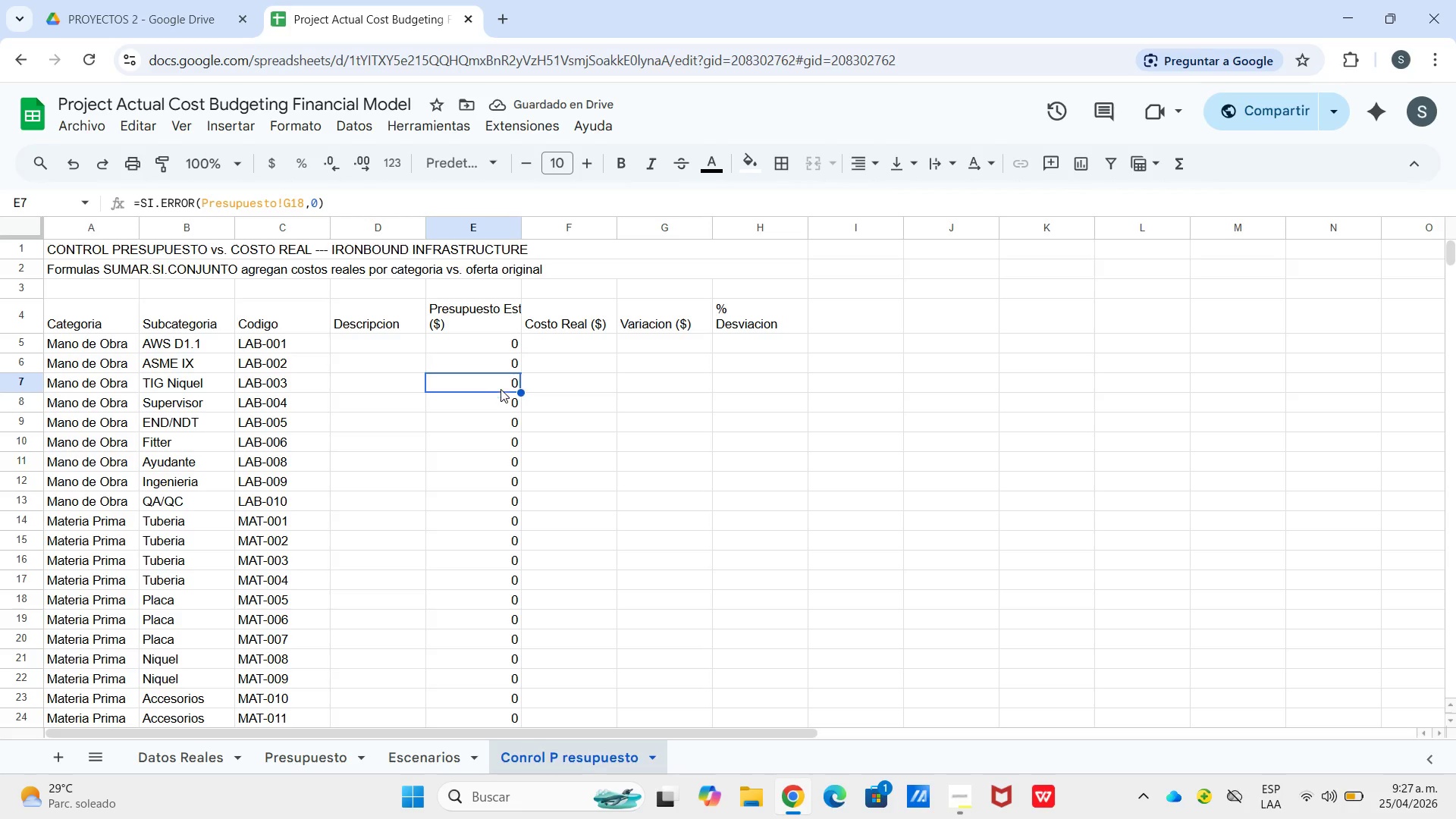 
left_click([507, 443])
 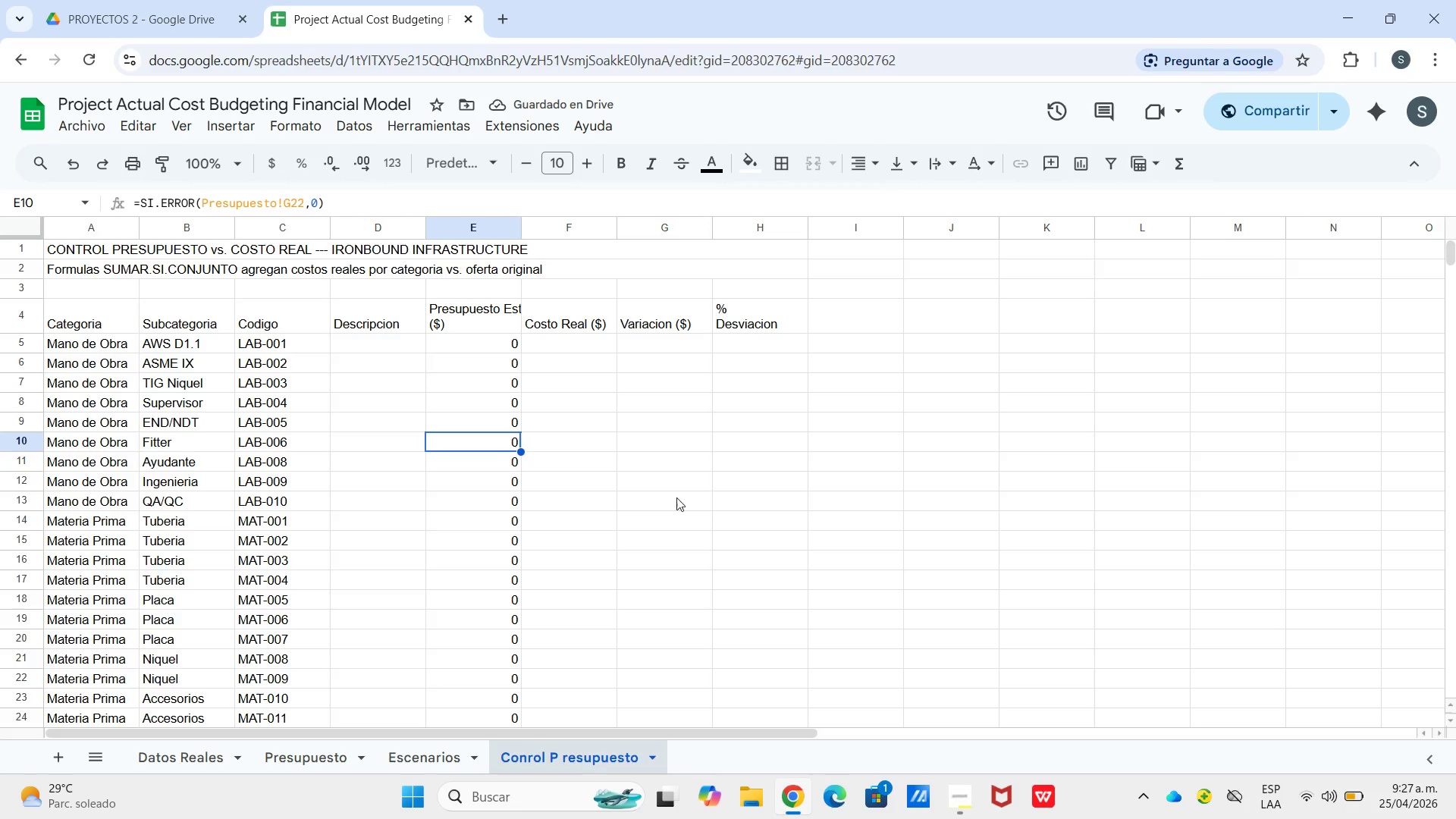 
left_click([664, 497])
 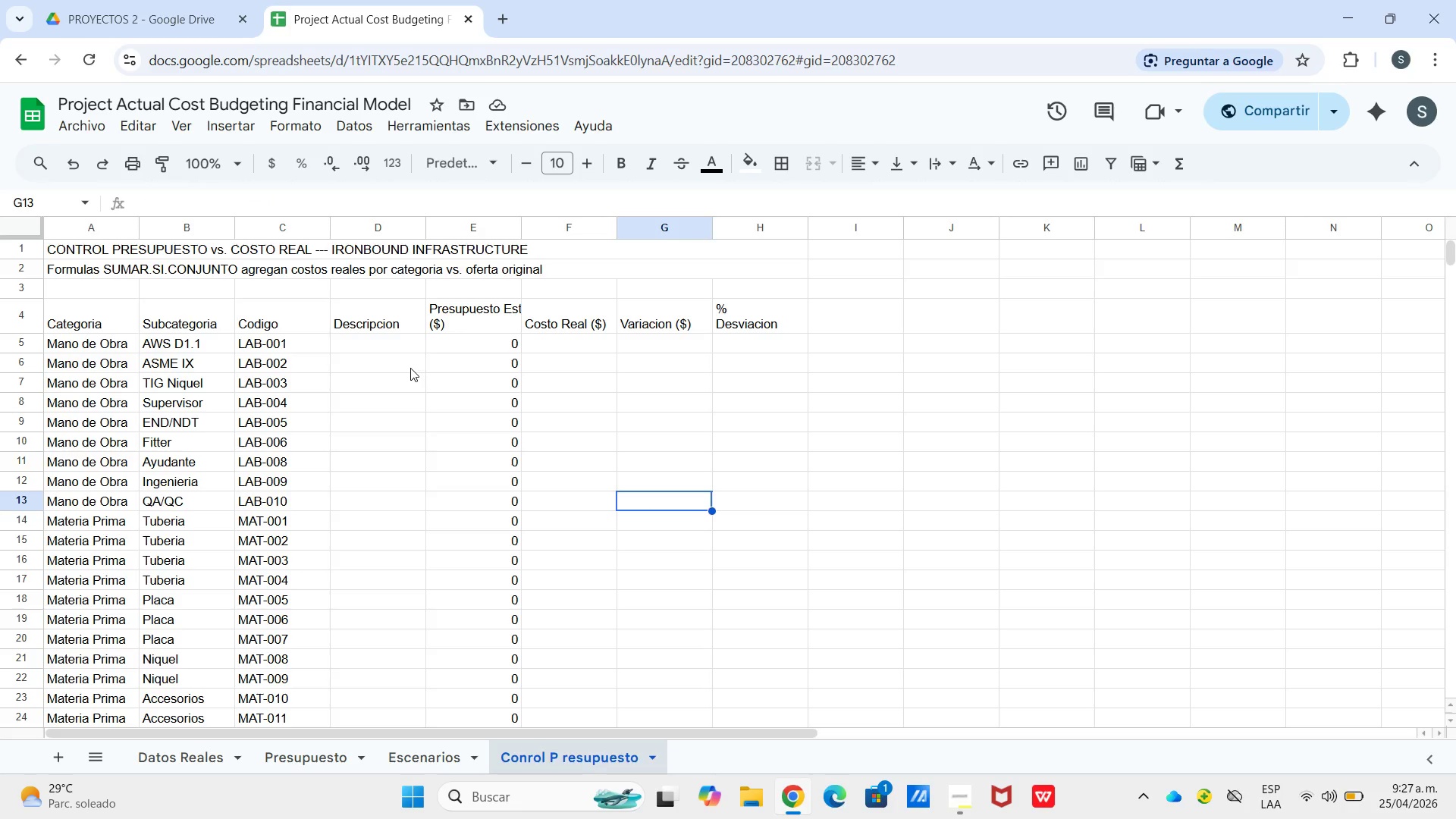 
wait(14.09)
 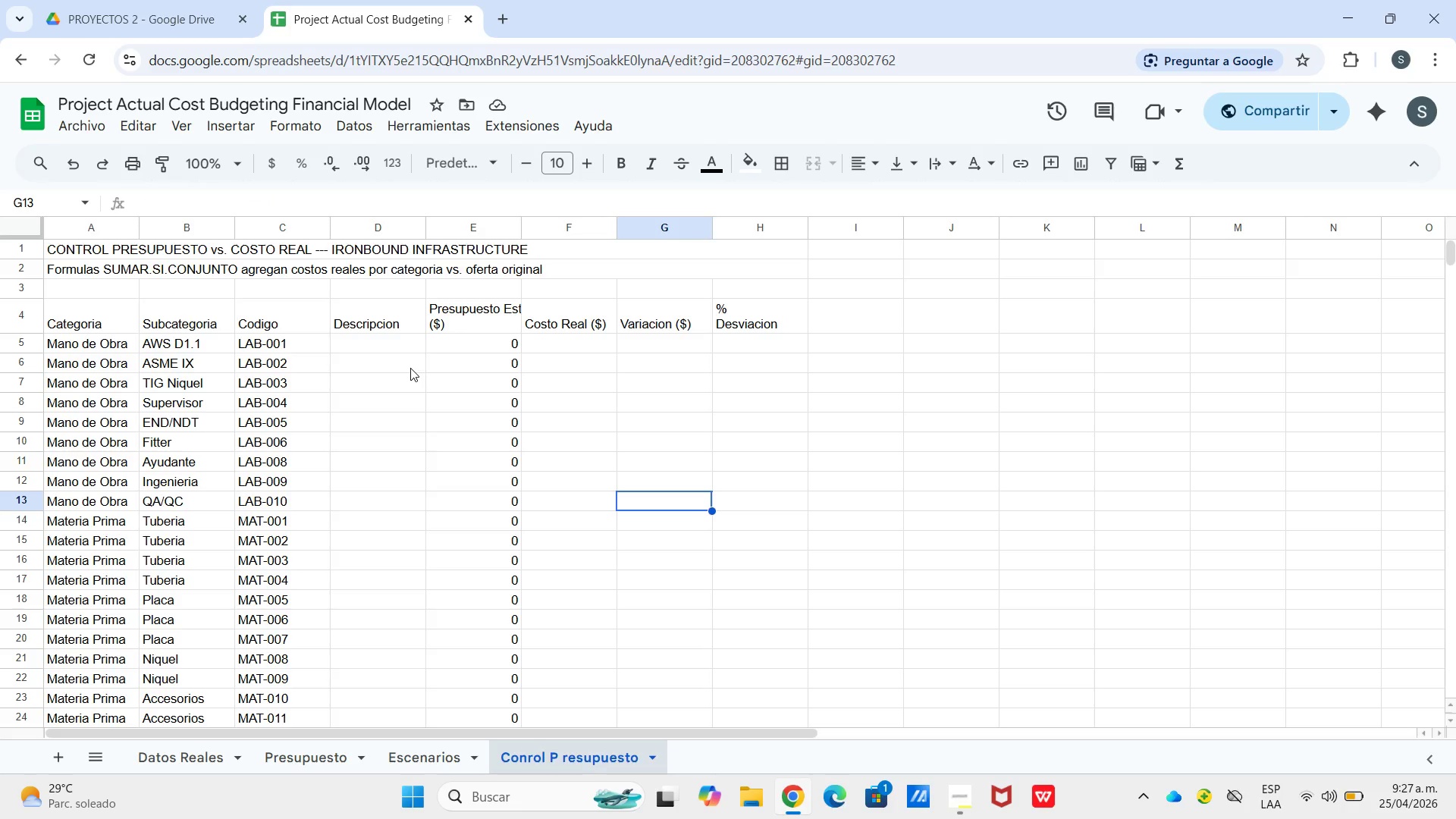 
left_click_drag(start_coordinate=[375, 347], to_coordinate=[371, 345])
 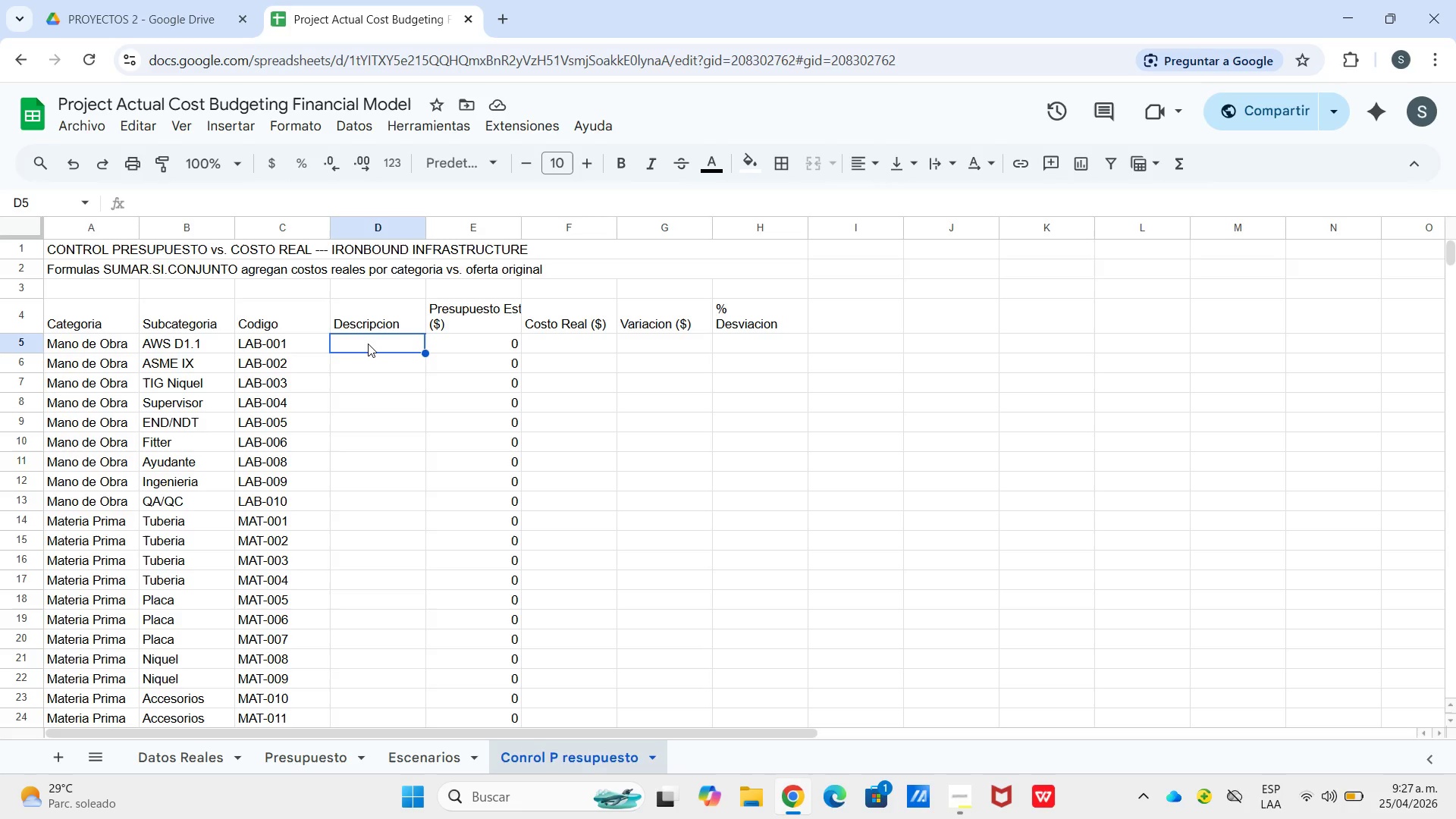 
double_click([368, 344])
 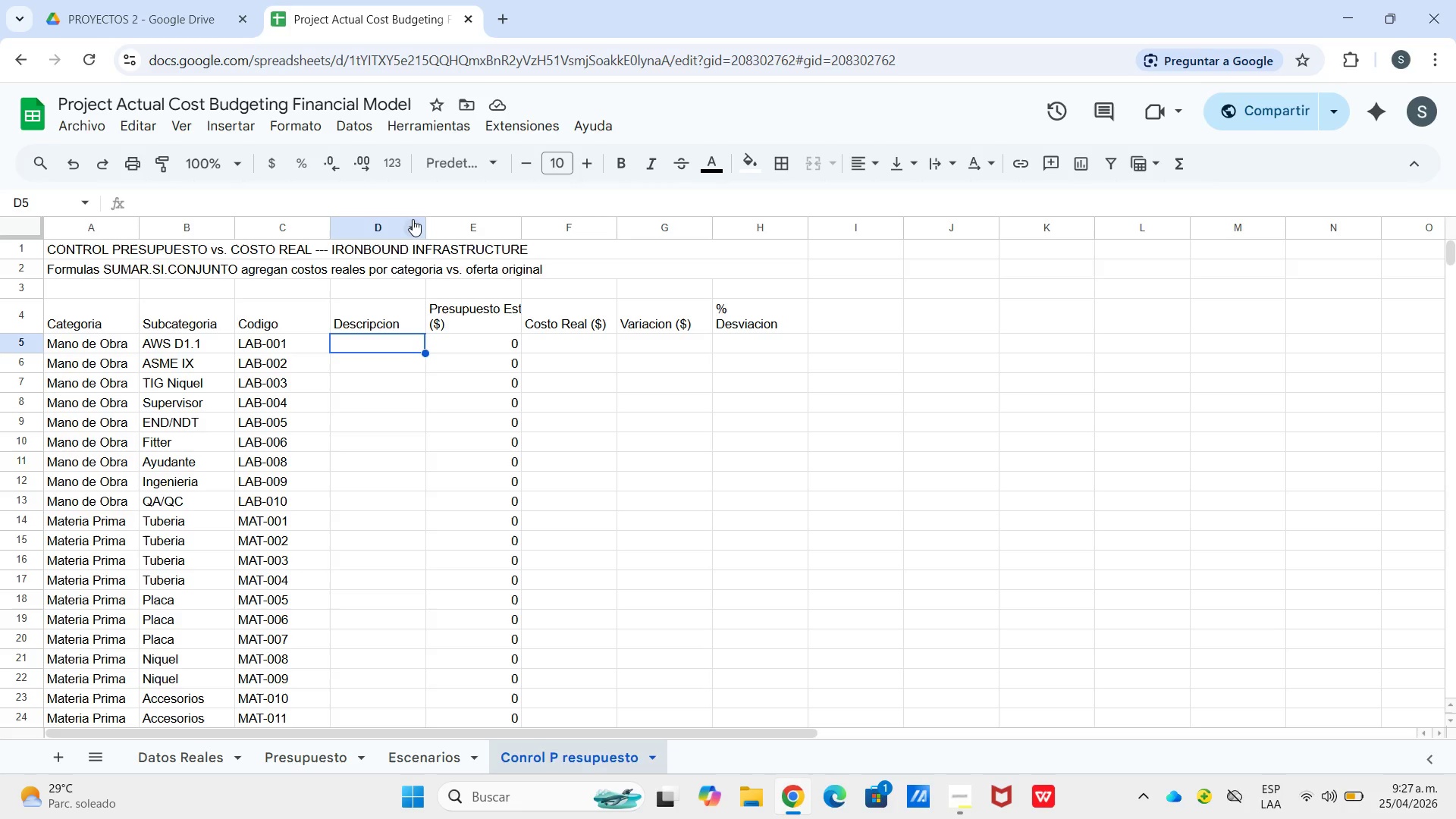 
type(Soldador W)
key(Backspace)
type(AS)
key(Backspace)
type(WS D1.1)
 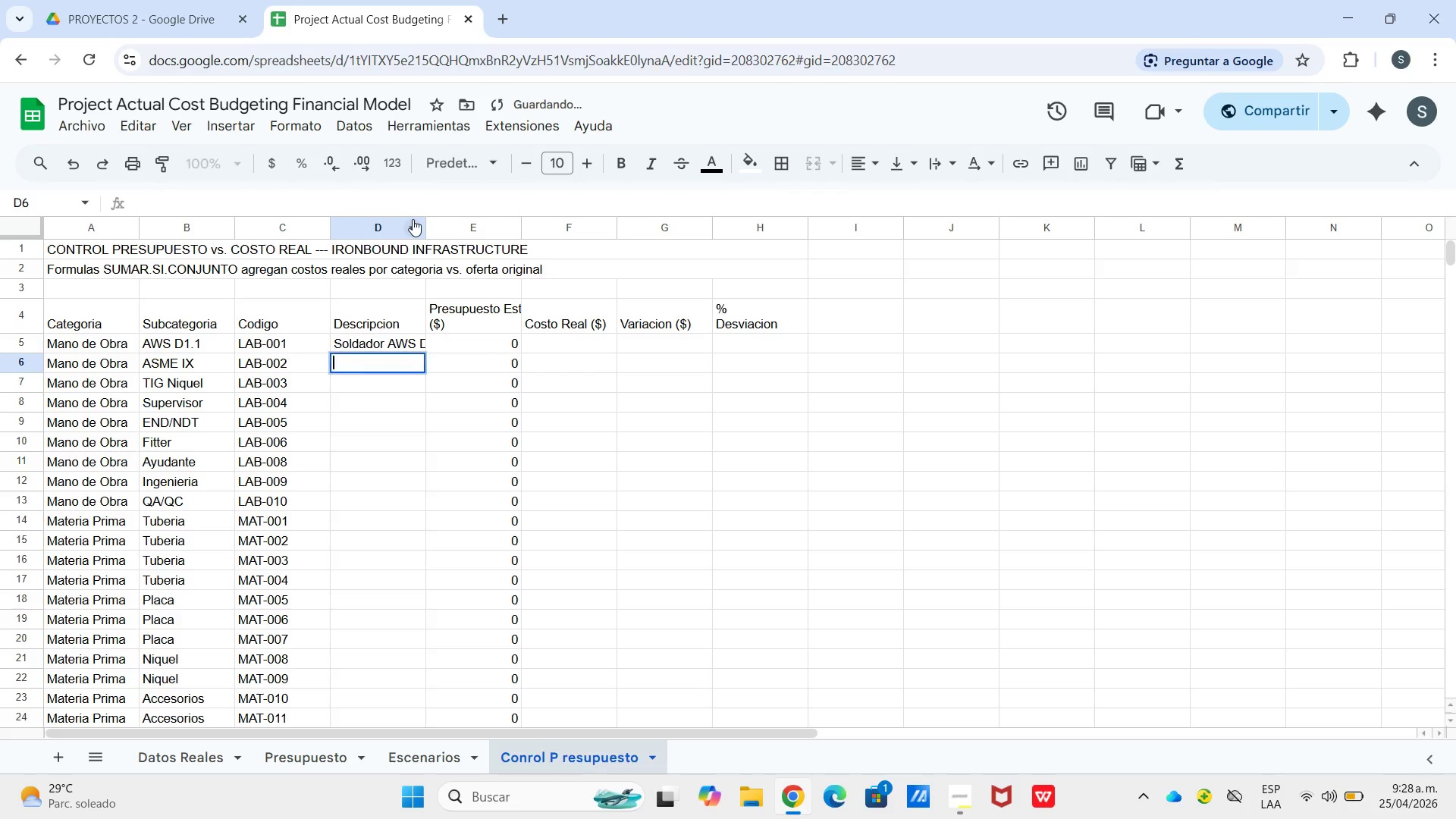 
 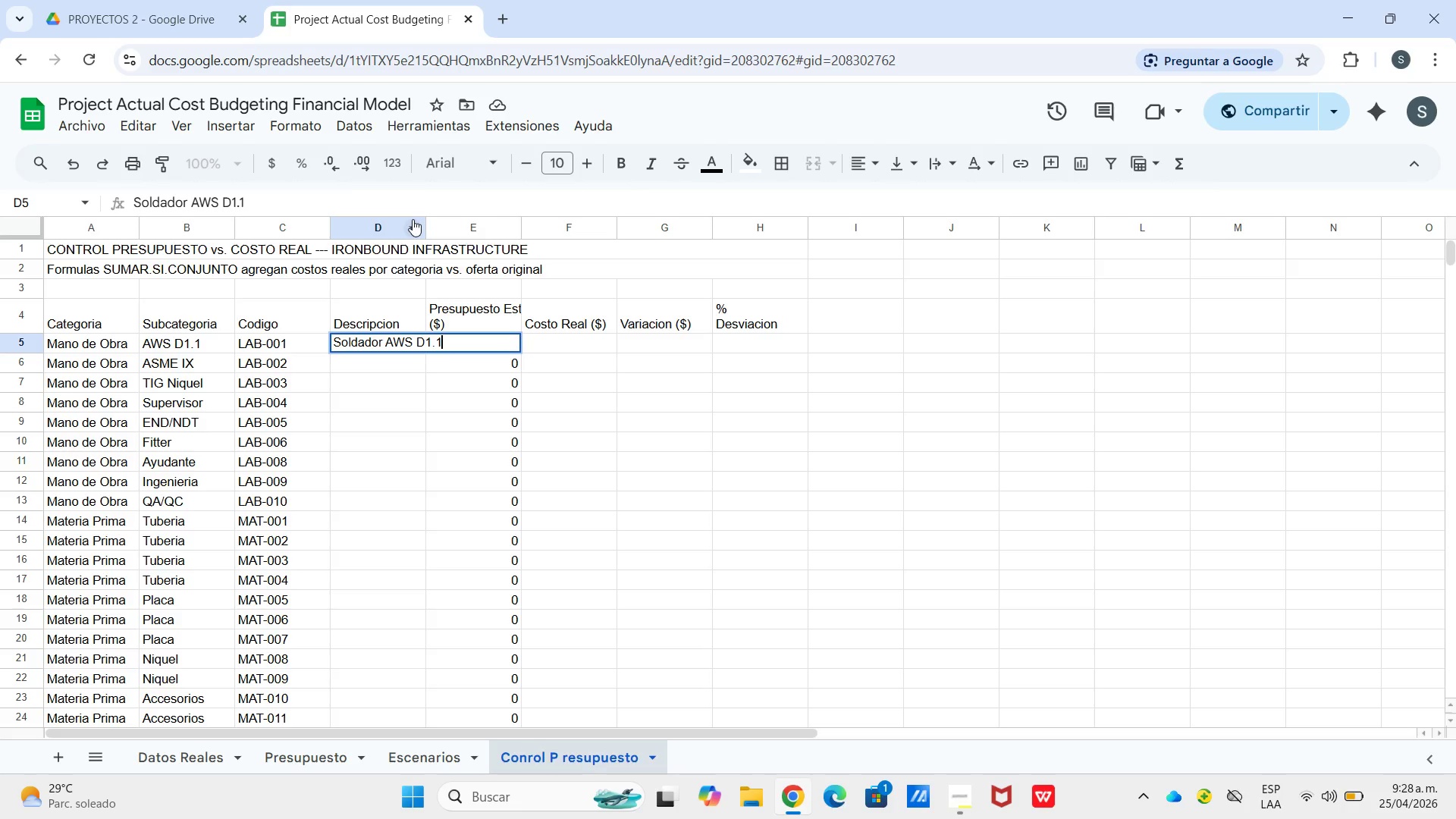 
key(Enter)
 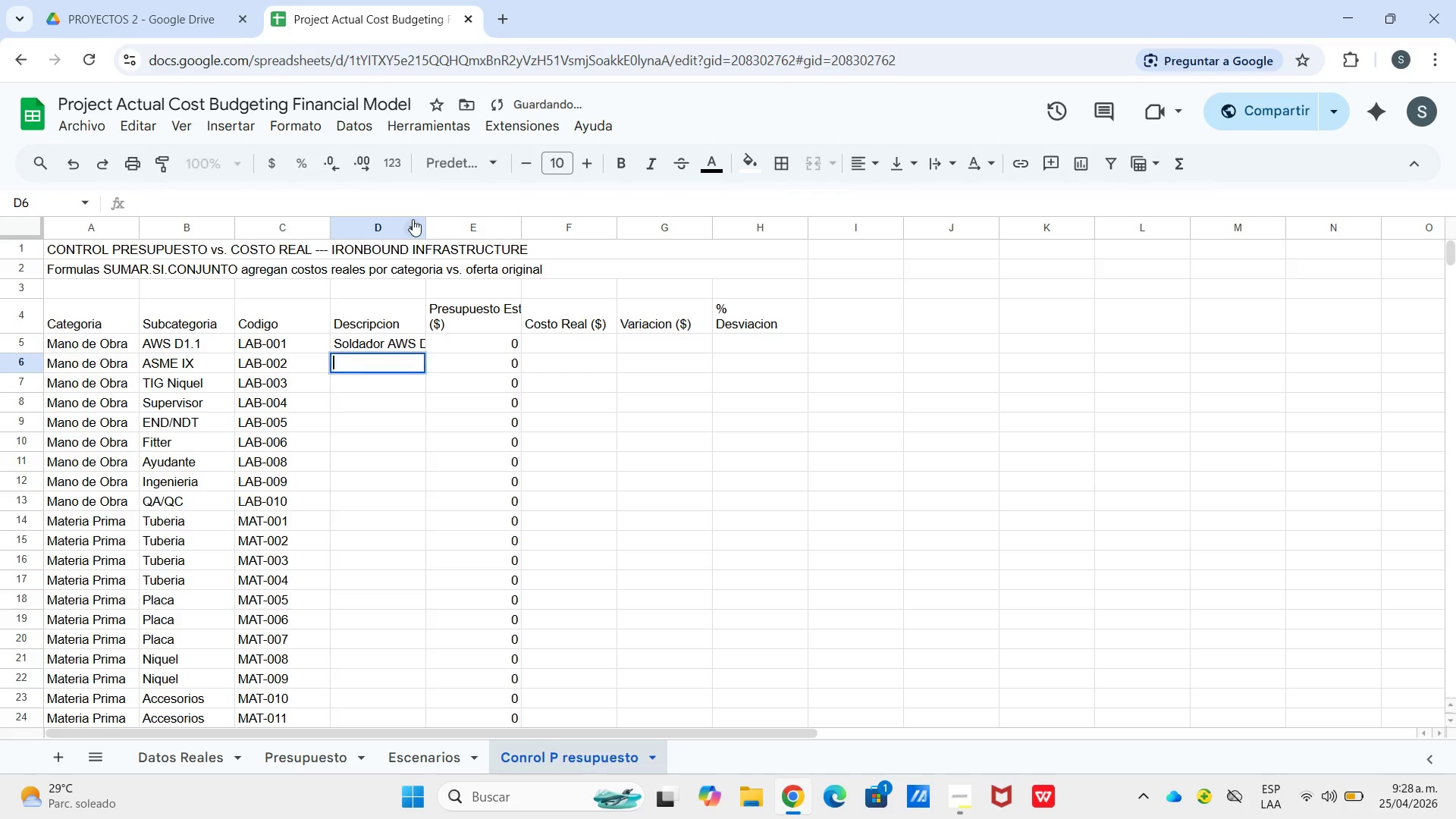 
key(Enter)
 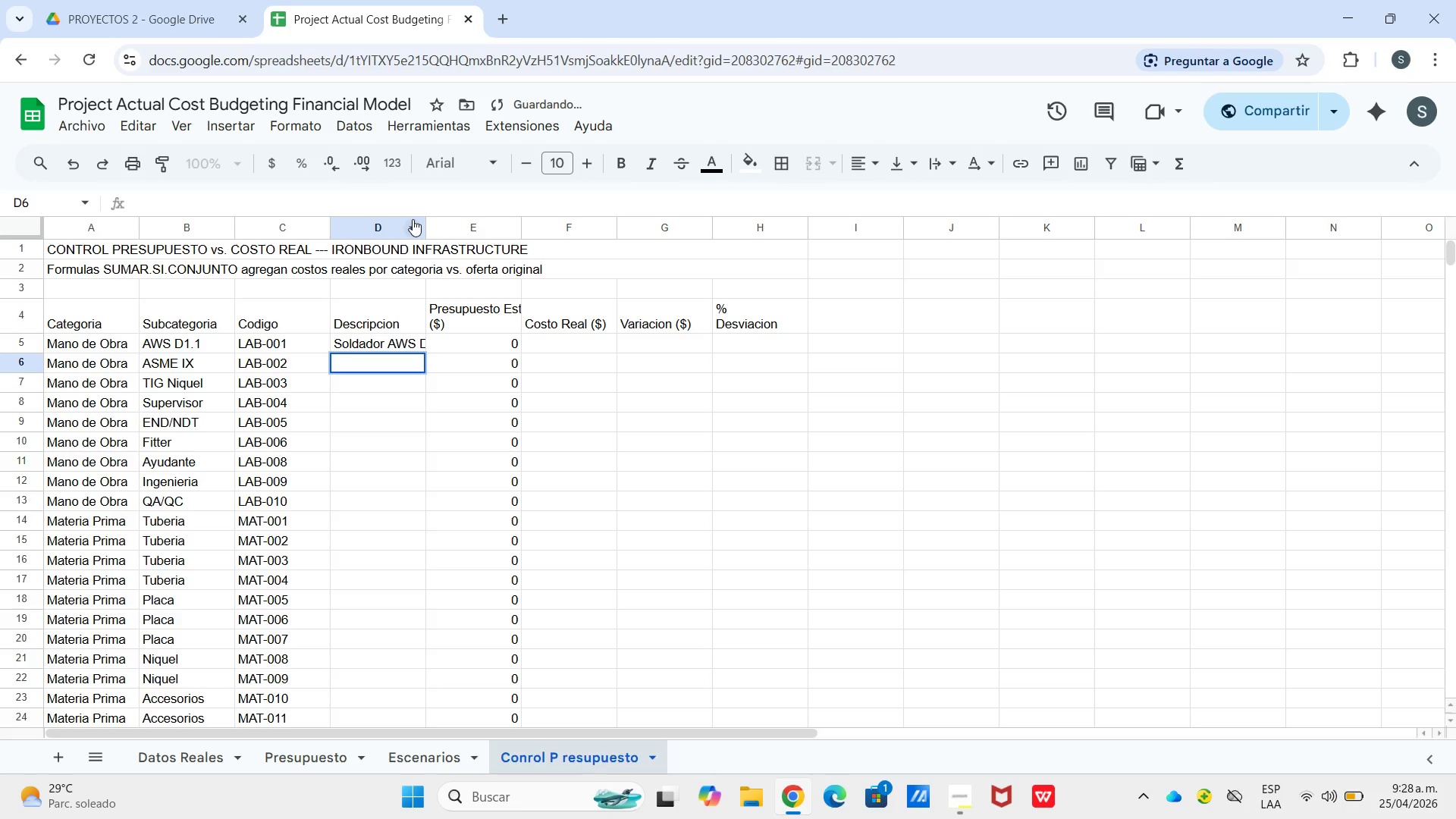 
type(Soldador ASME Sec IX)
 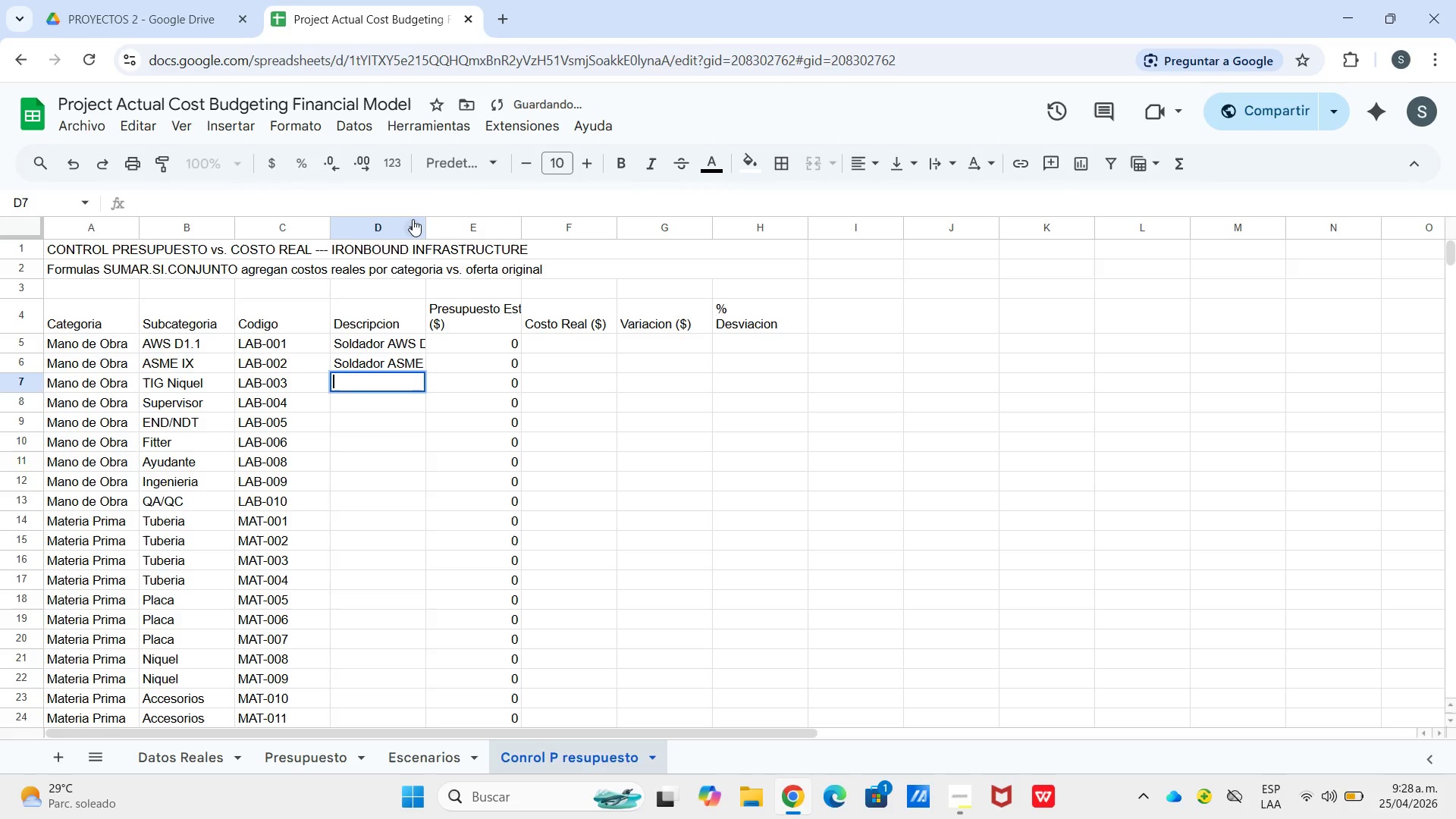 
 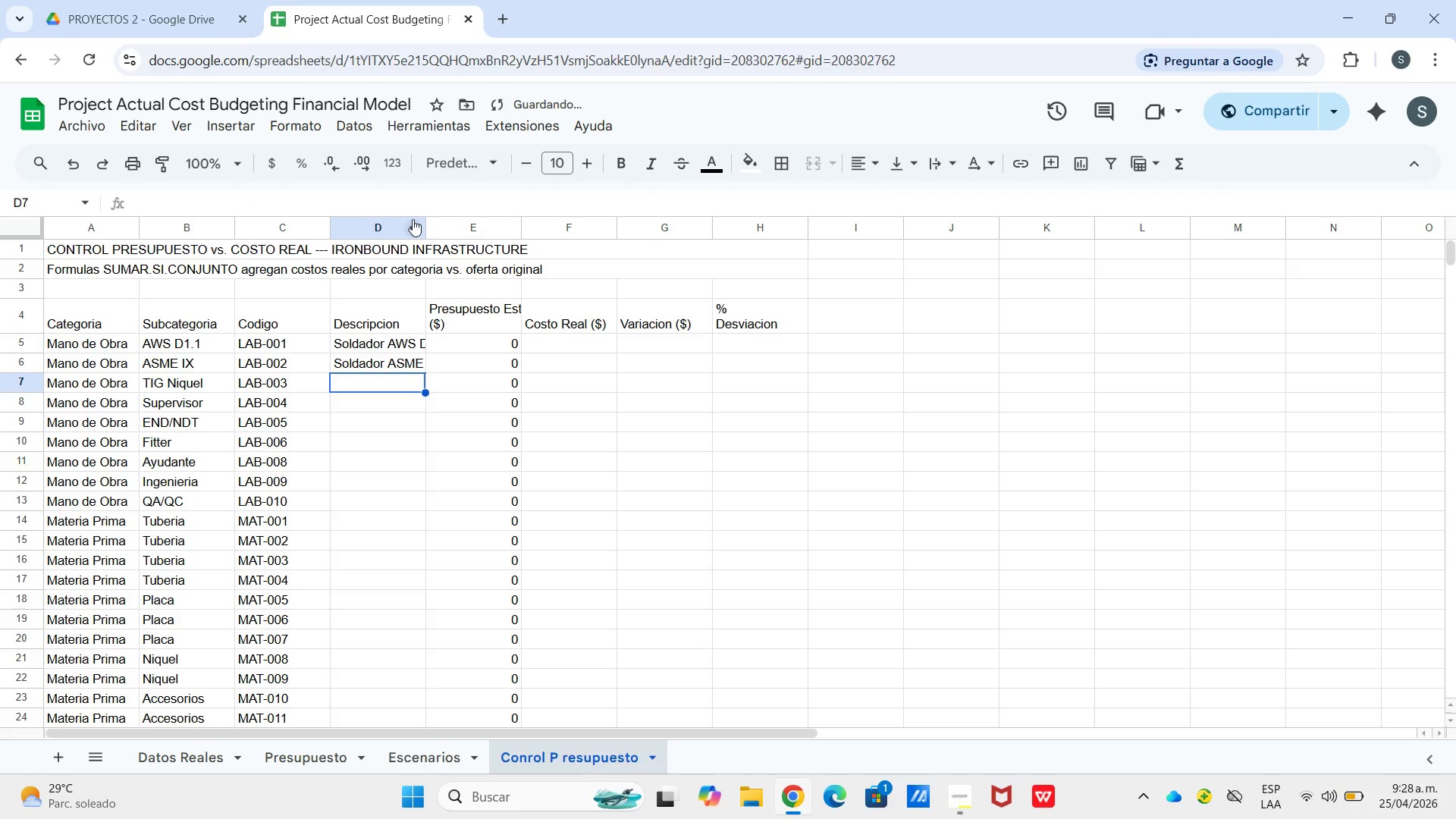 
key(Enter)
 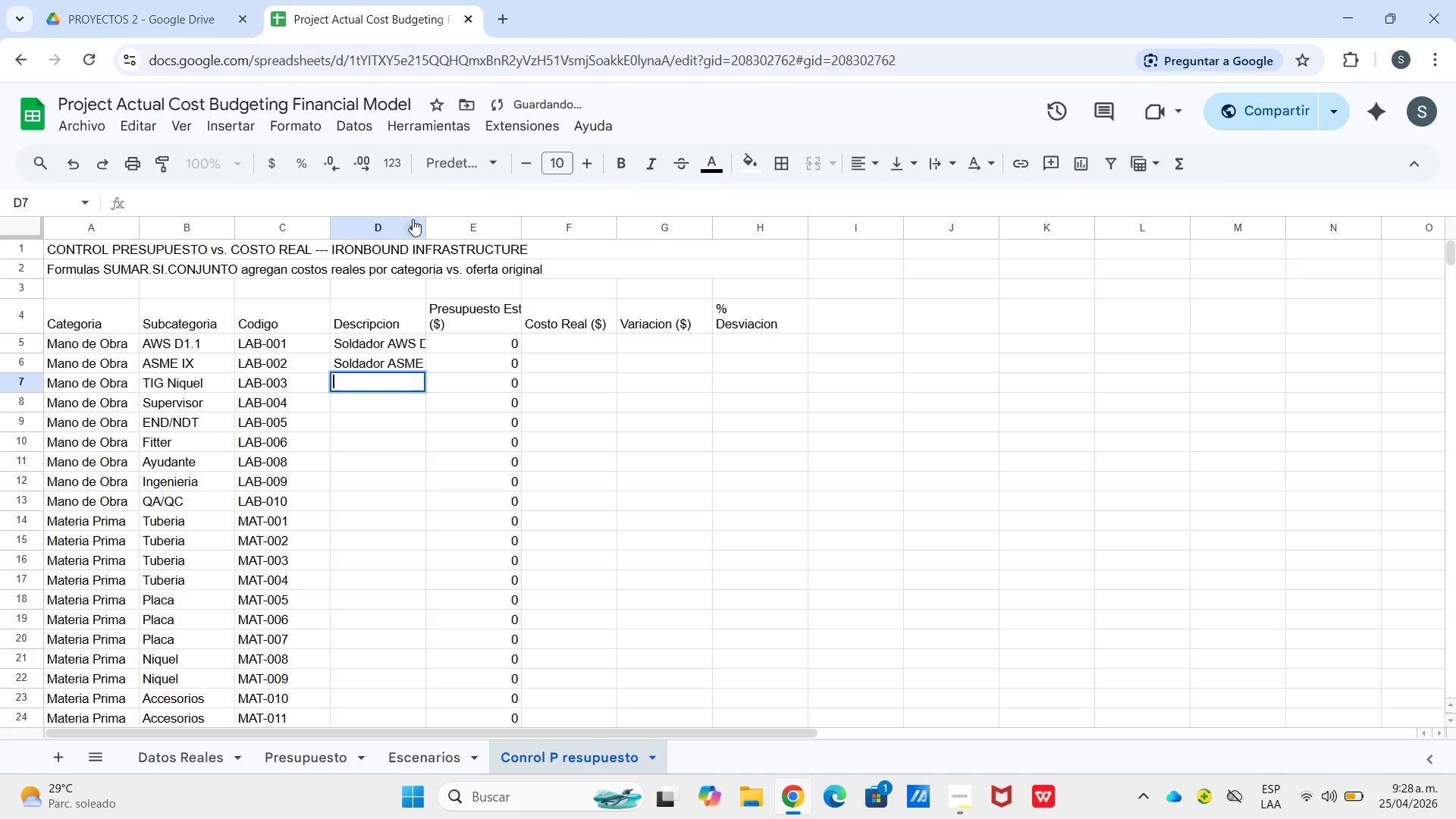 
key(Enter)
 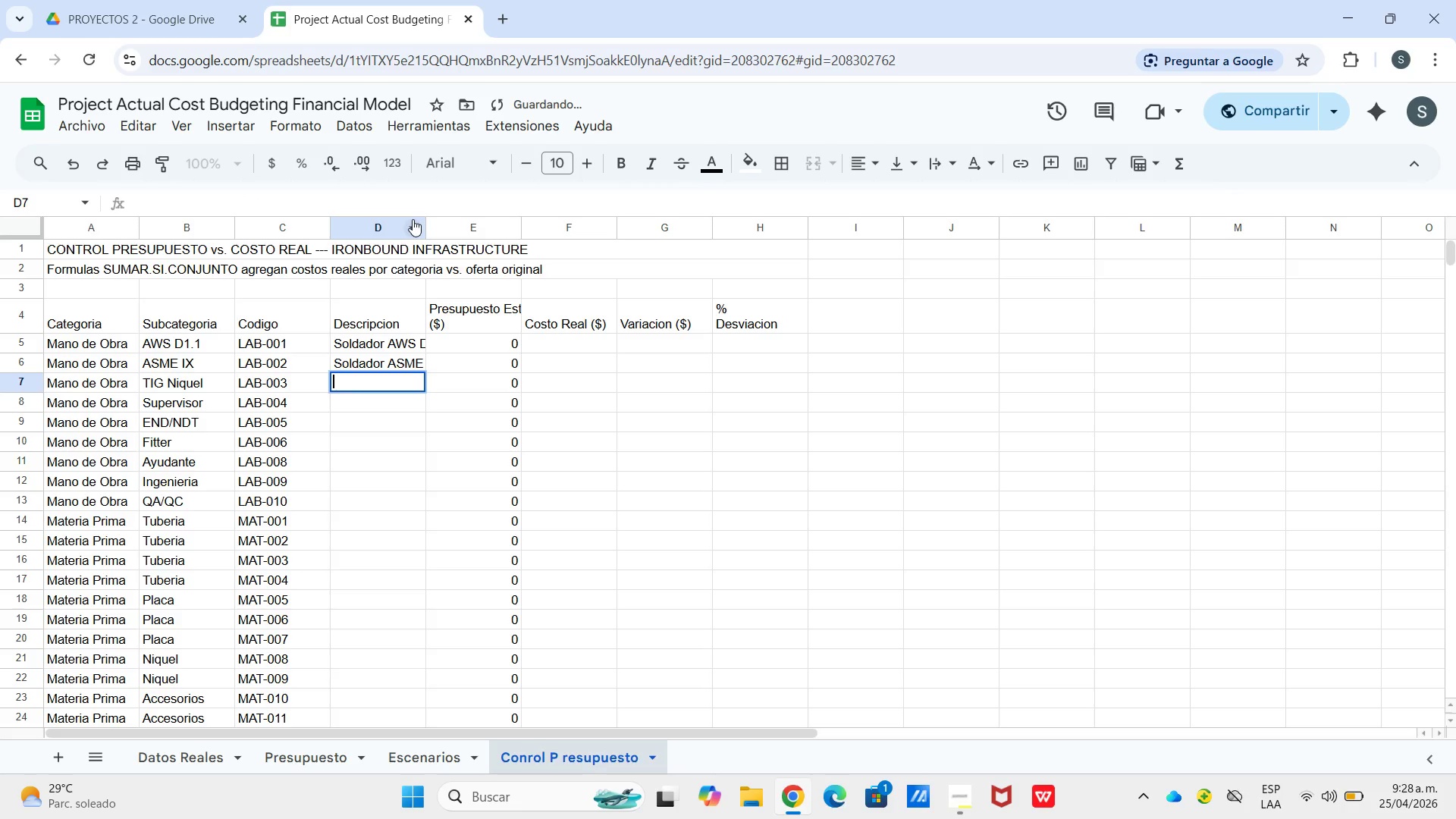 
type(Soldador TIG Niquel)
 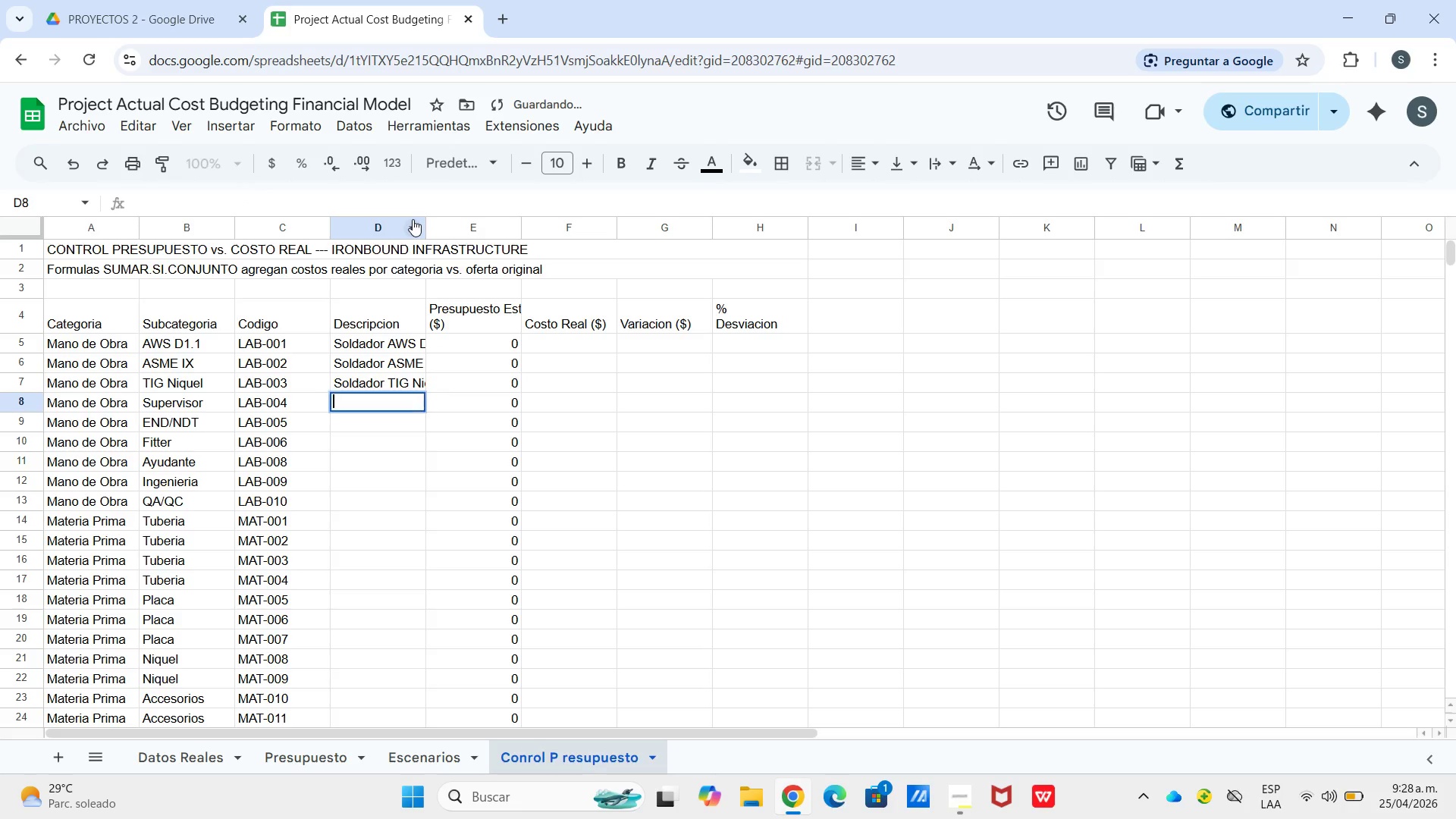 
 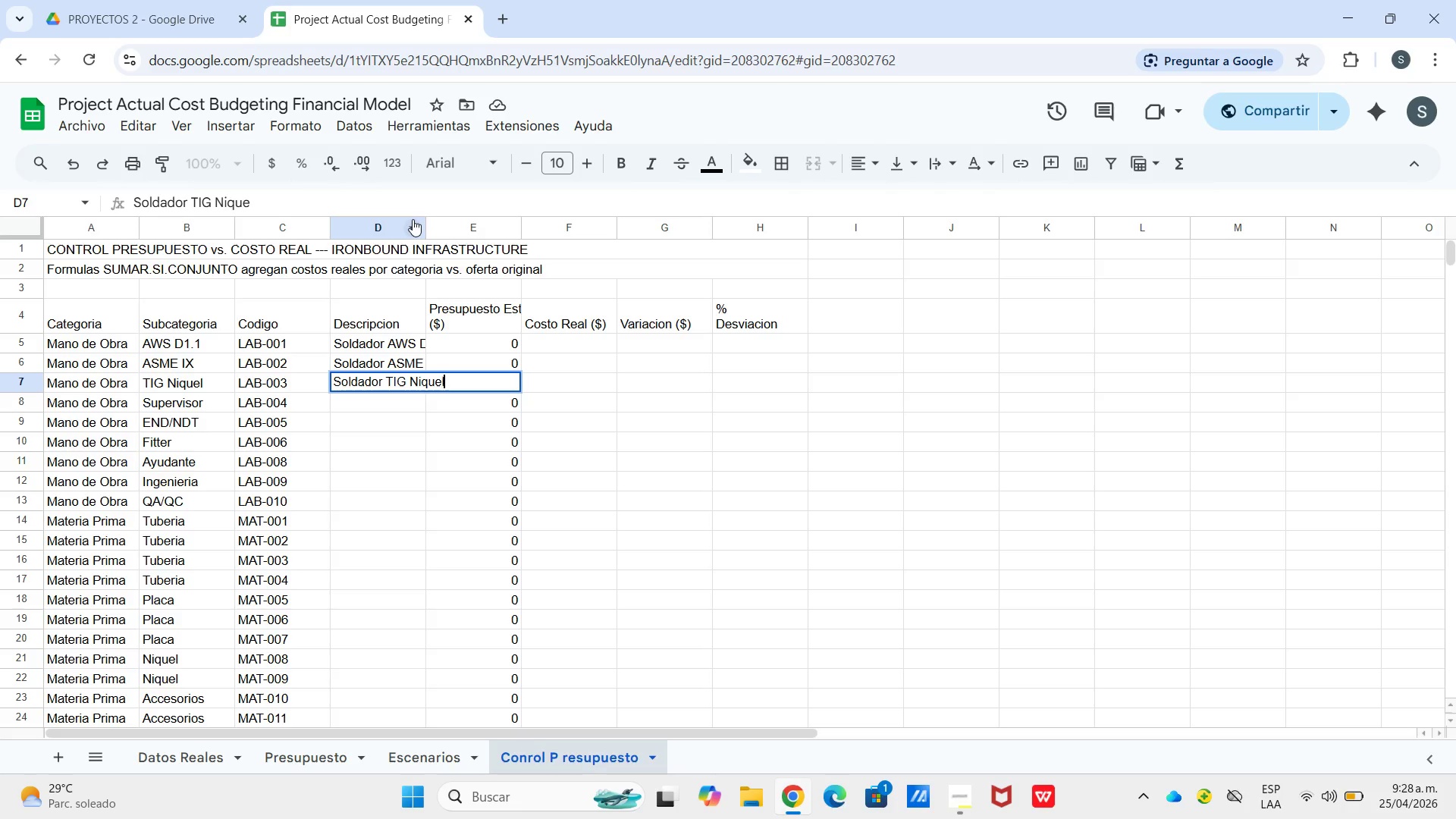 
key(Enter)
 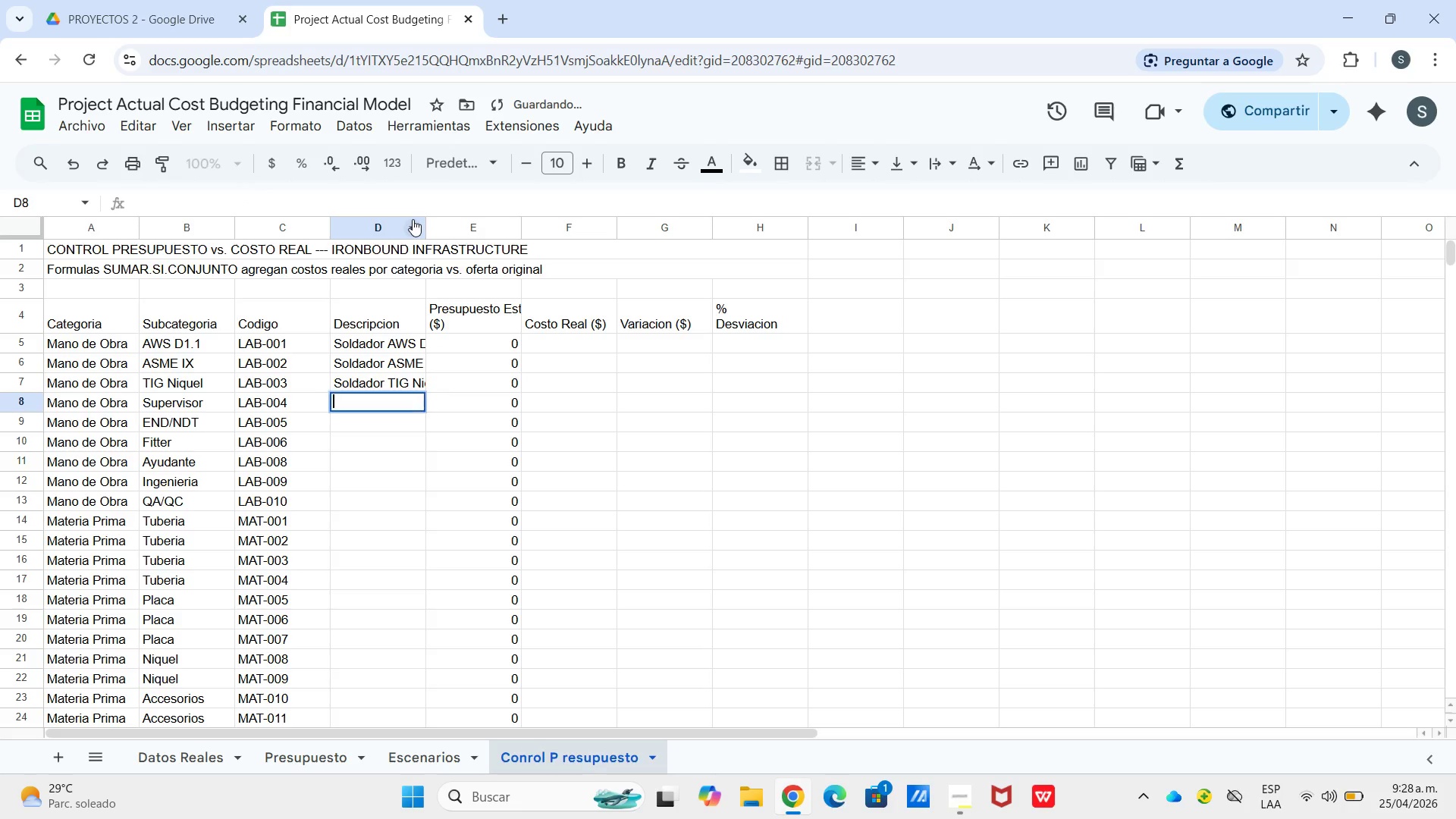 
key(Enter)
 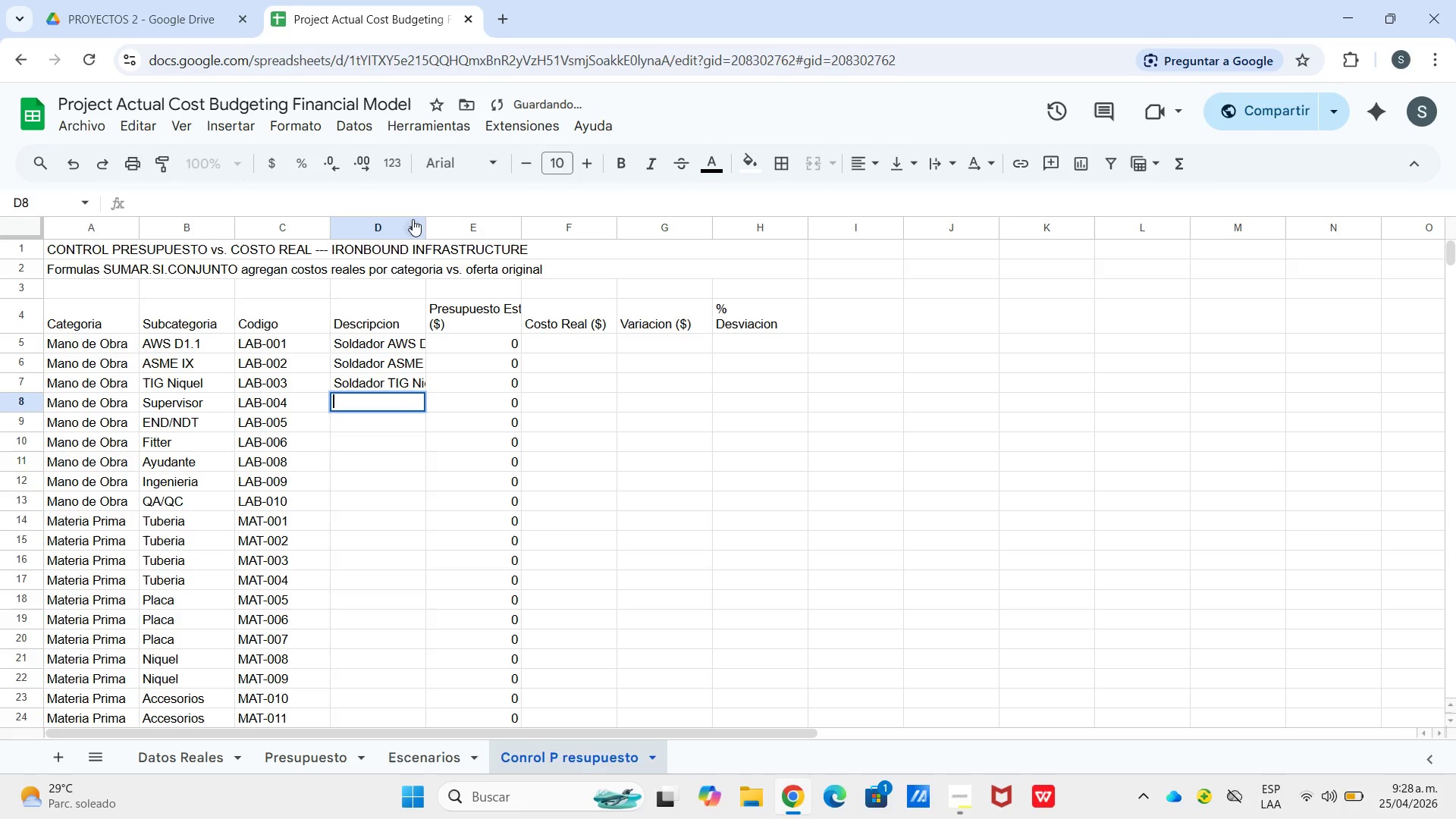 
type(Super)
 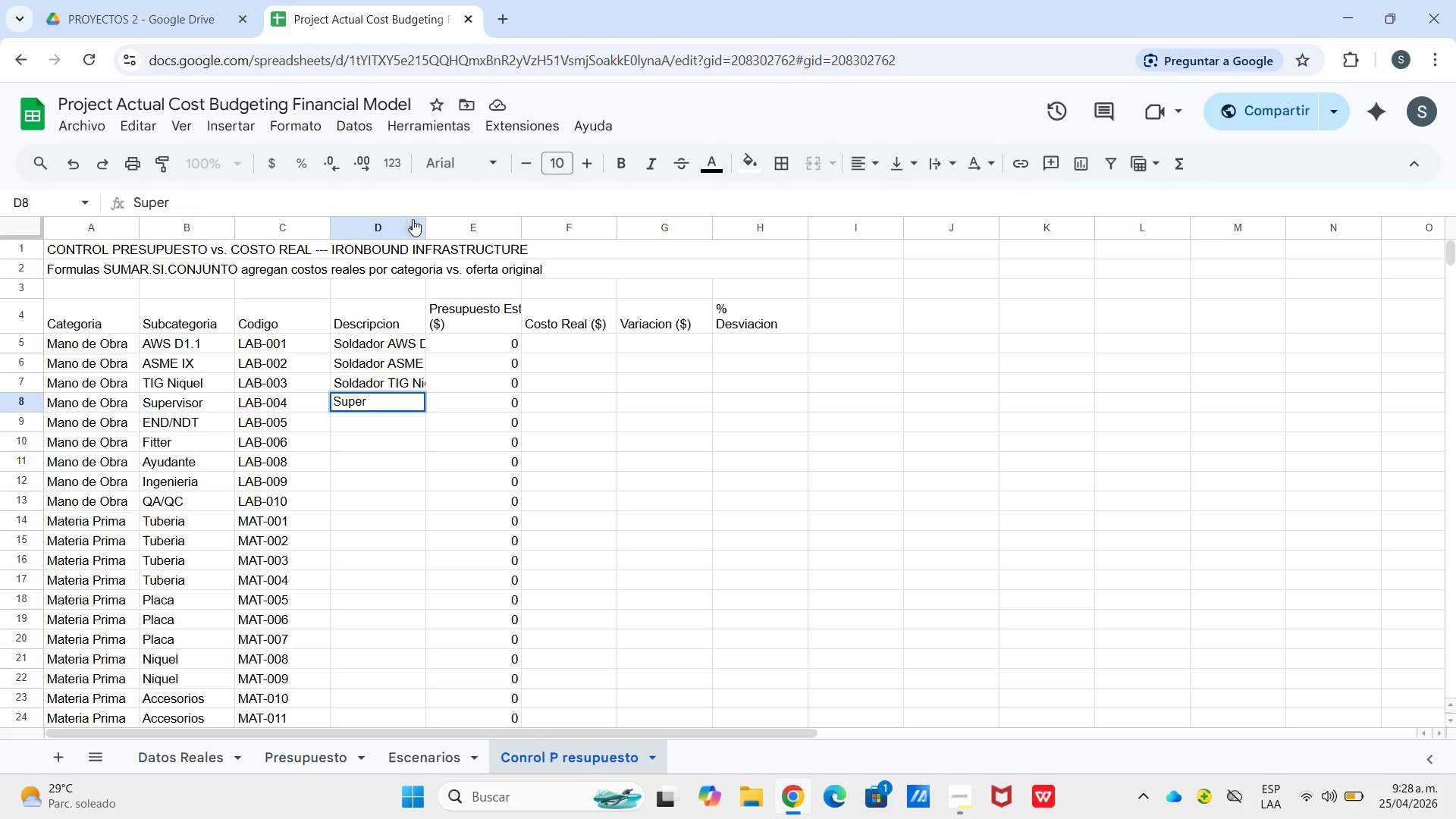 
type(visor CWI)
 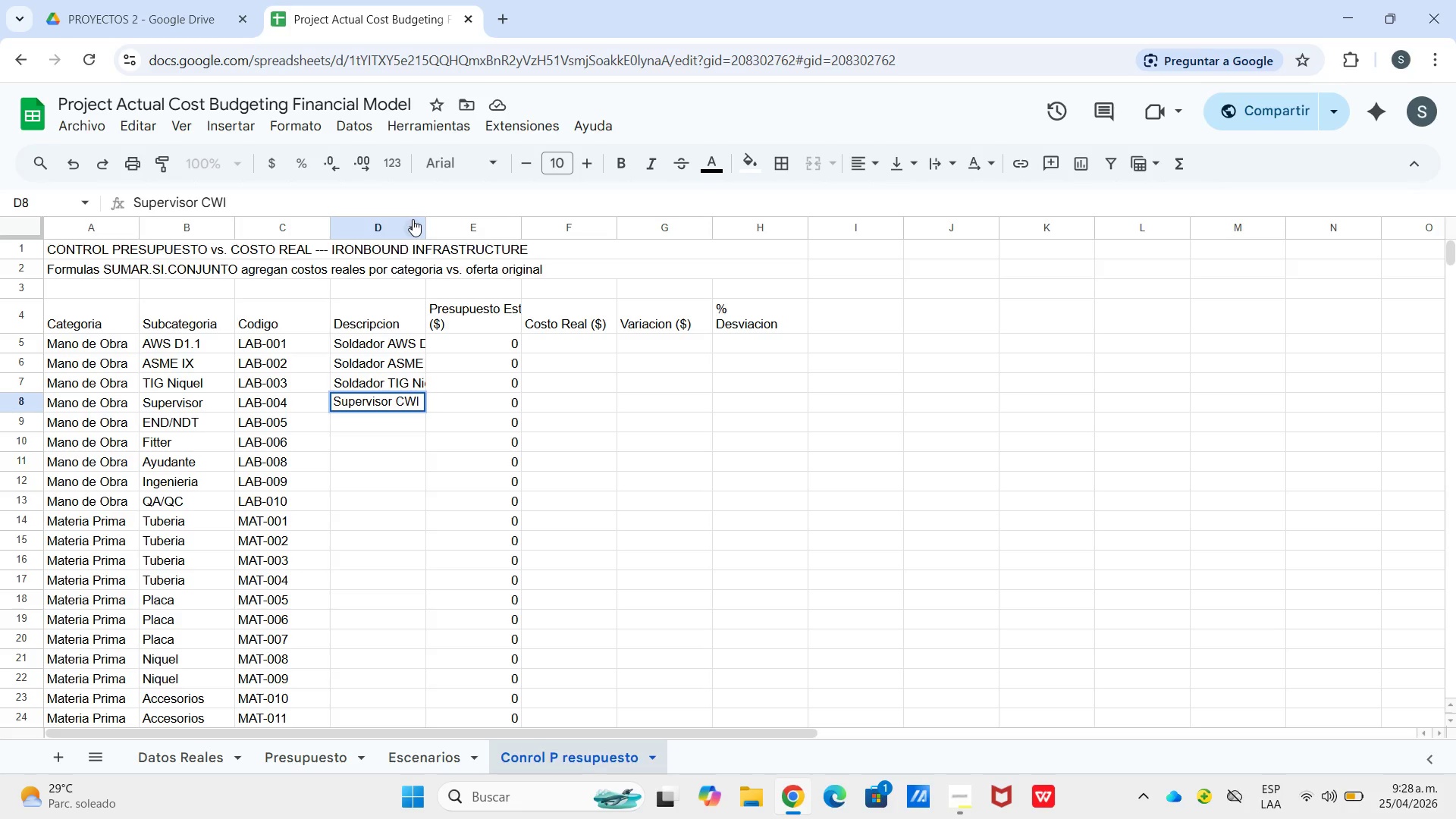 
key(Enter)
 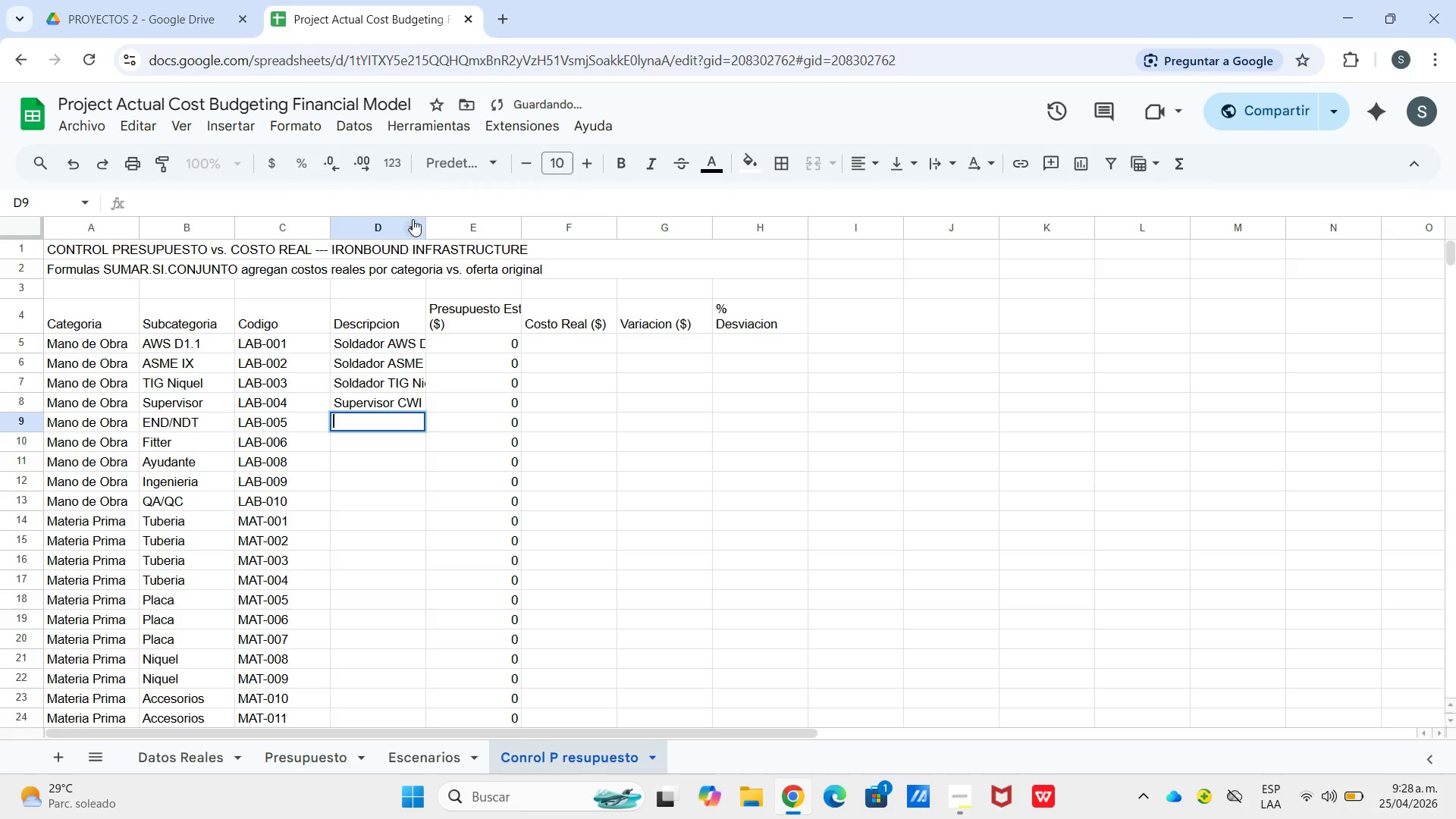 
key(Enter)
 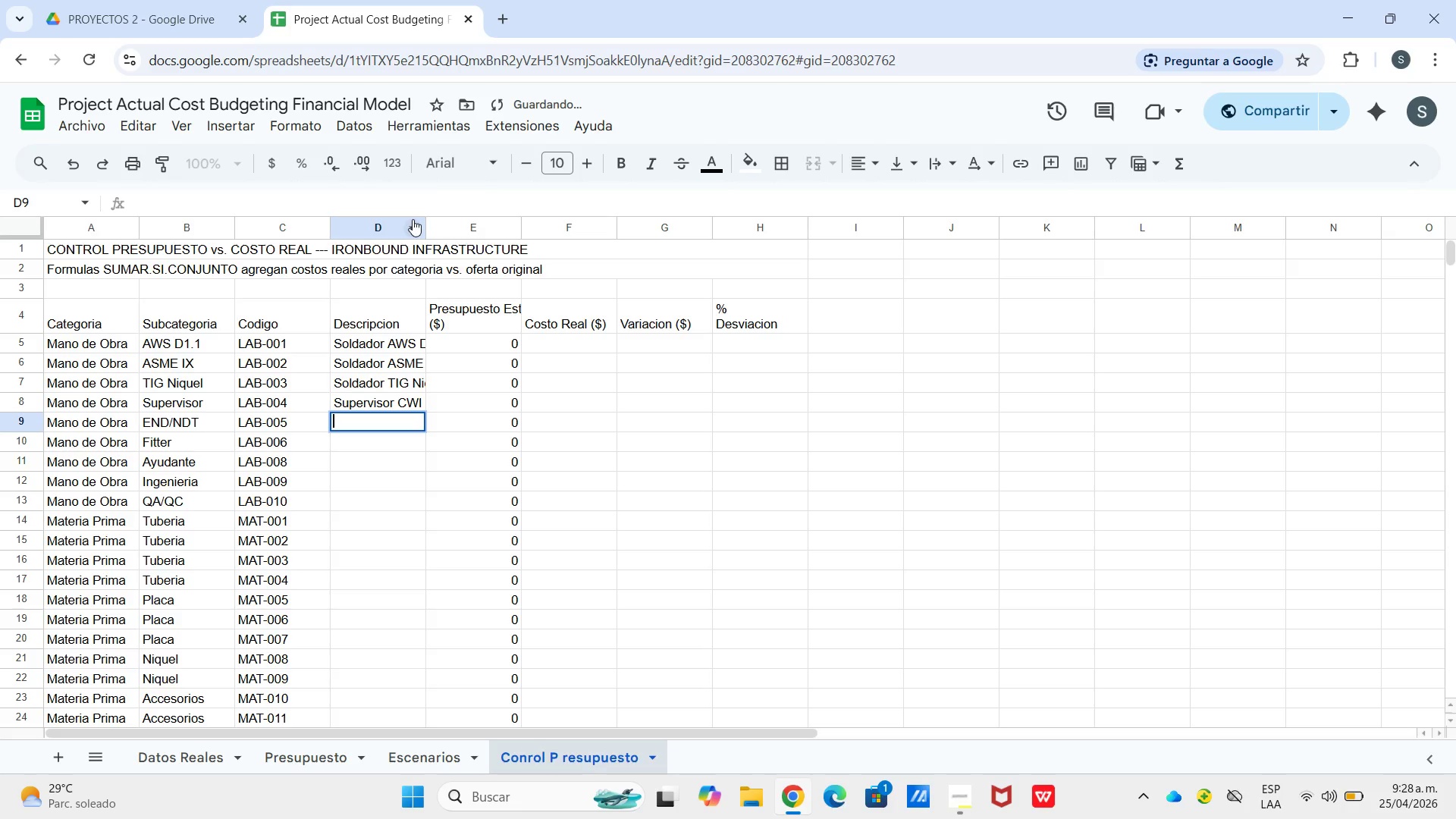 
type(Tecnico END)
 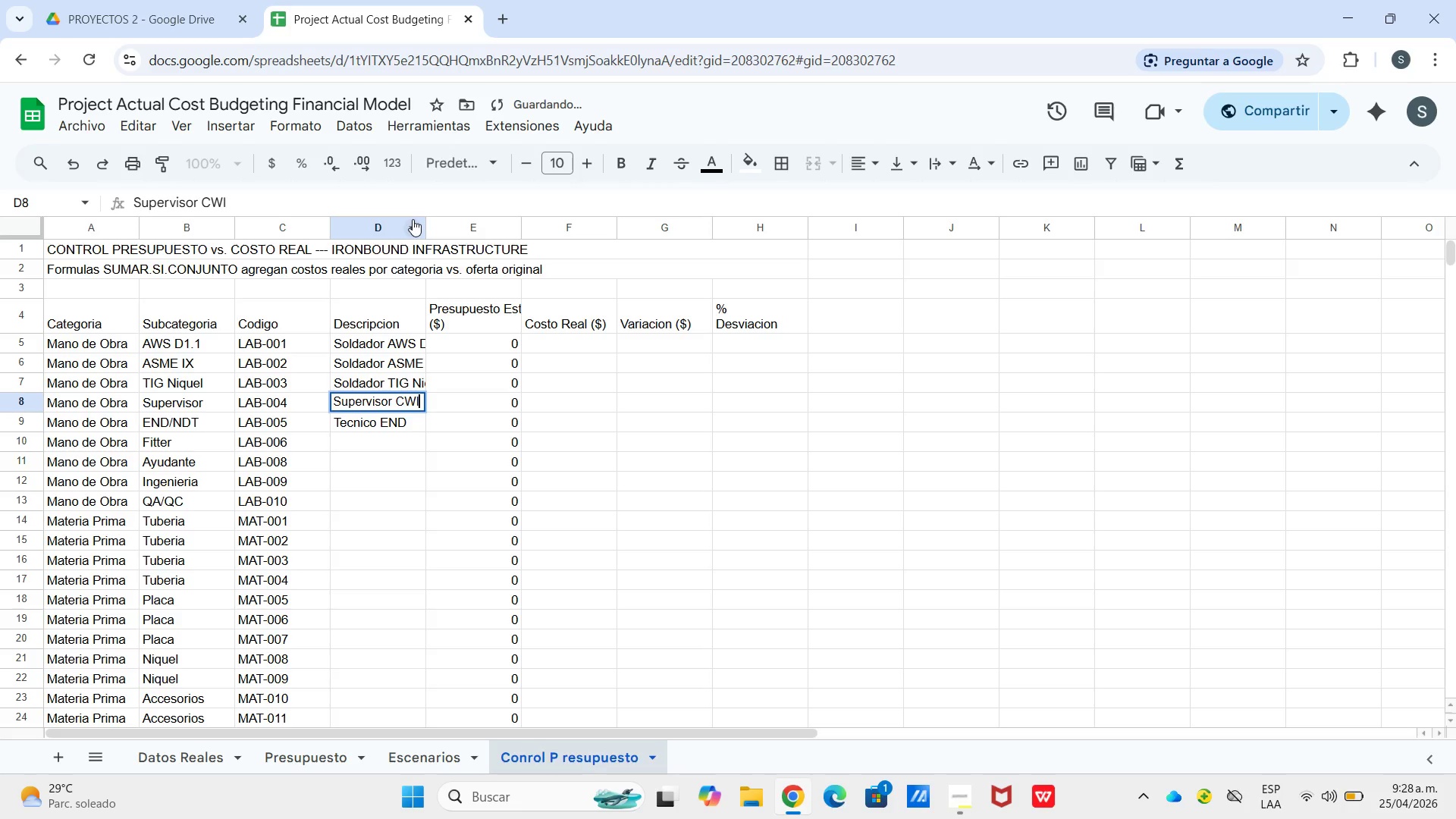 
key(Shift+Enter)
 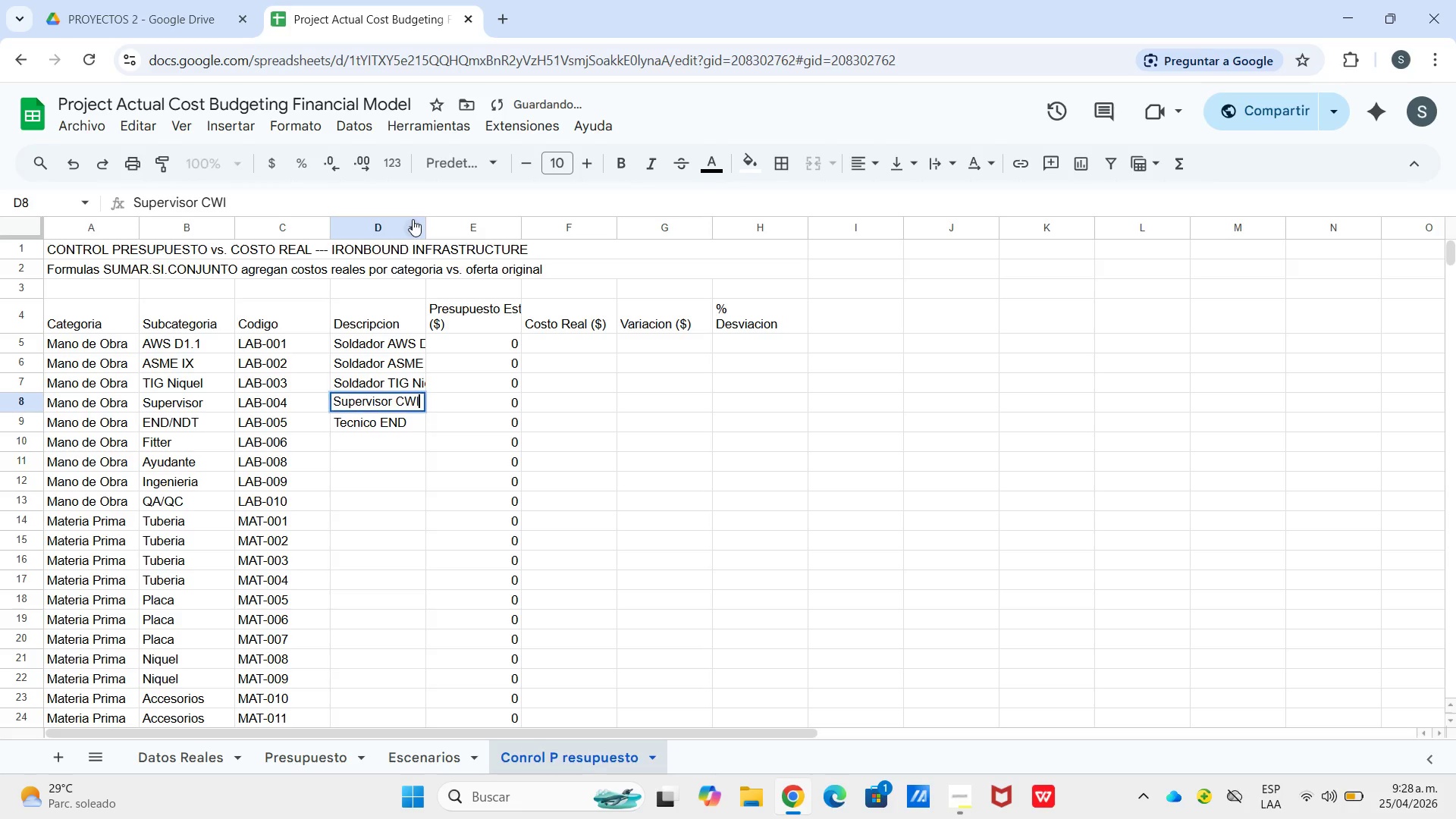 
key(Shift+Enter)
 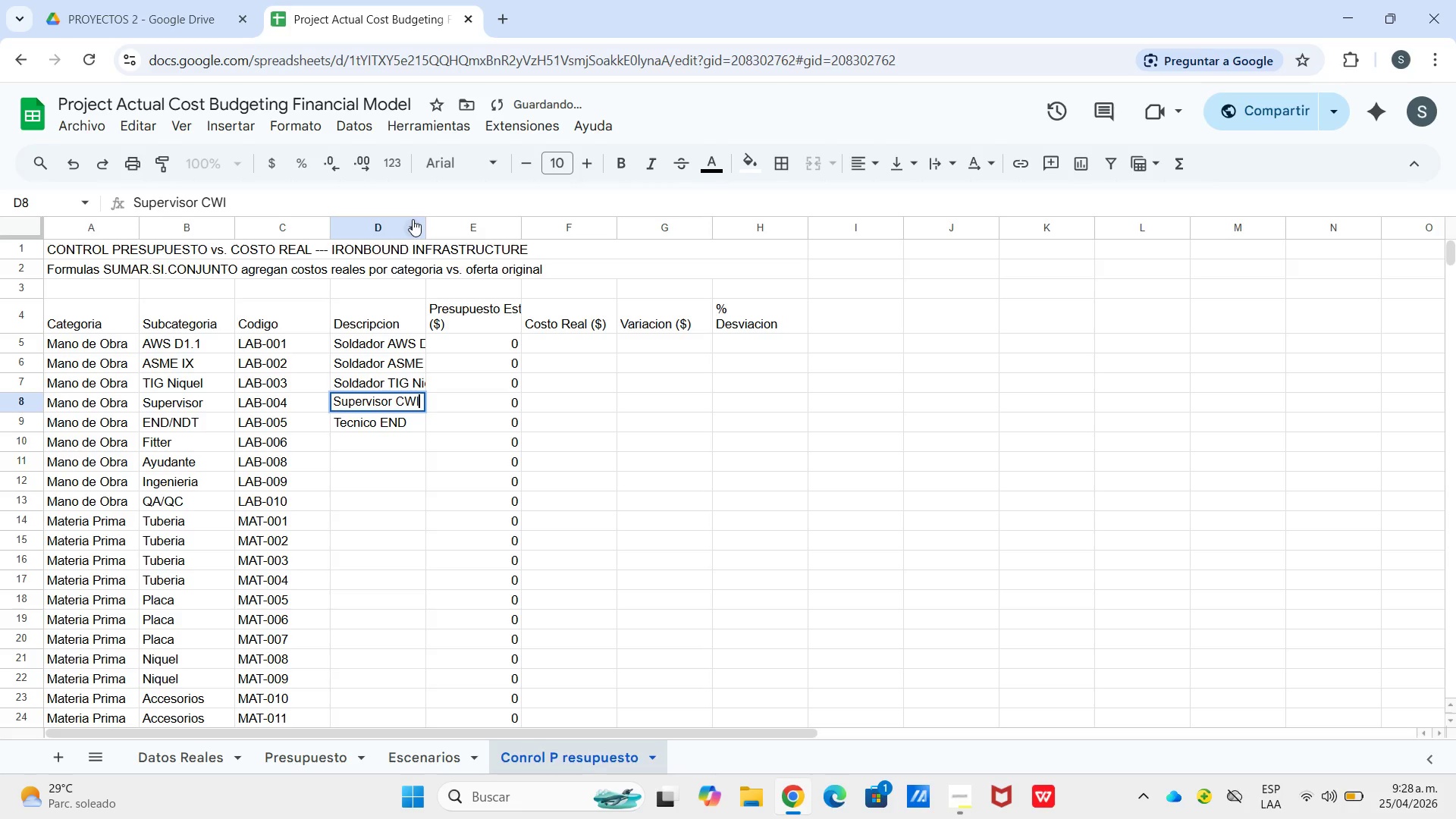 
key(Enter)
 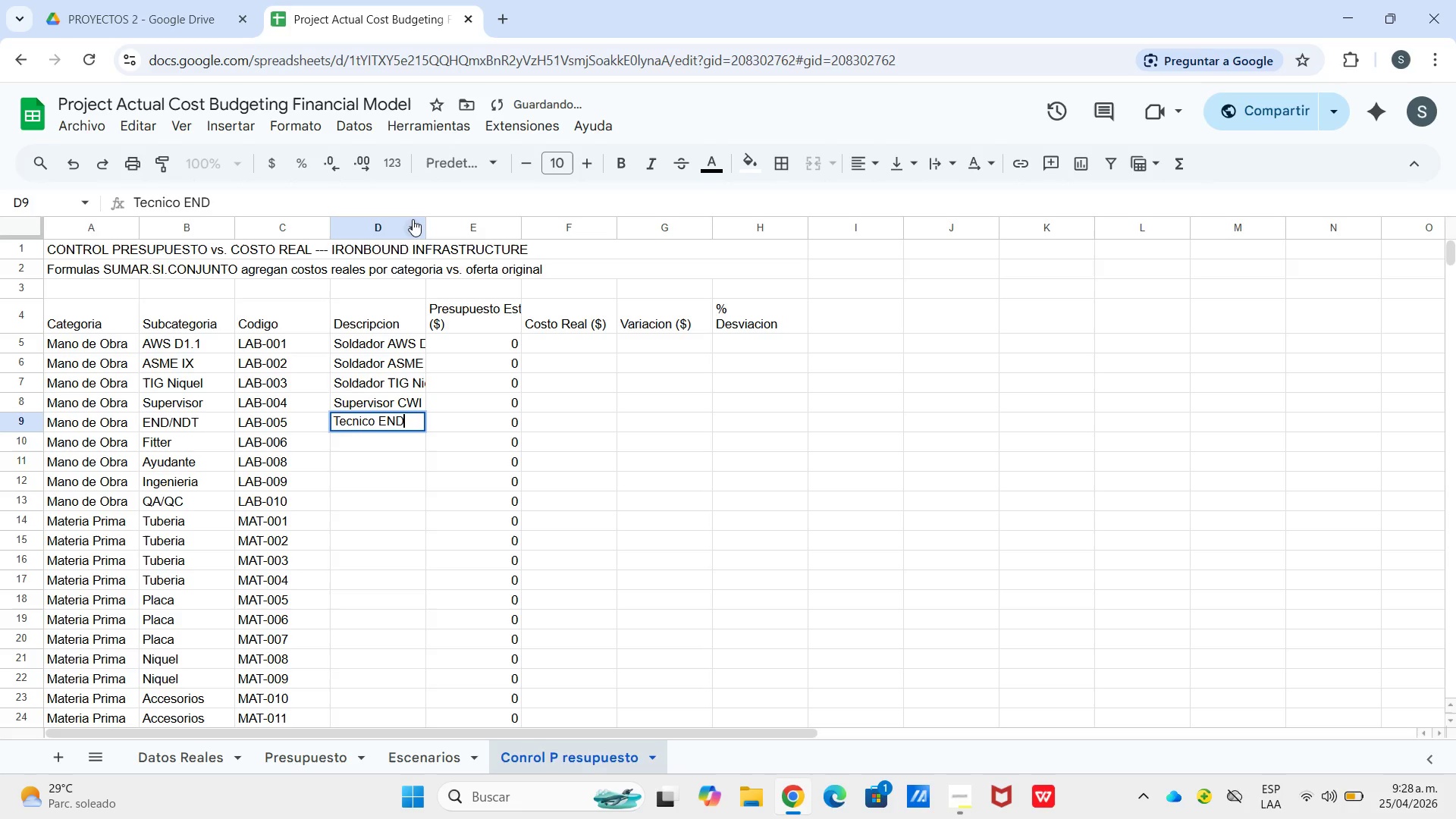 
key(Enter)
 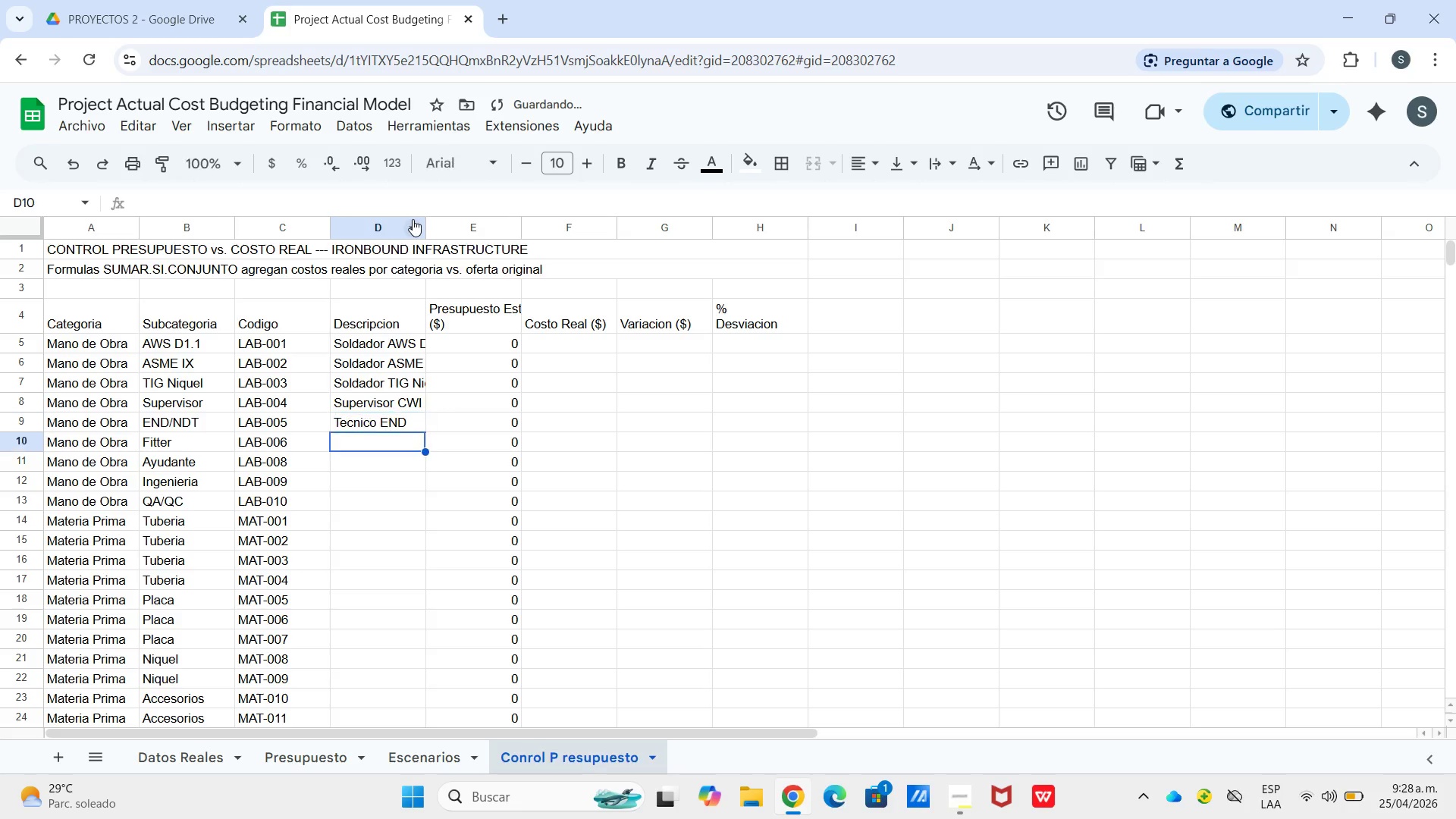 
key(Enter)
 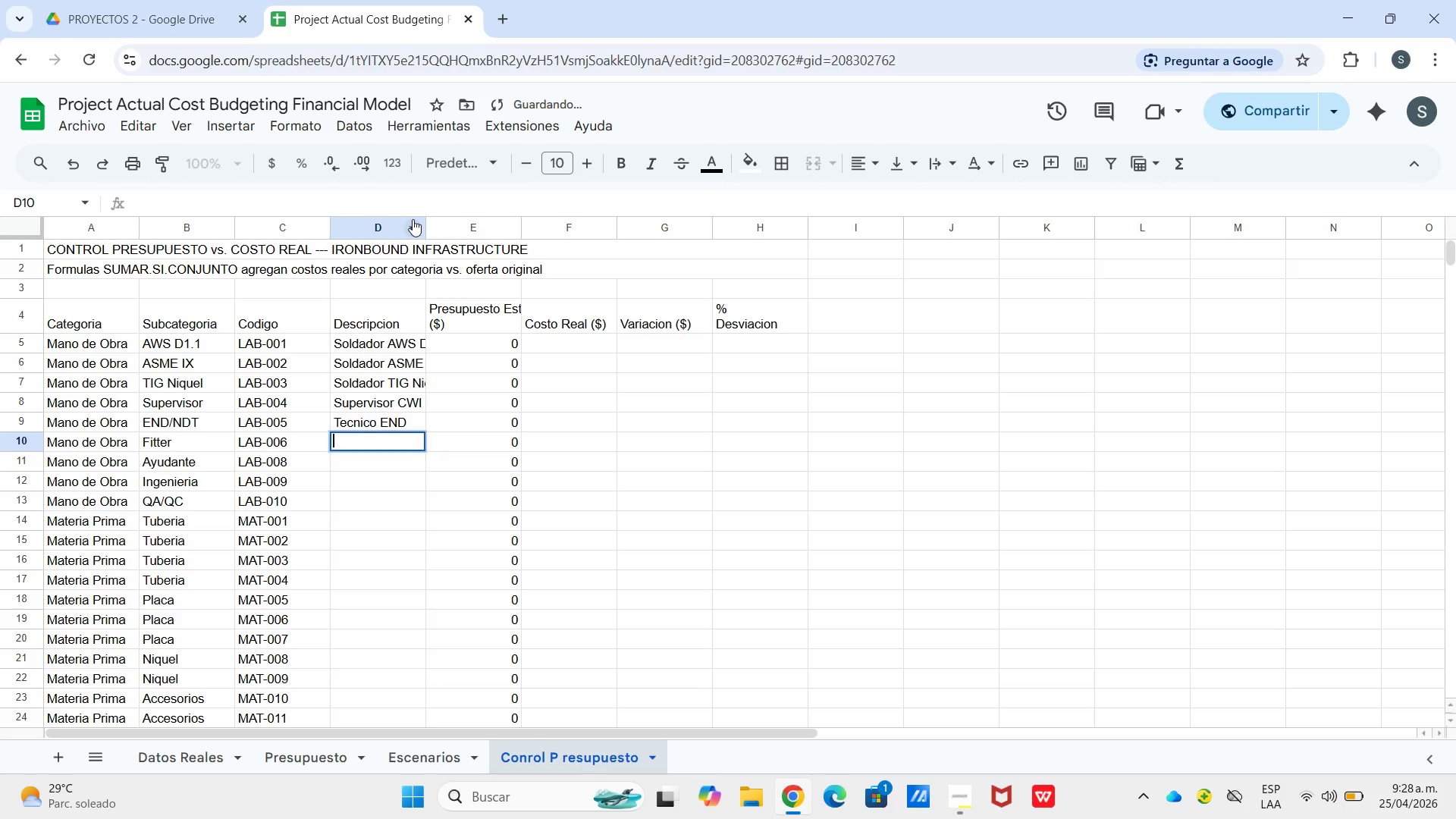 
key(Enter)
 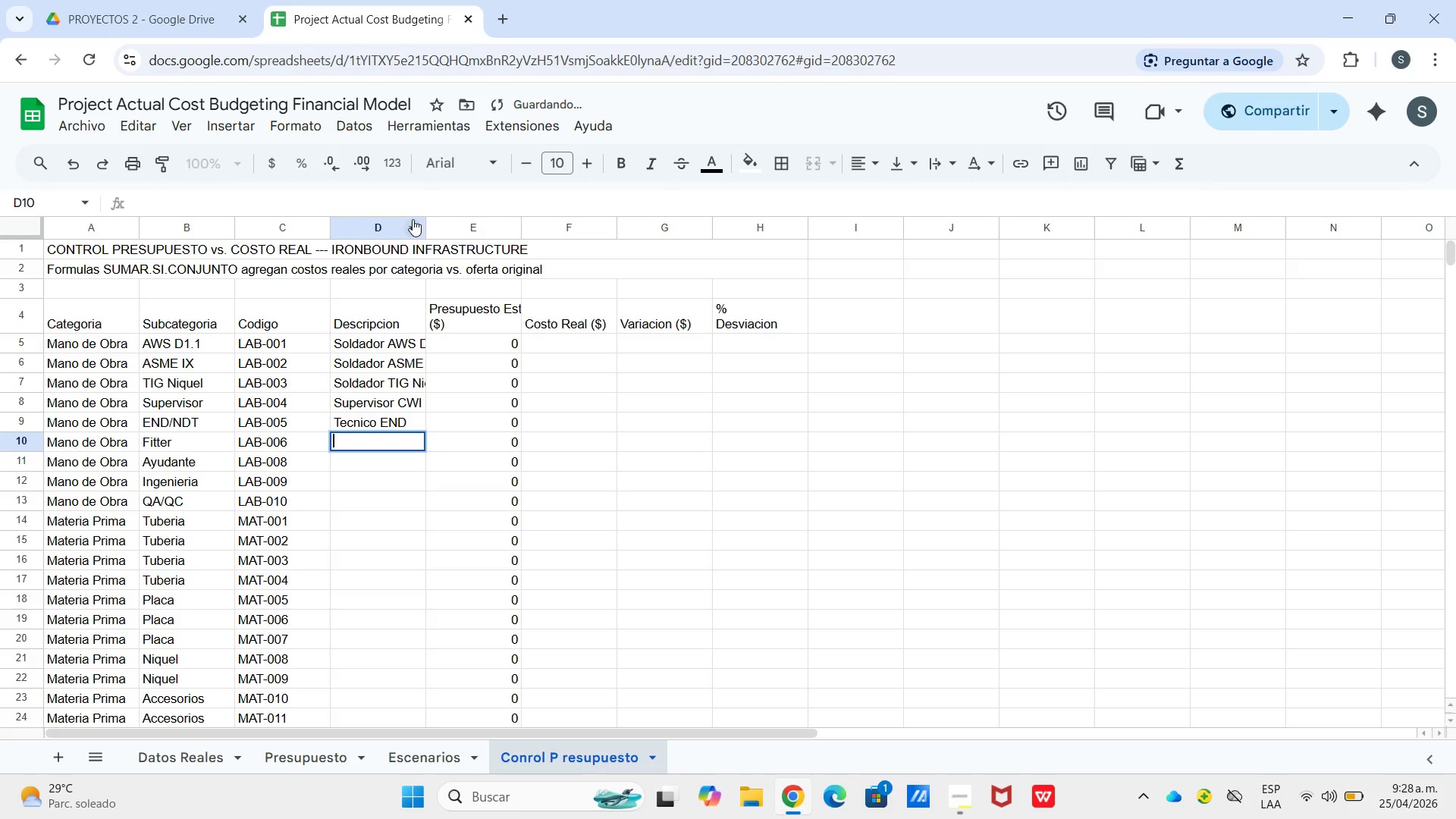 
type(Ajustador&Fitter)
 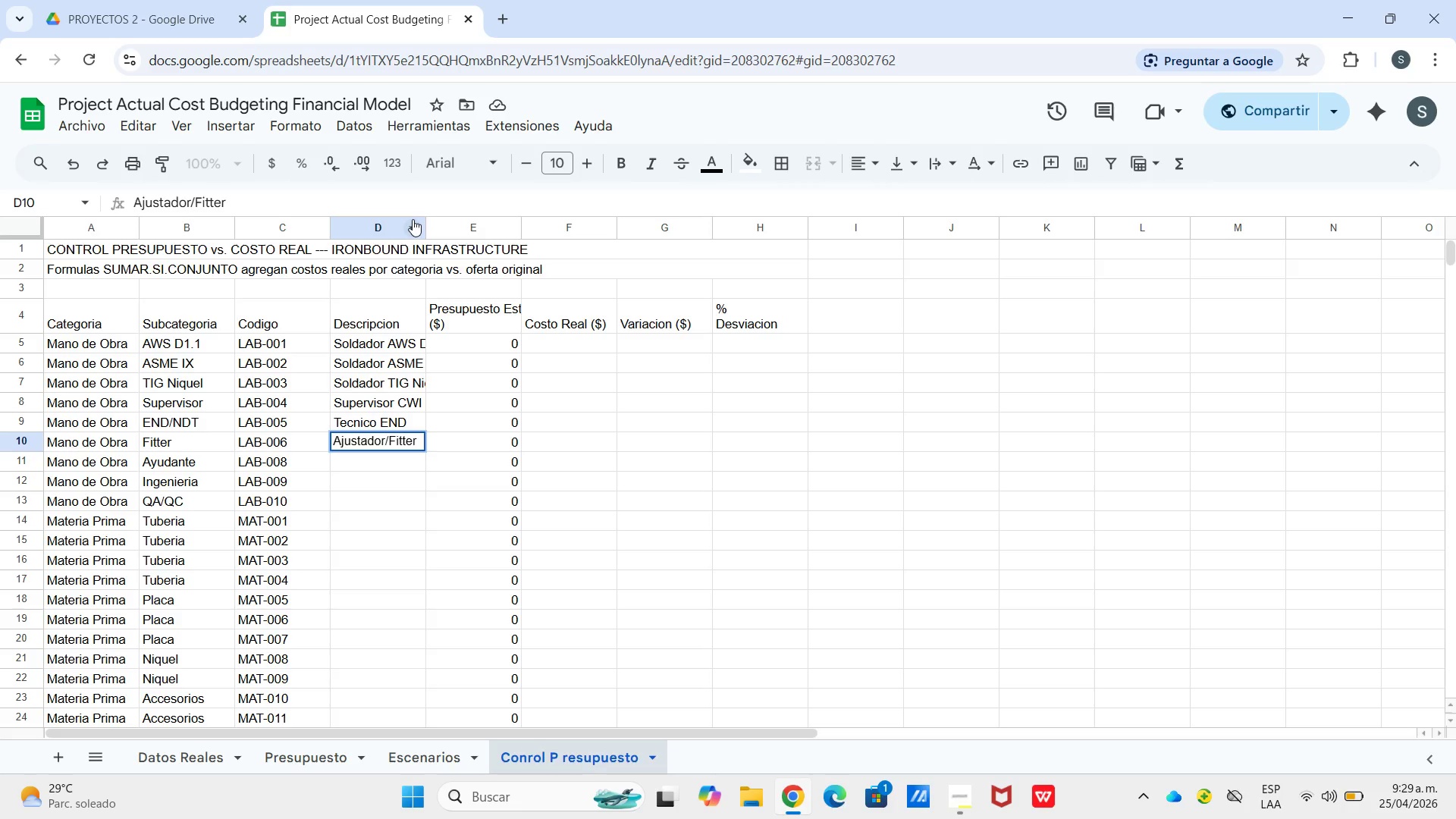 
key(Enter)
 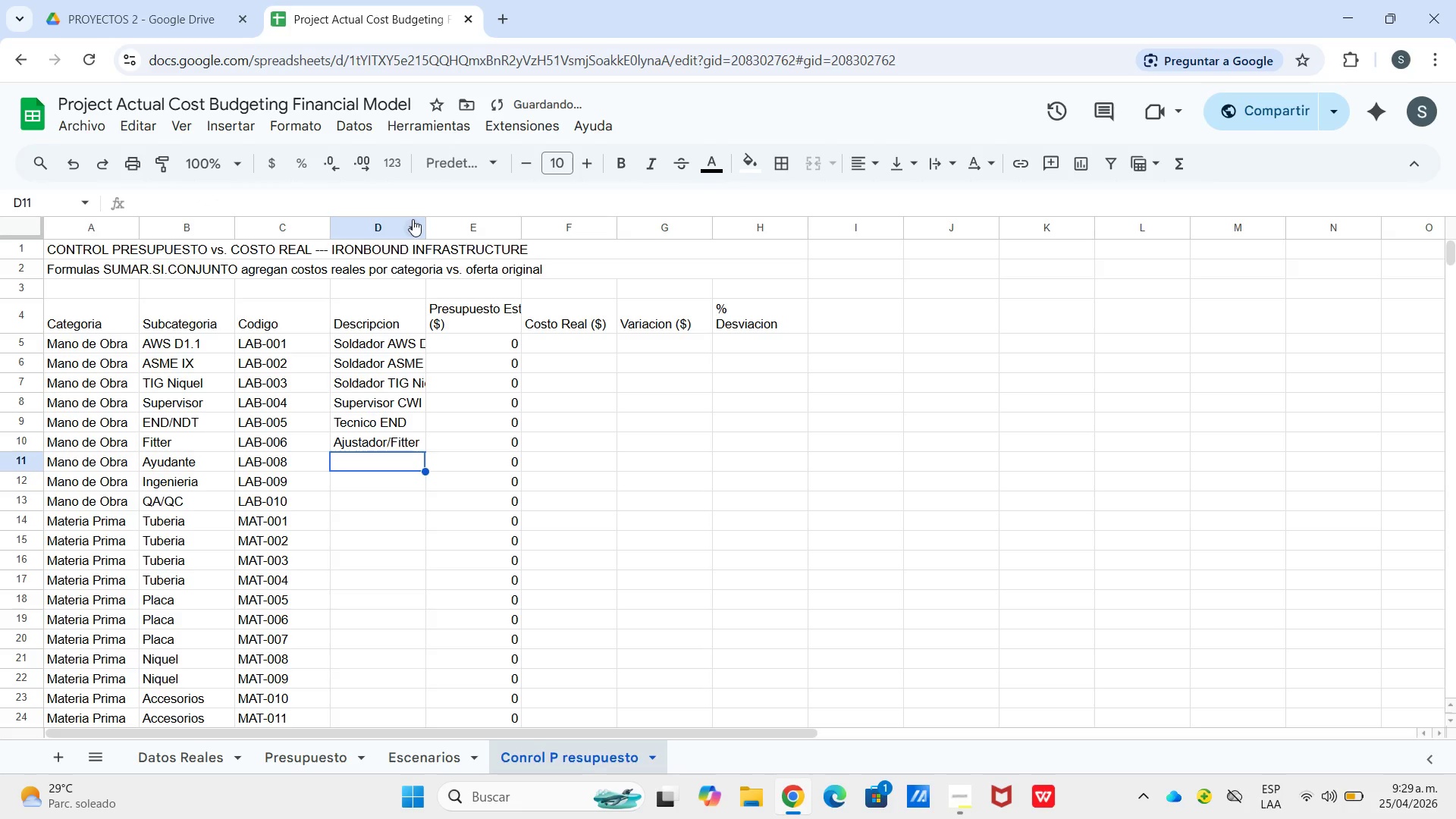 
type(Ayudantes)
 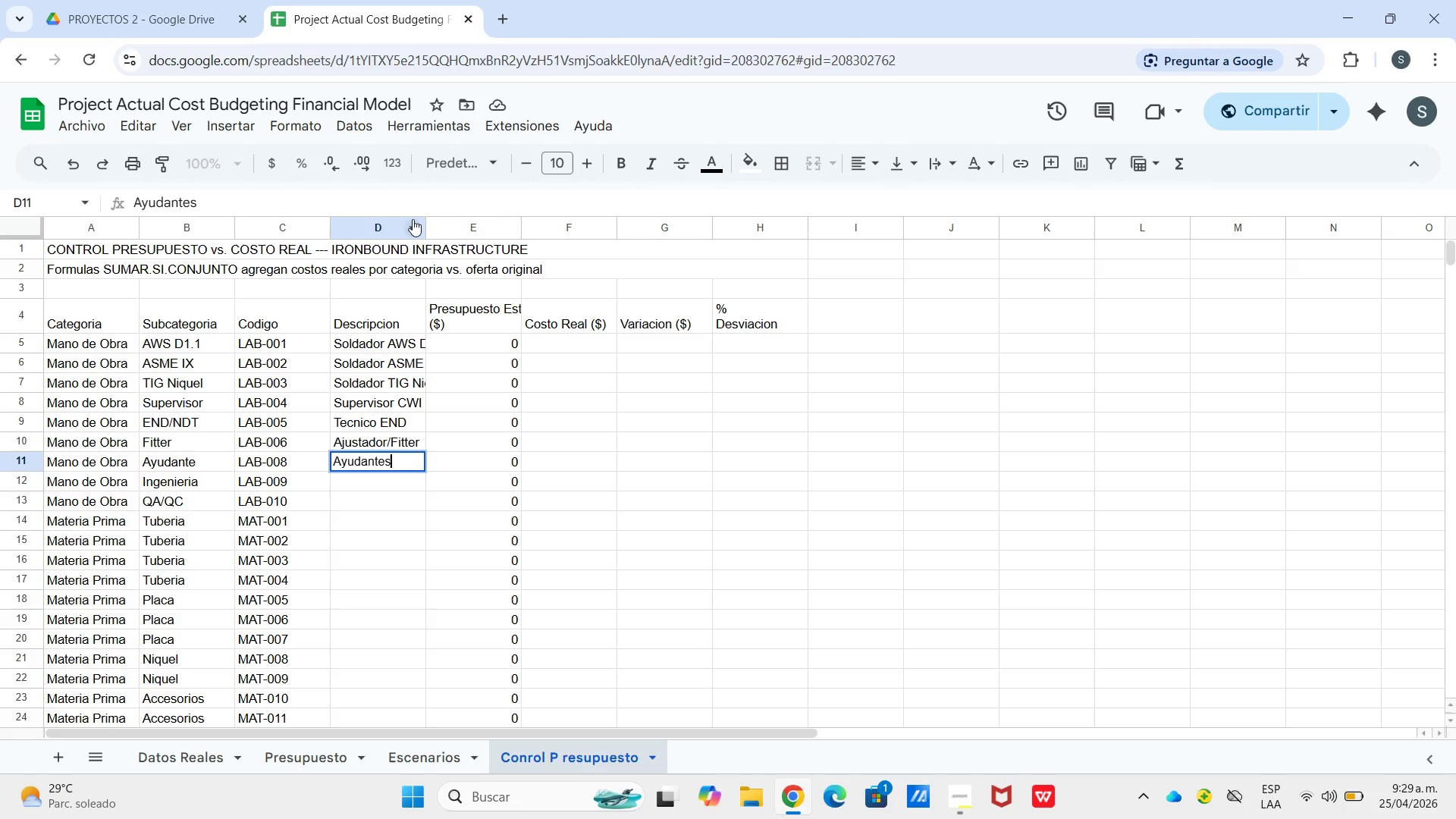 
key(Backspace)
type( soldadura)
 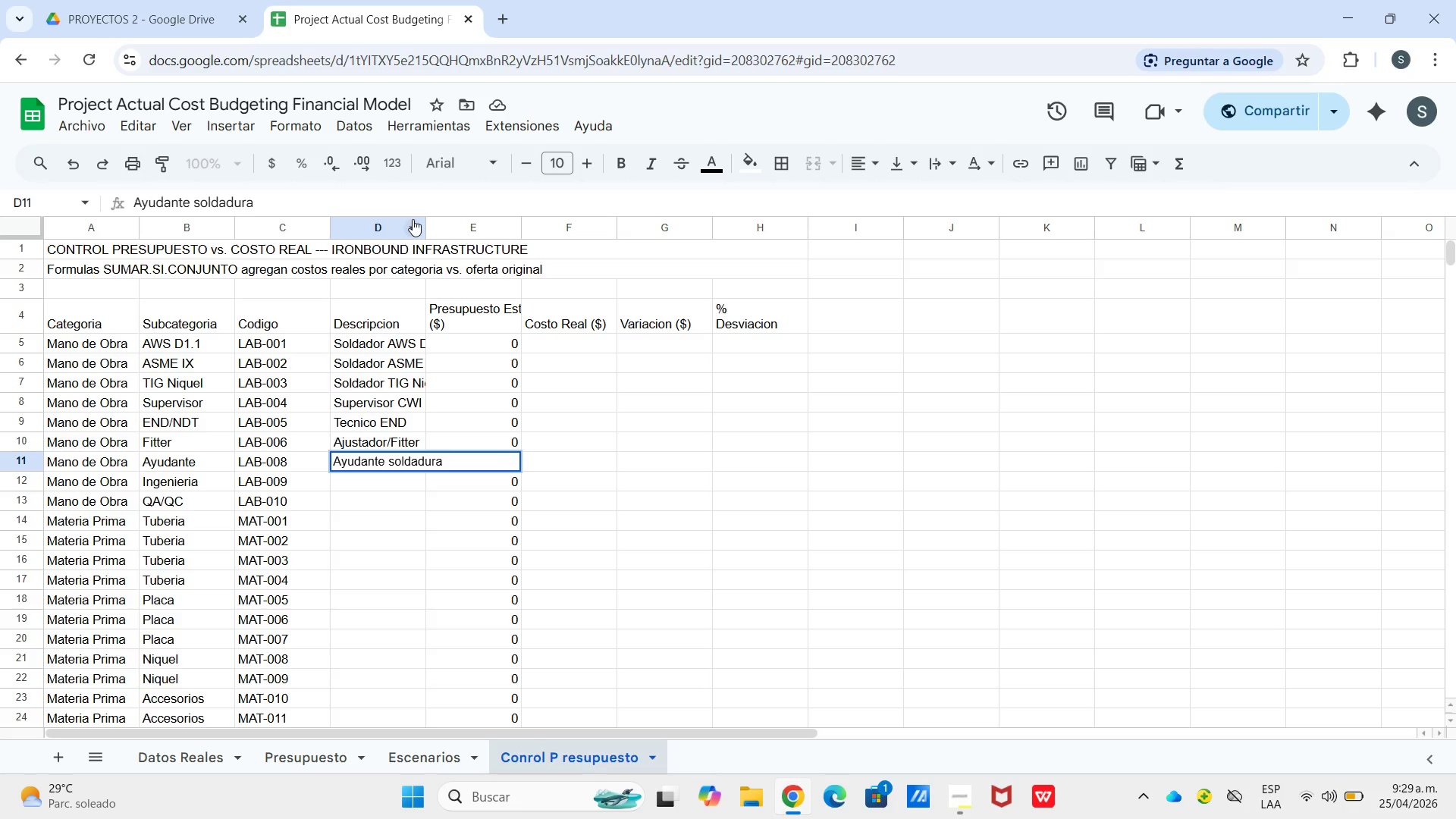 
key(Enter)
 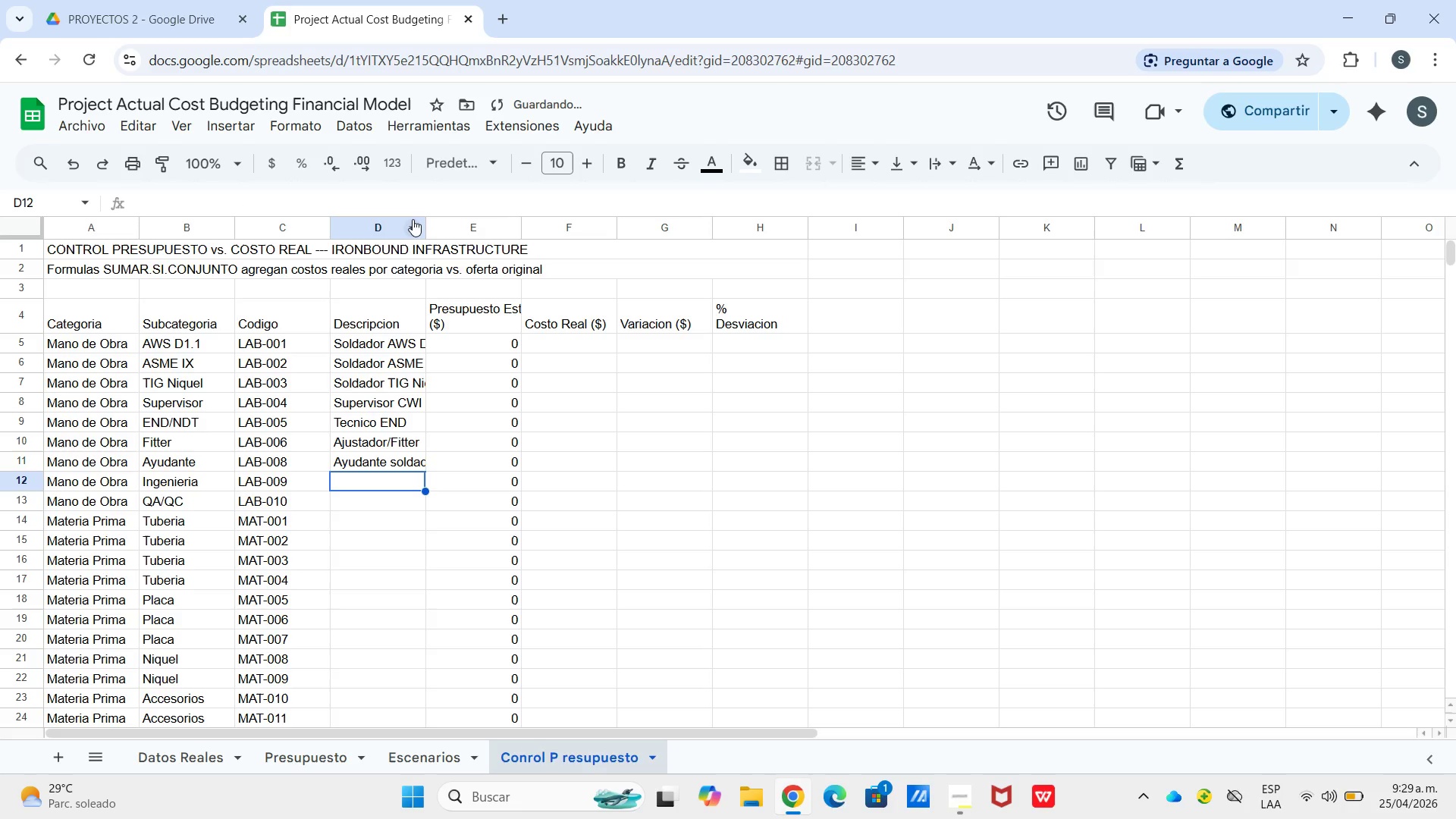 
type(Ineniero Proyecto)
 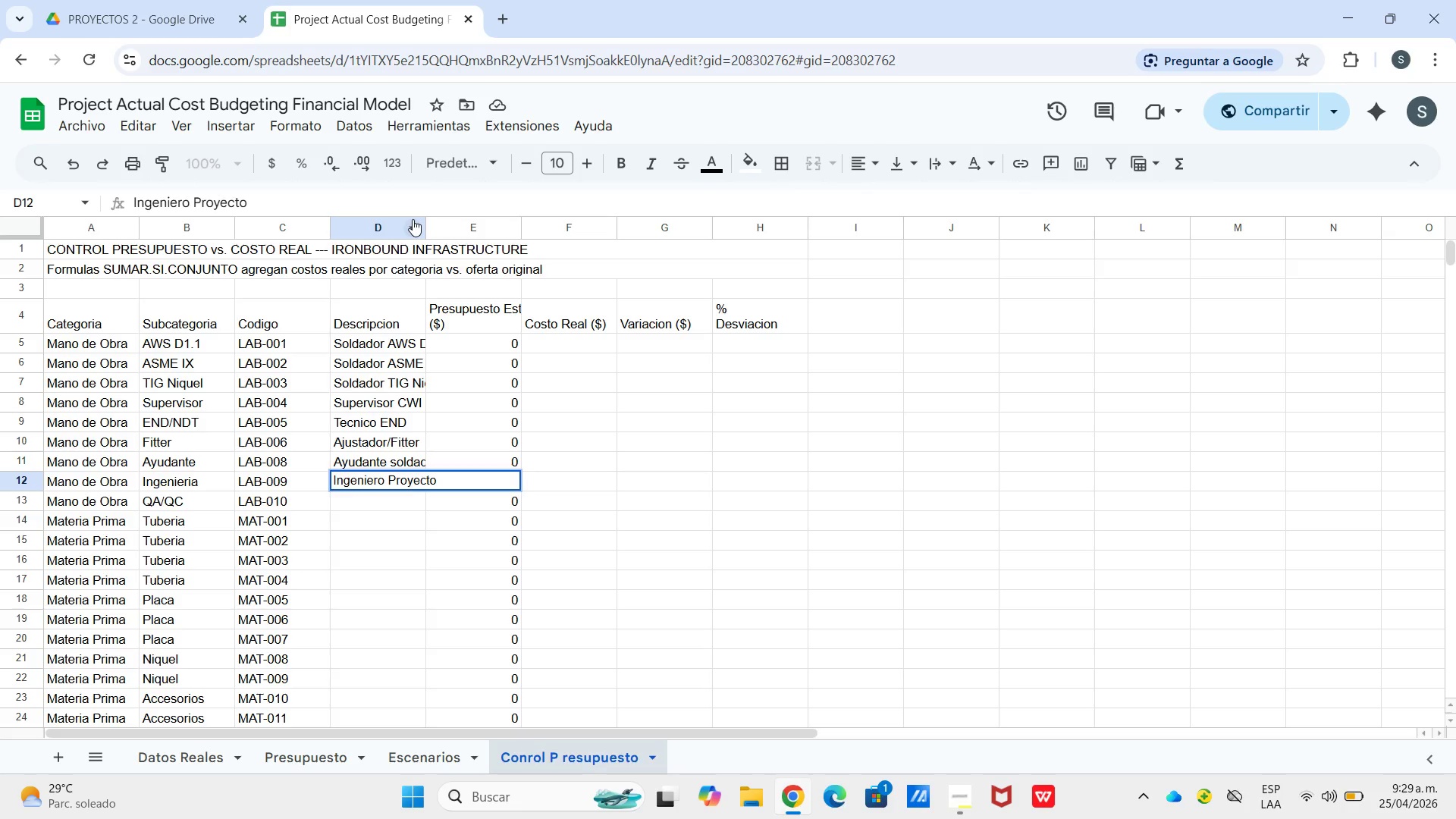 
hold_key(key=G, duration=0.31)
 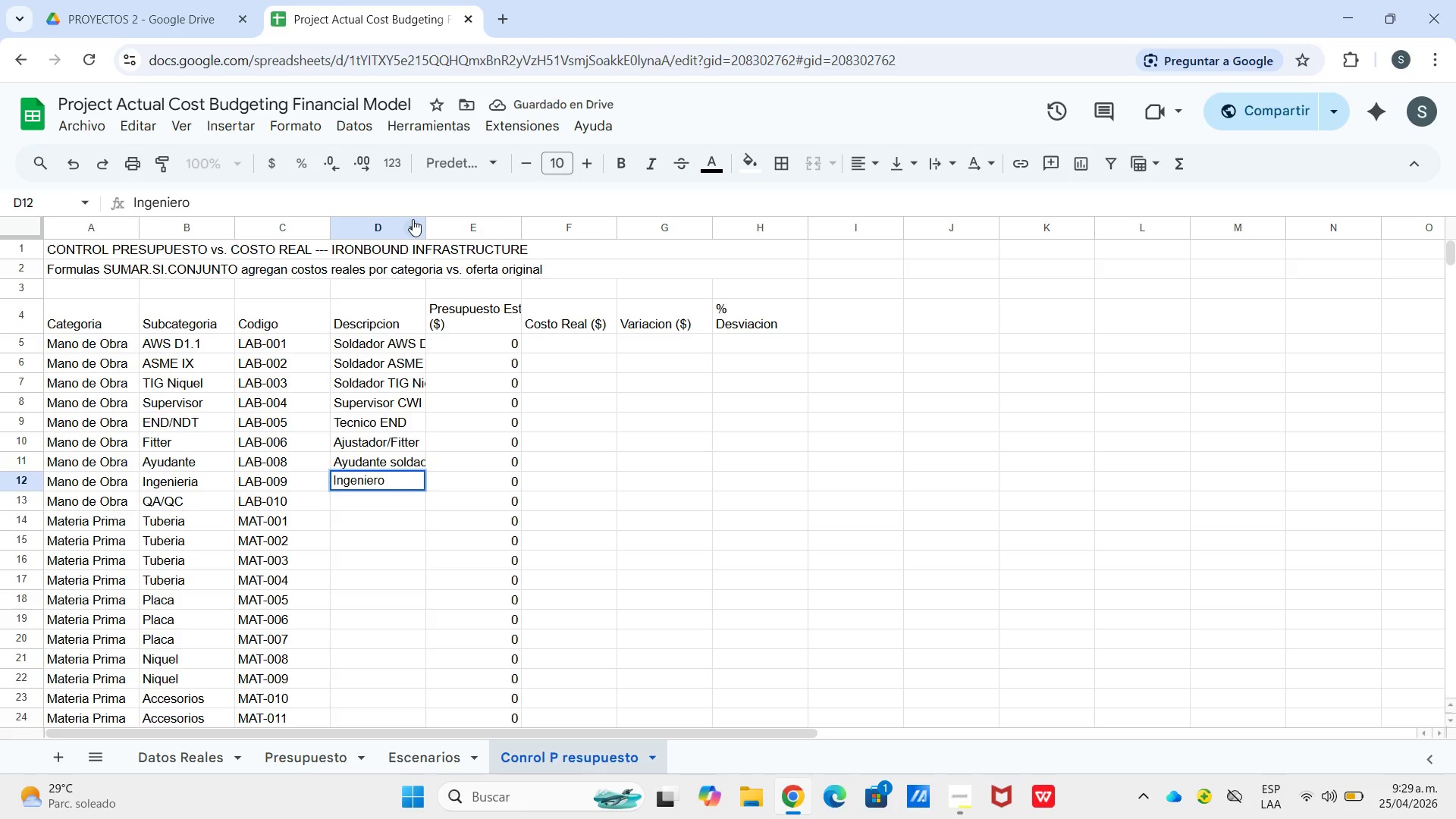 
key(Enter)
 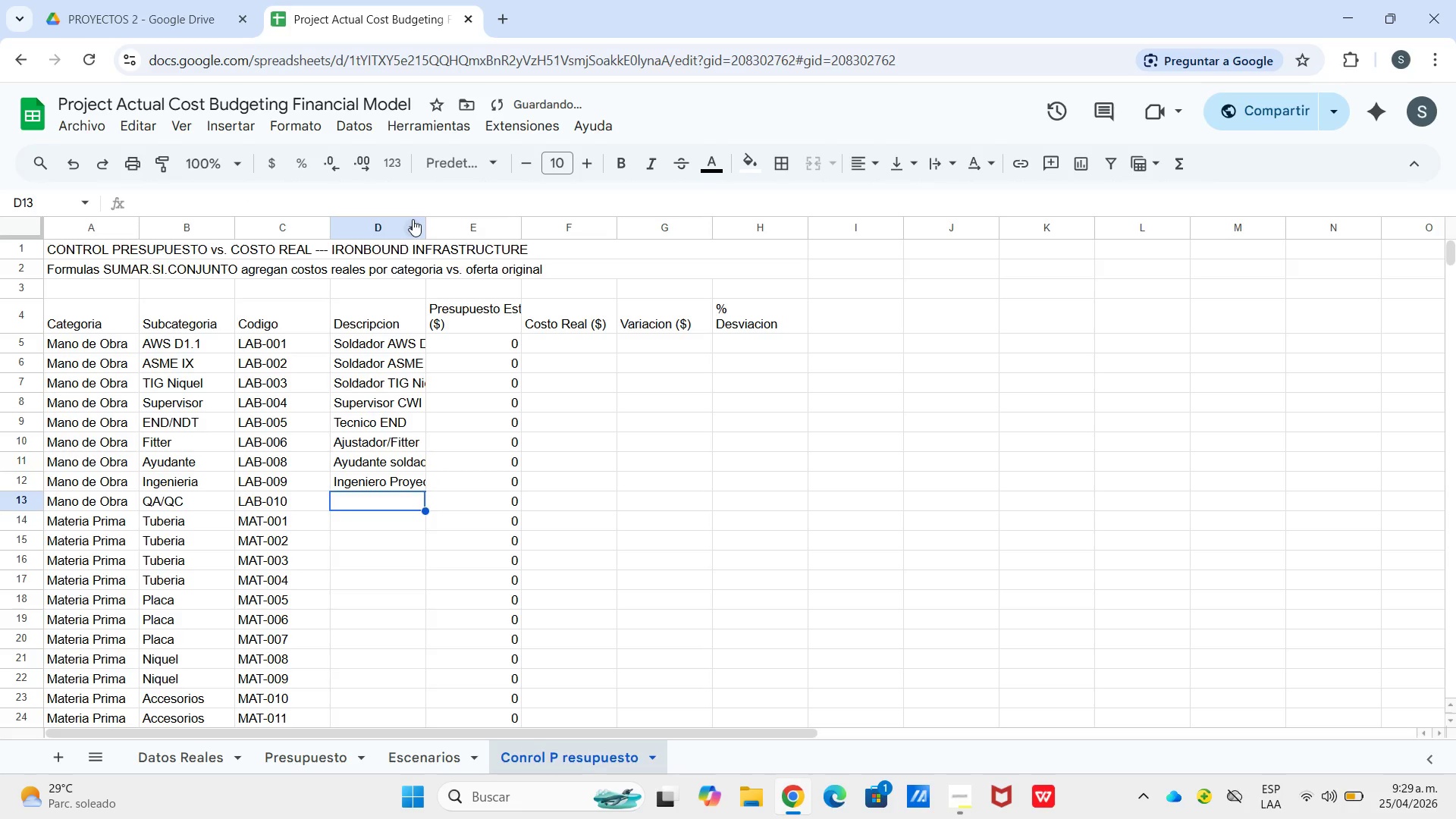 
key(Enter)
 